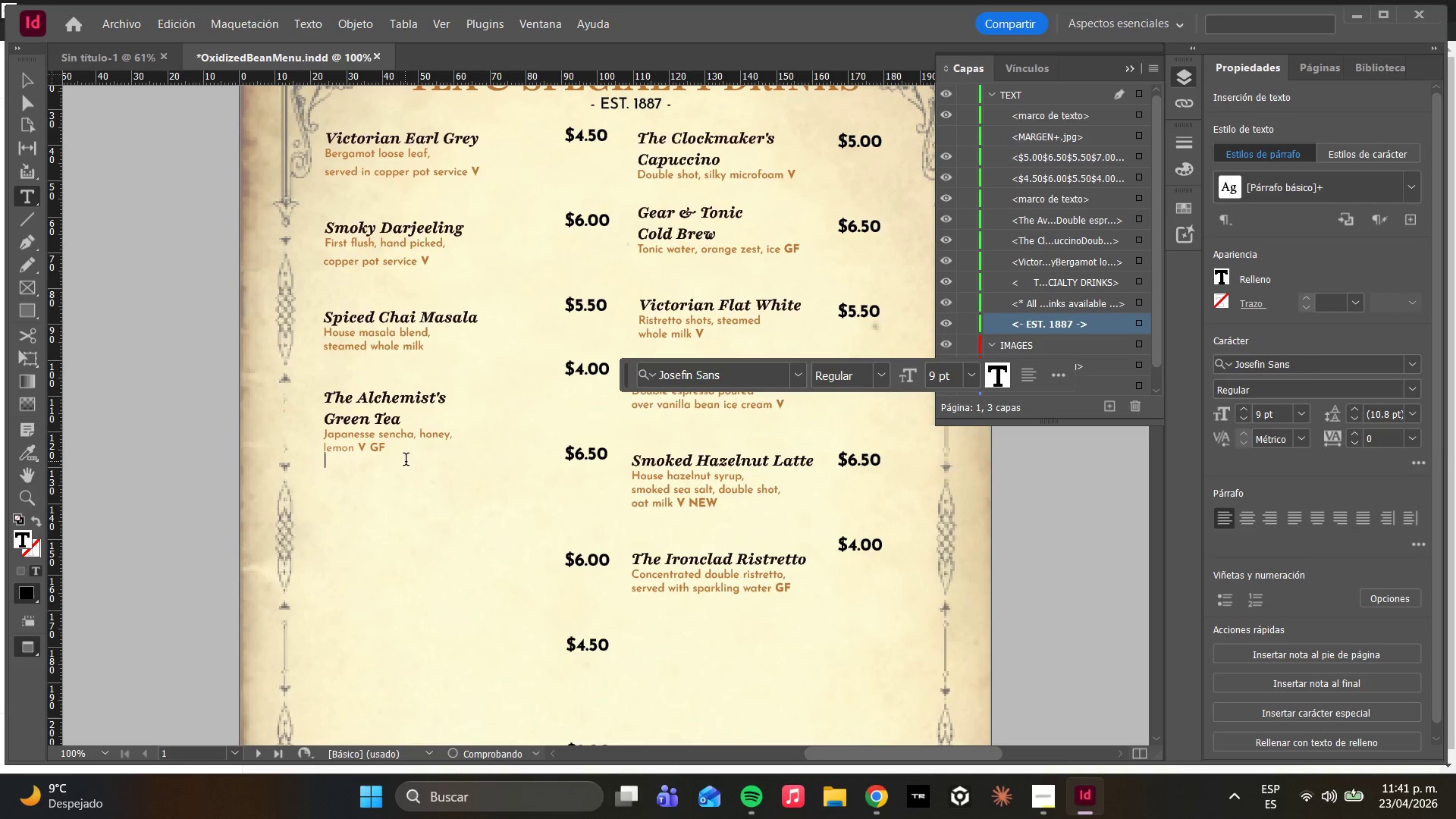 
key(Enter)
 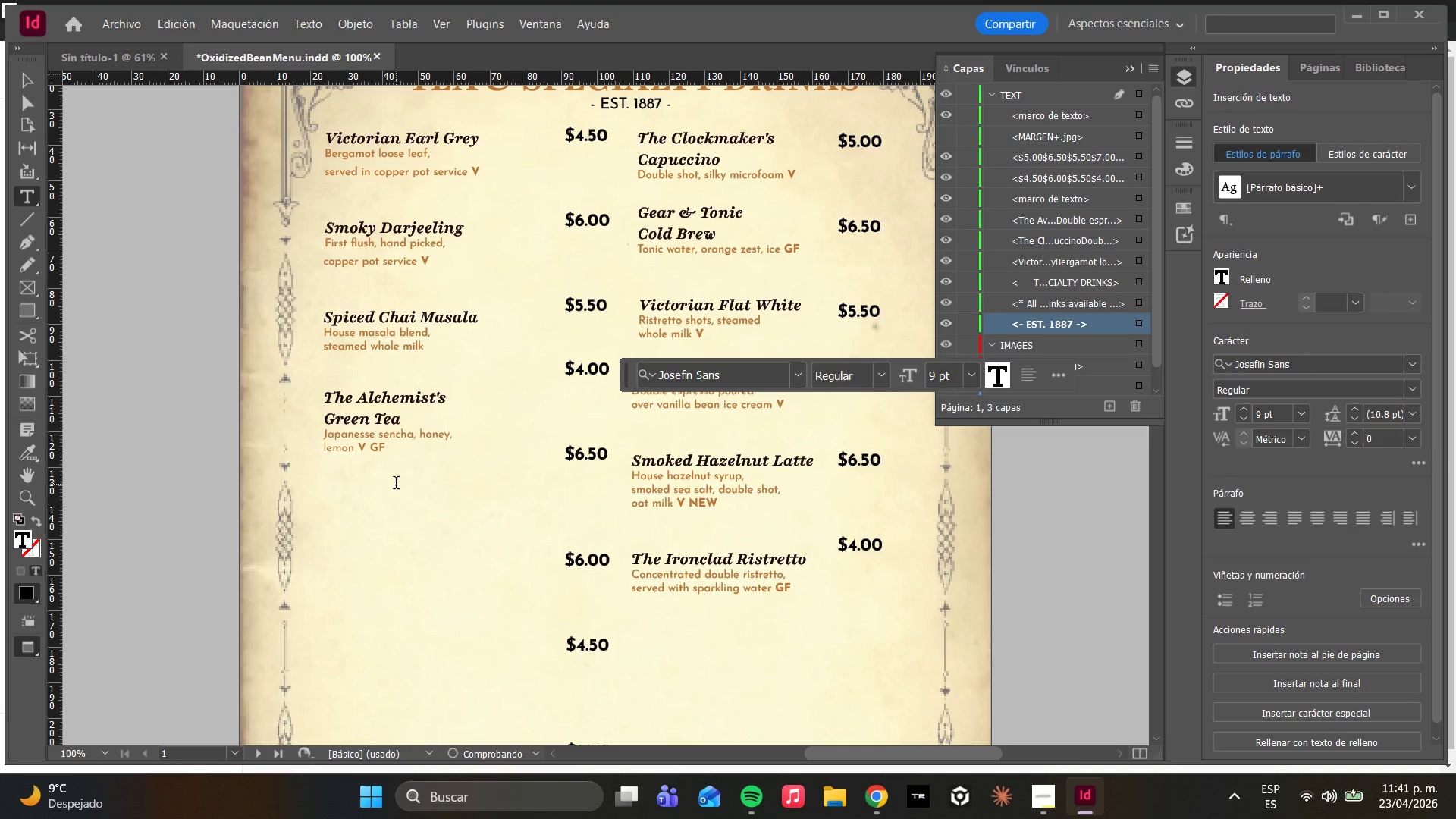 
key(Enter)
 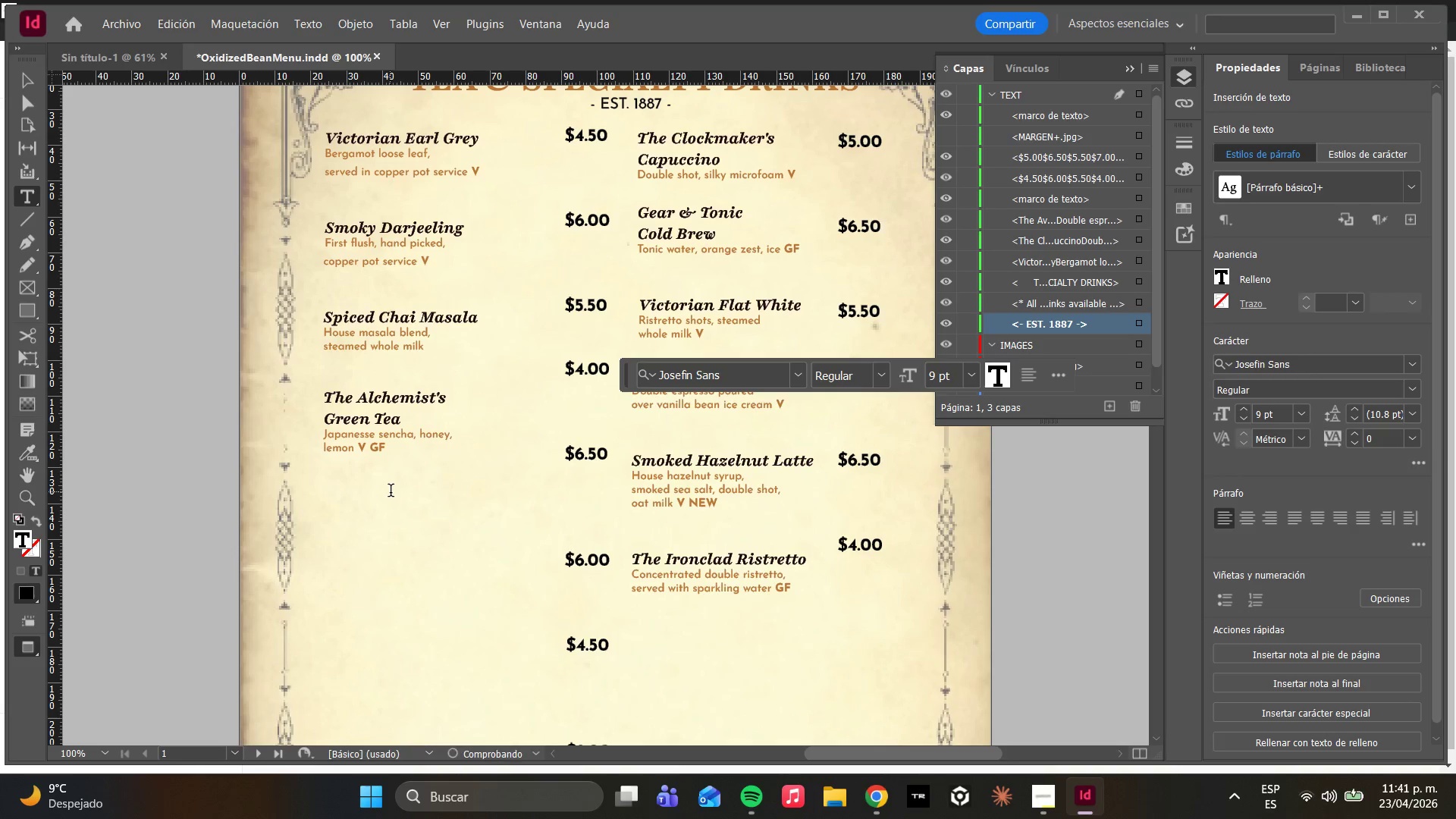 
key(Control+V)
 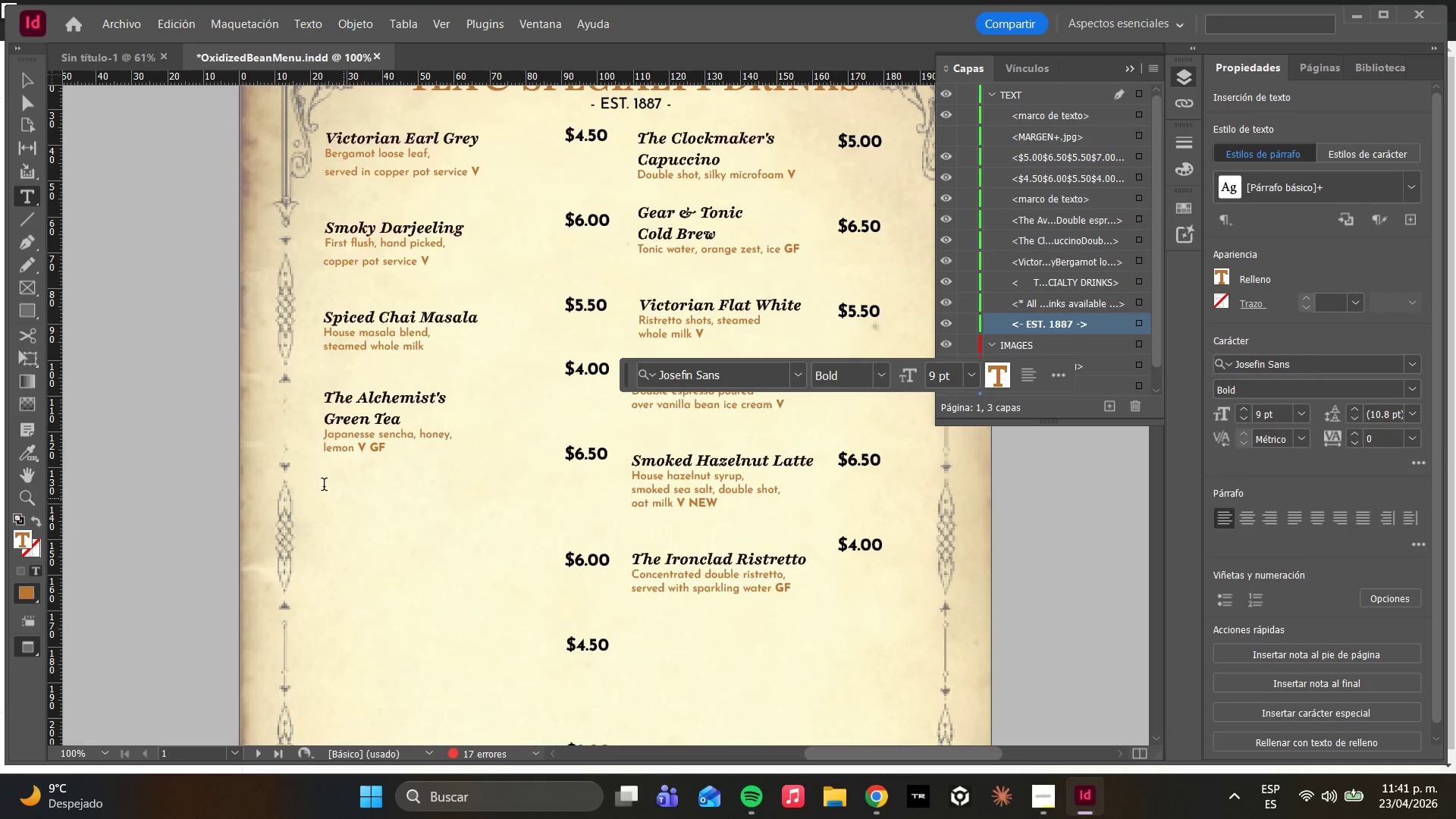 
left_click([22, 104])
 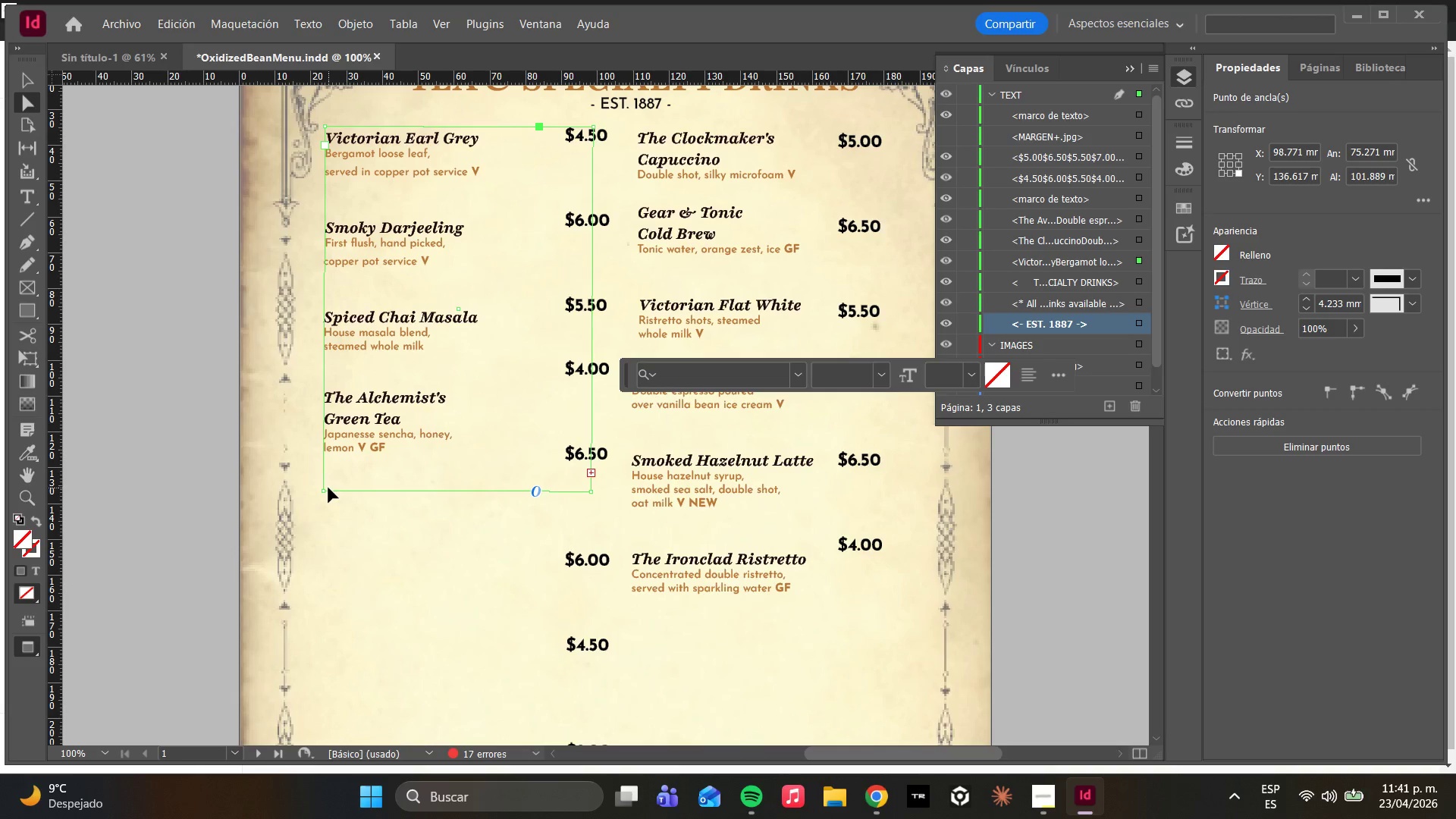 
left_click([322, 488])
 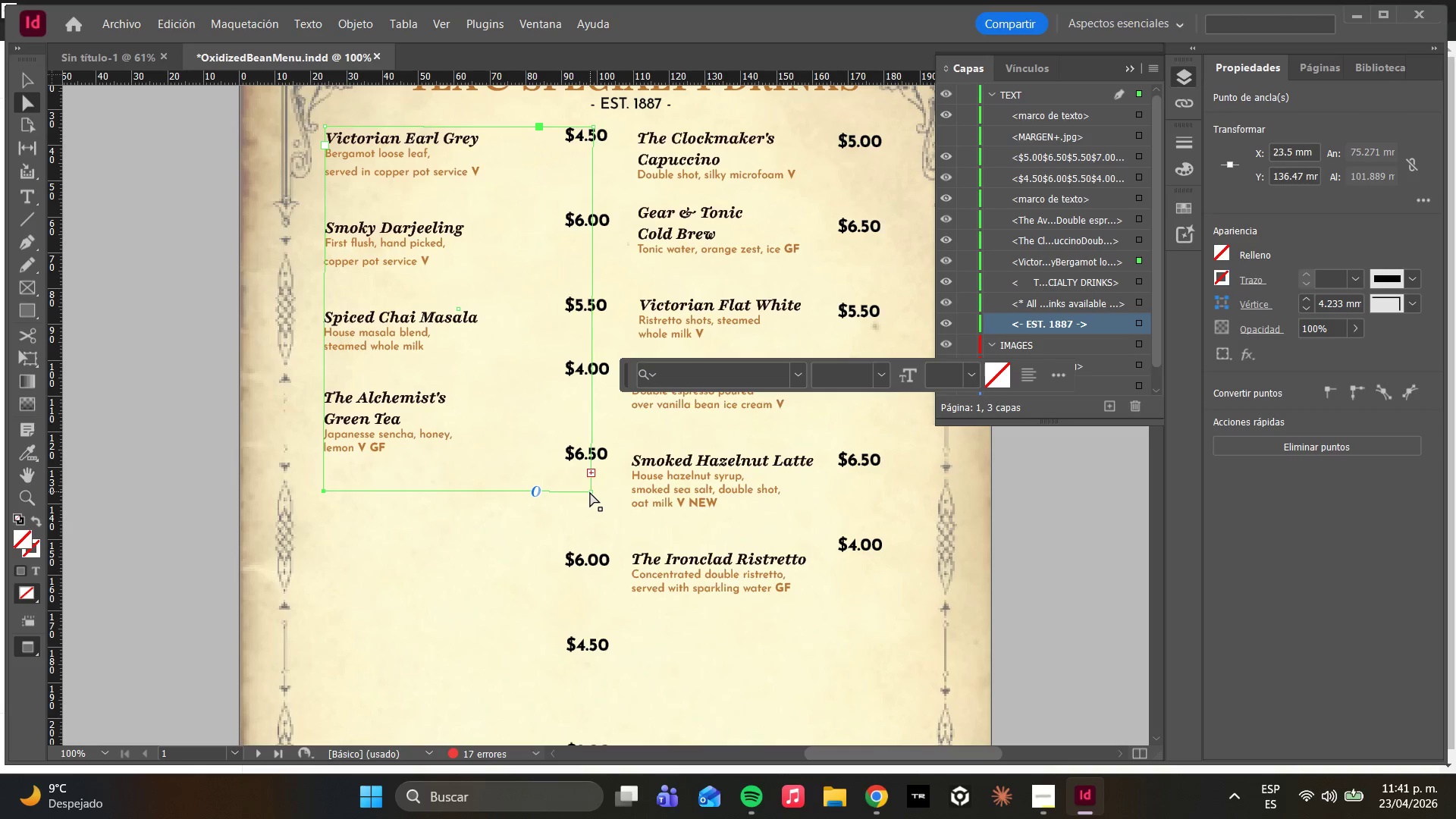 
hold_key(key=ShiftLeft, duration=0.83)
 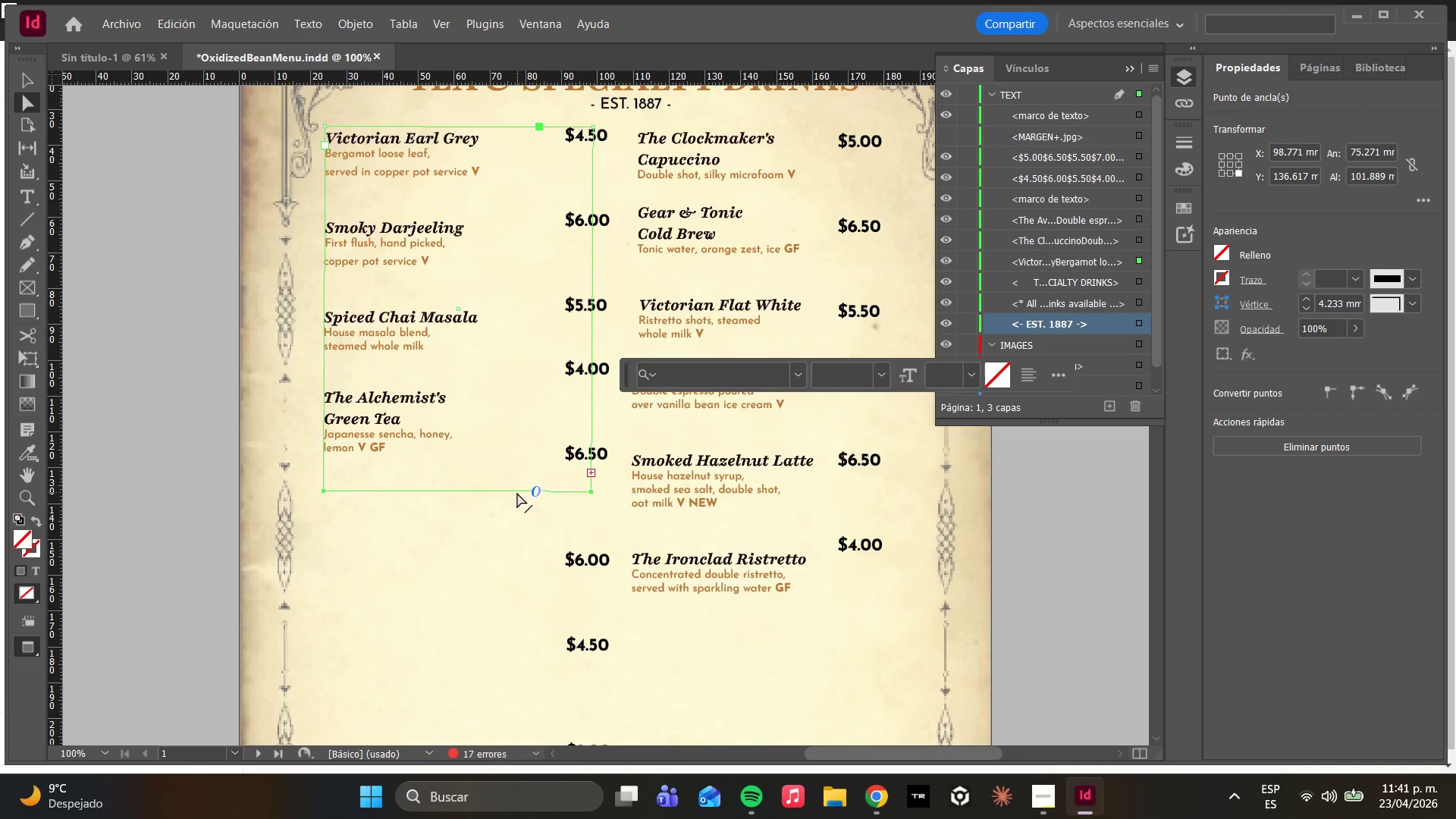 
left_click_drag(start_coordinate=[517, 493], to_coordinate=[514, 745])
 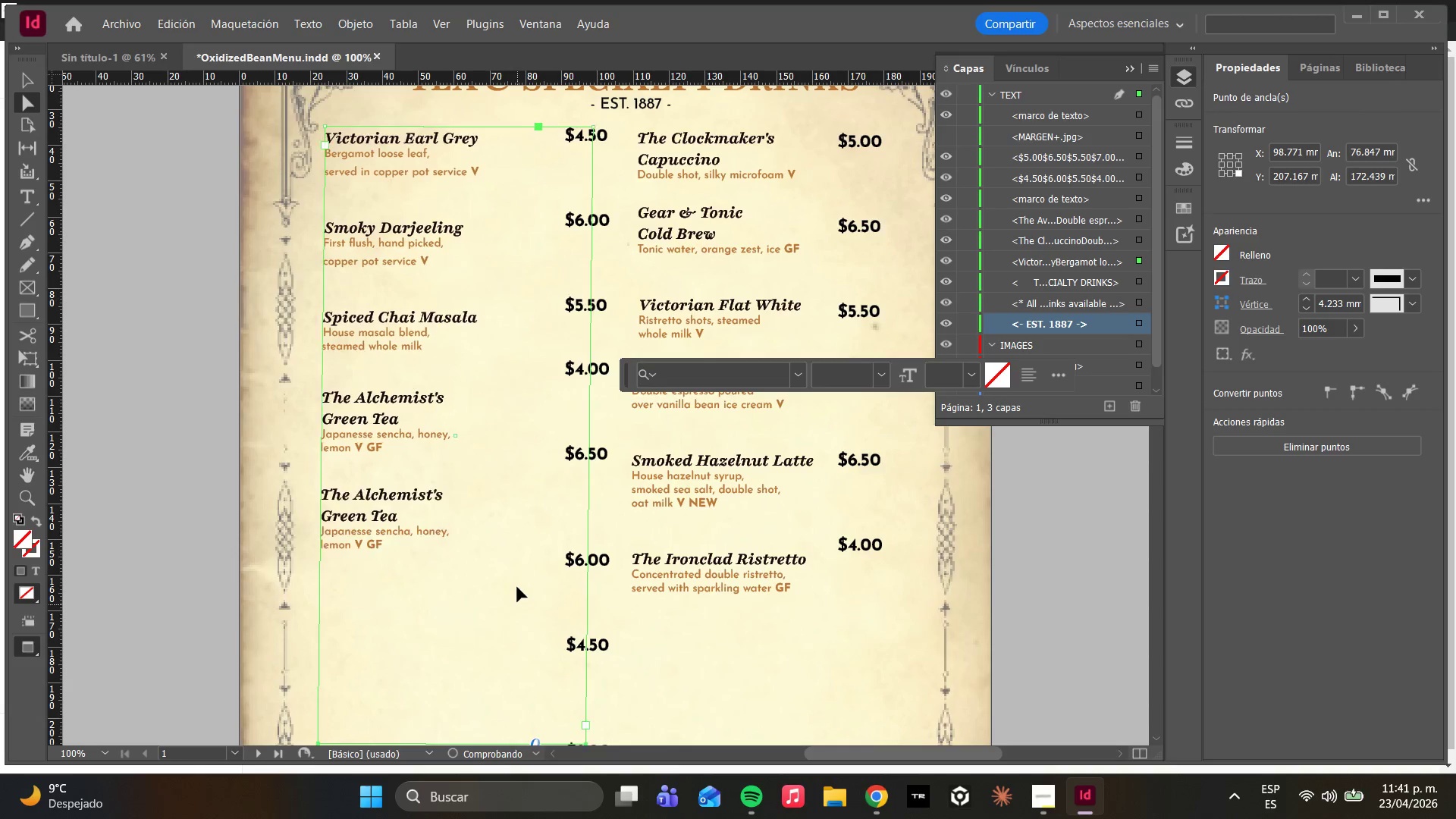 
scroll: coordinate [517, 587], scroll_direction: down, amount: 4.0
 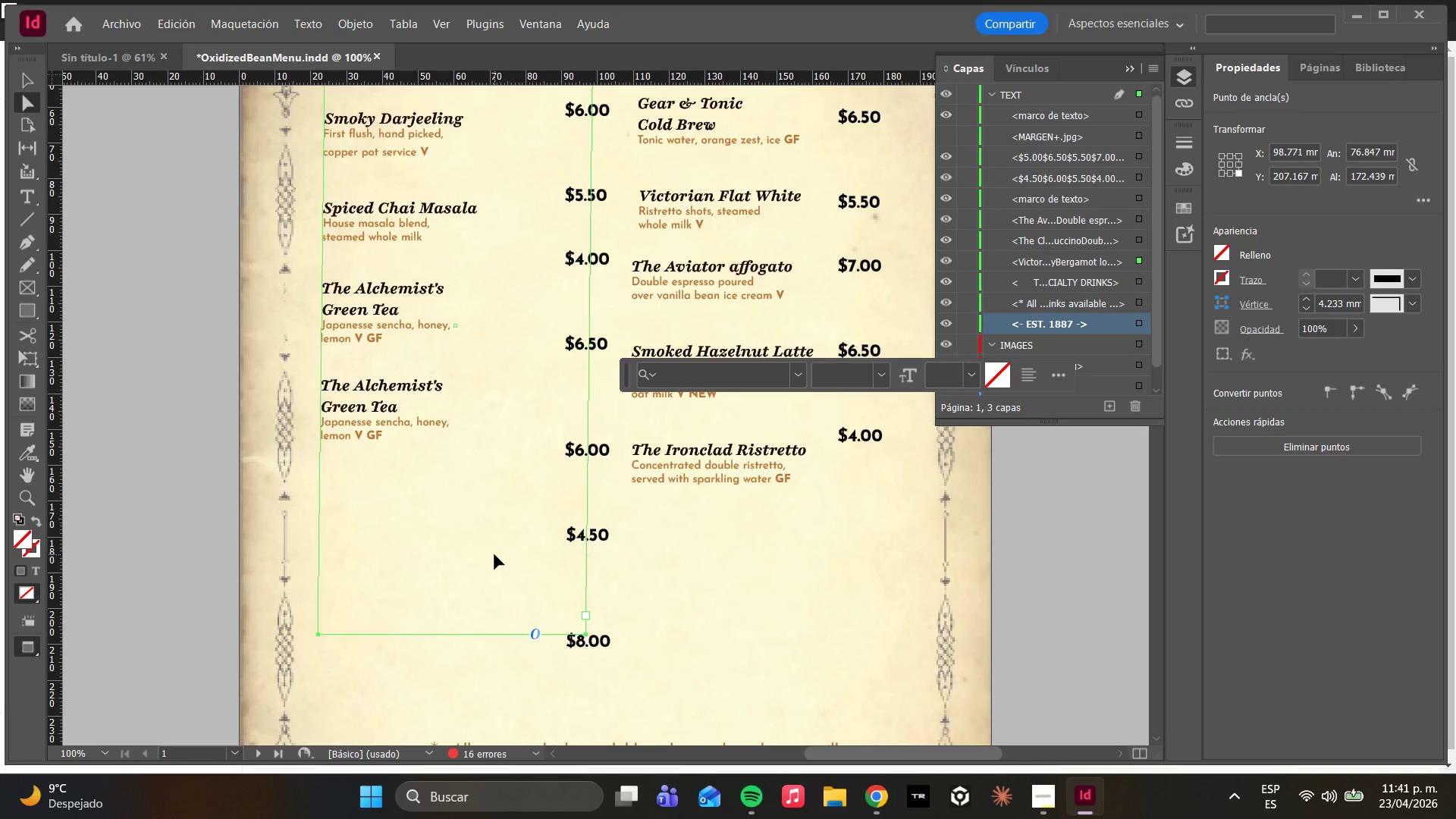 
key(Control+ControlLeft)
 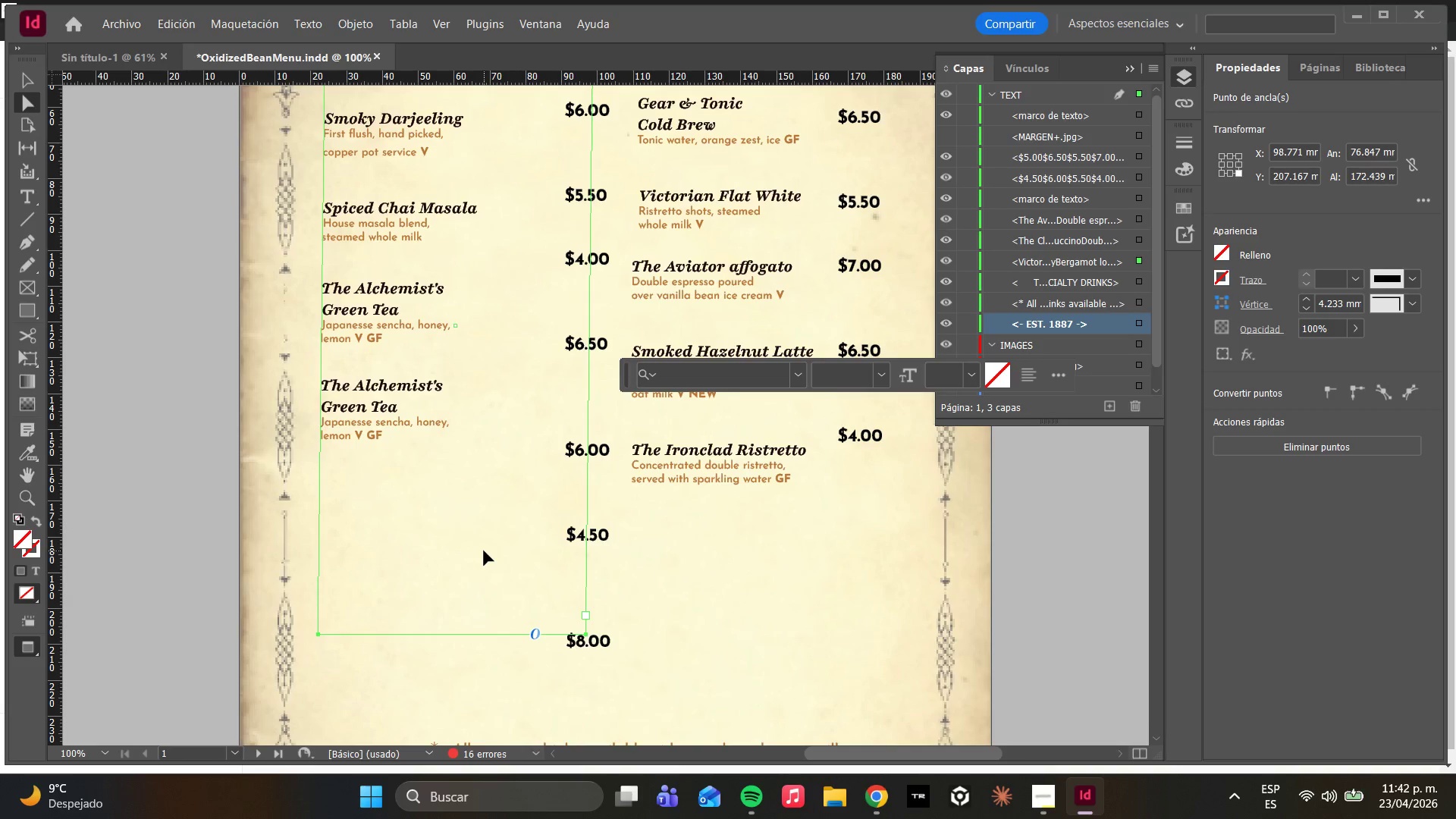 
key(Control+Z)
 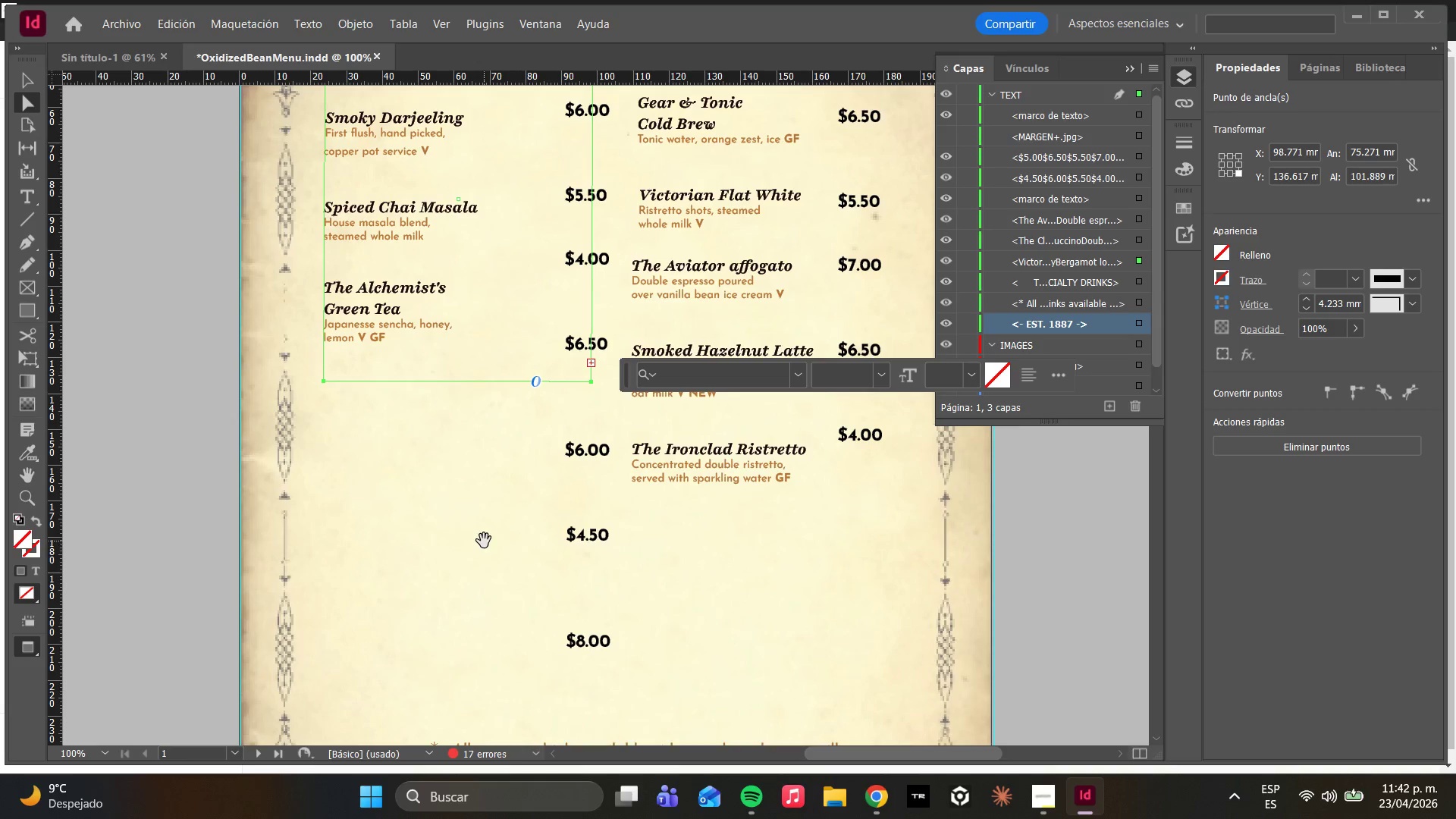 
hold_key(key=AltLeft, duration=3.95)
scroll: coordinate [468, 502], scroll_direction: up, amount: 1.0
 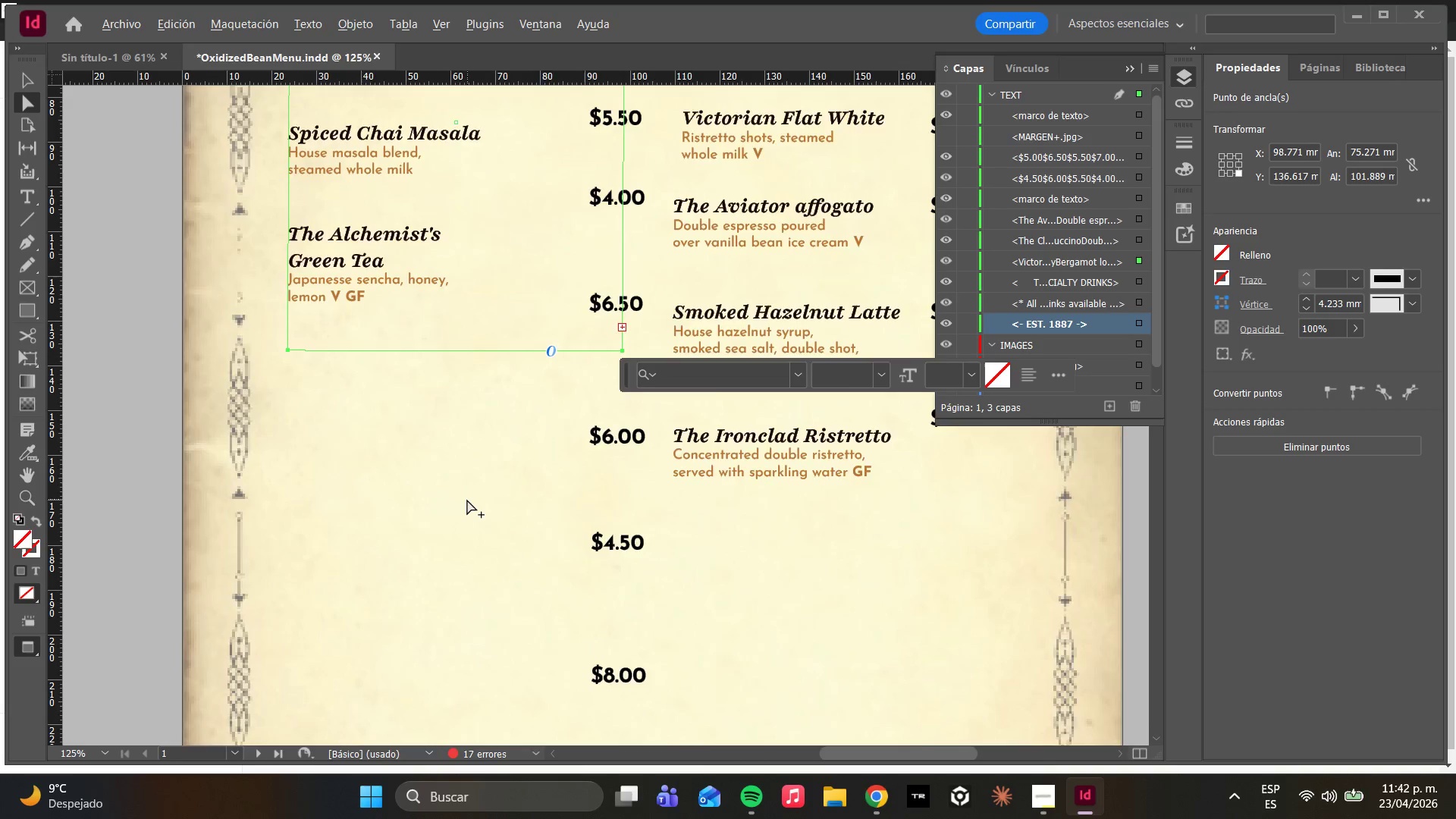 
scroll: coordinate [469, 500], scroll_direction: down, amount: 4.0
 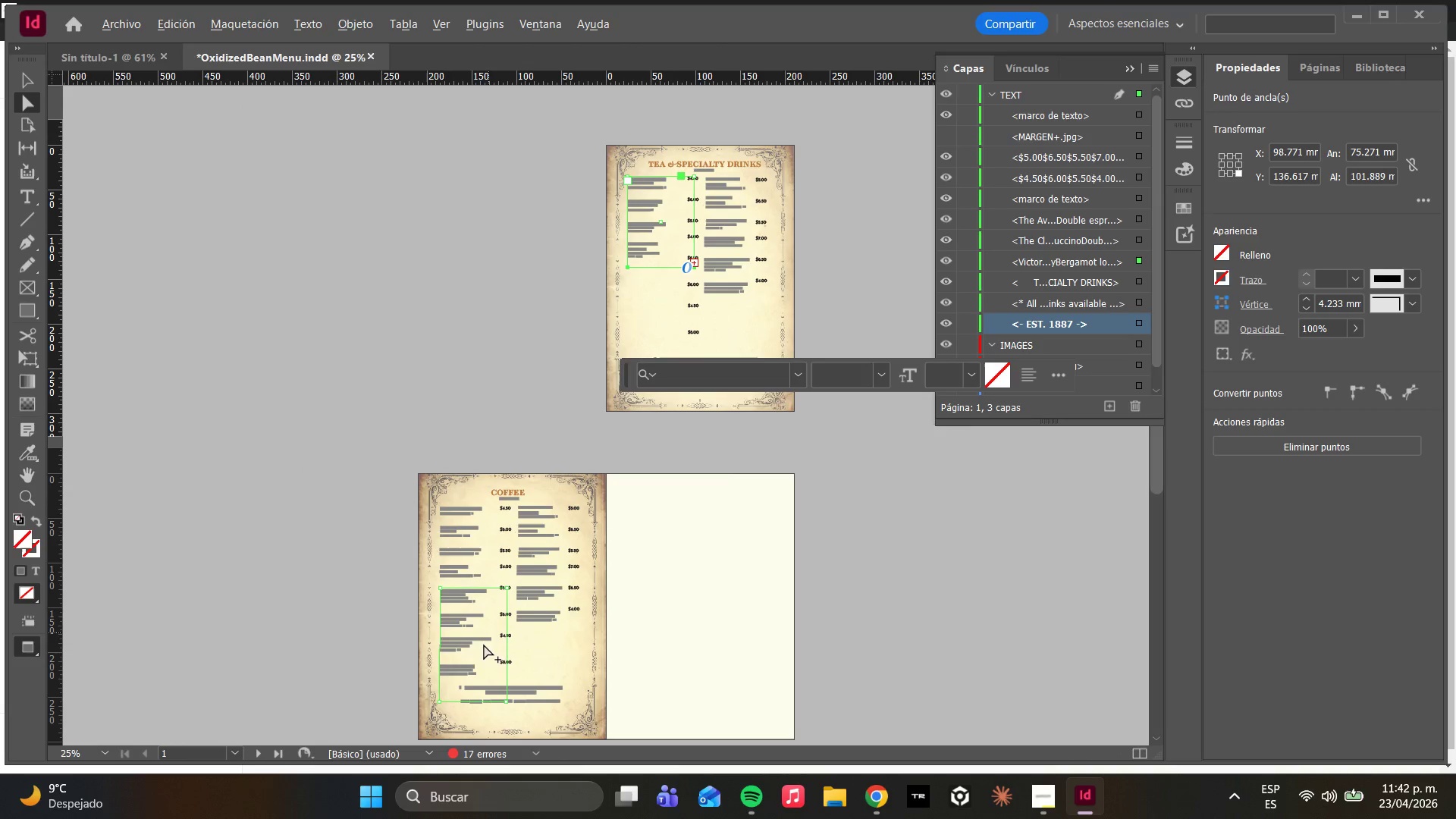 
scroll: coordinate [475, 661], scroll_direction: up, amount: 1.0
 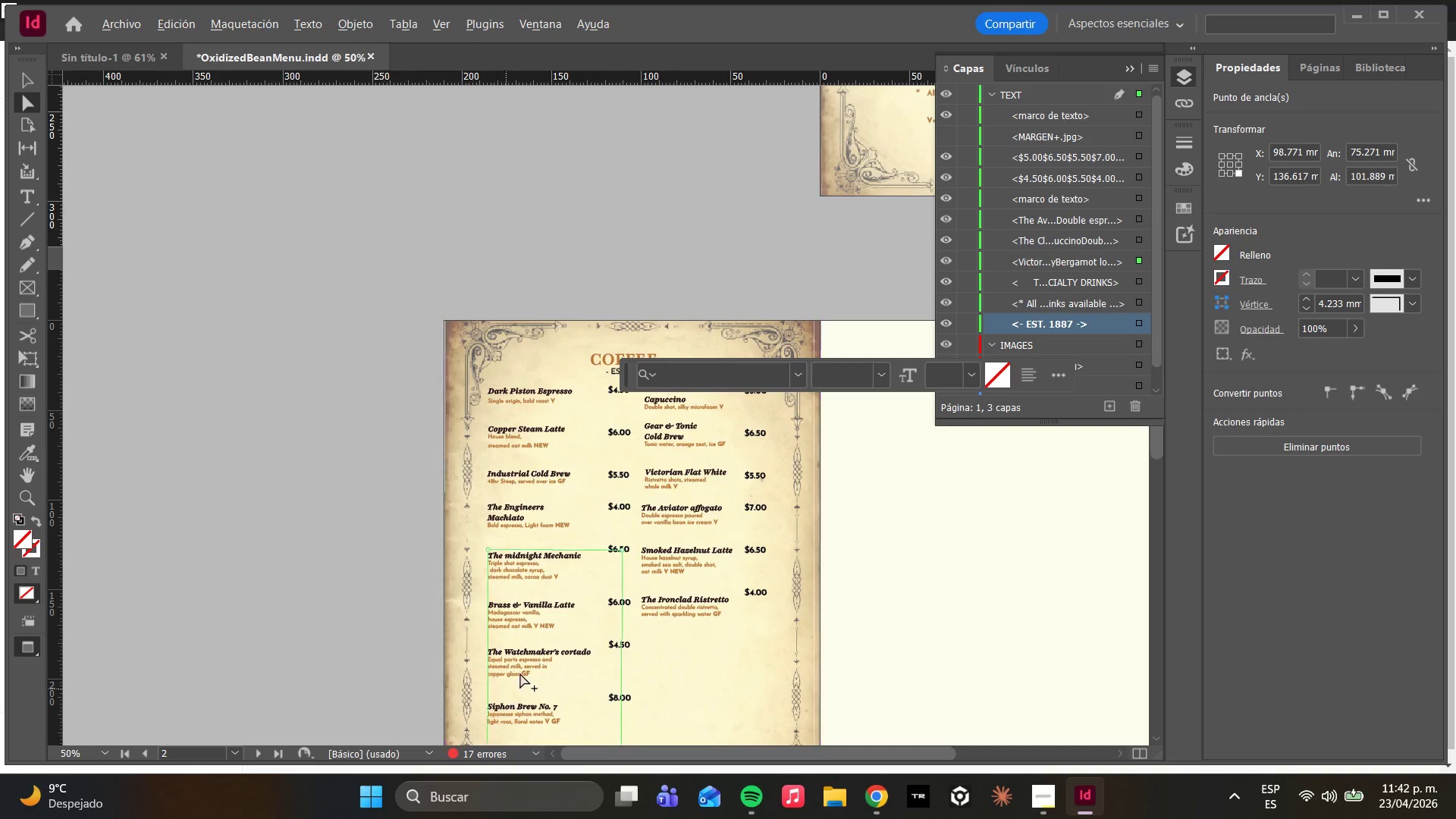 
hold_key(key=AltLeft, duration=0.61)
 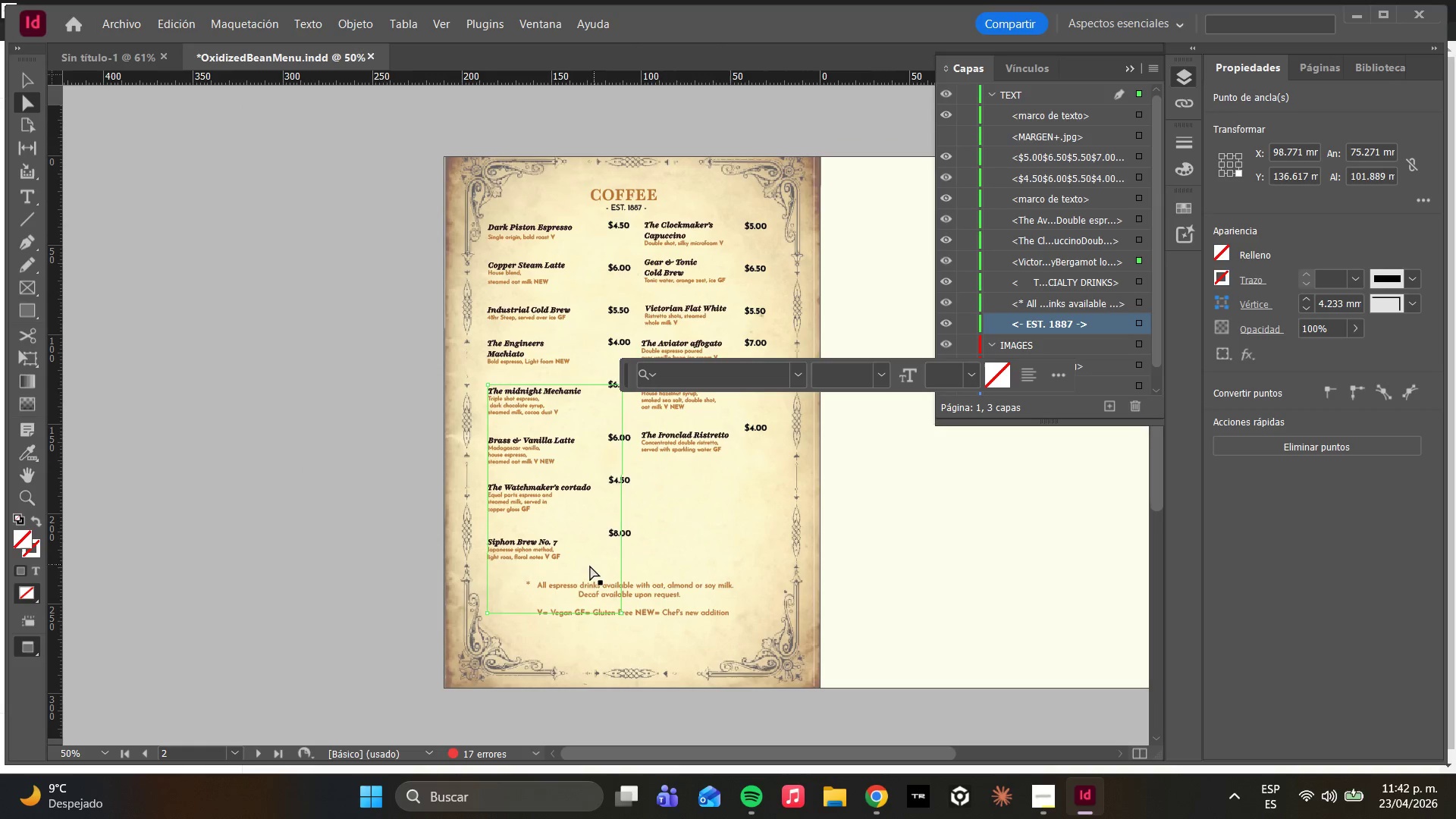 
scroll: coordinate [541, 642], scroll_direction: down, amount: 3.0
 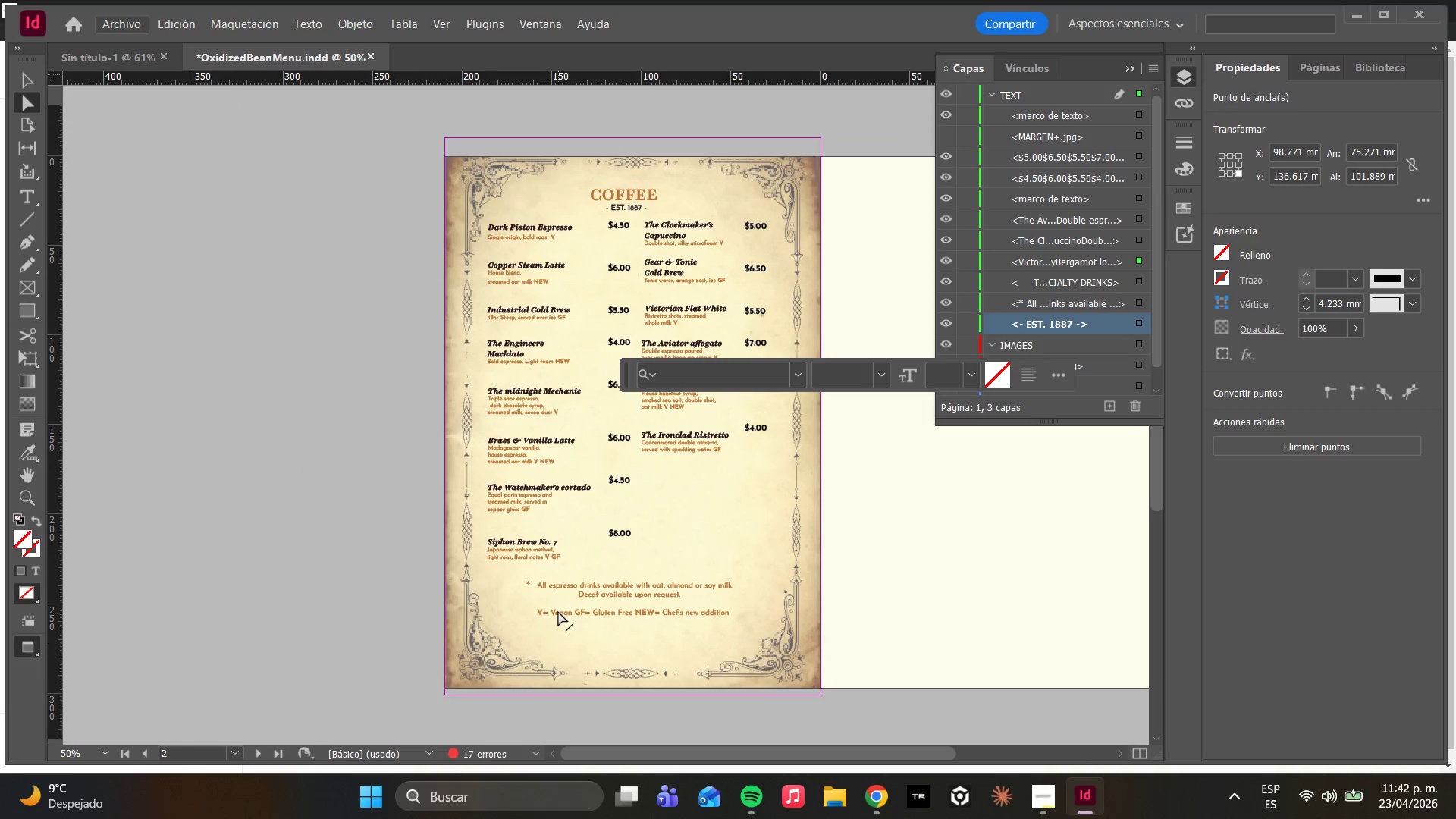 
hold_key(key=AltLeft, duration=0.38)
 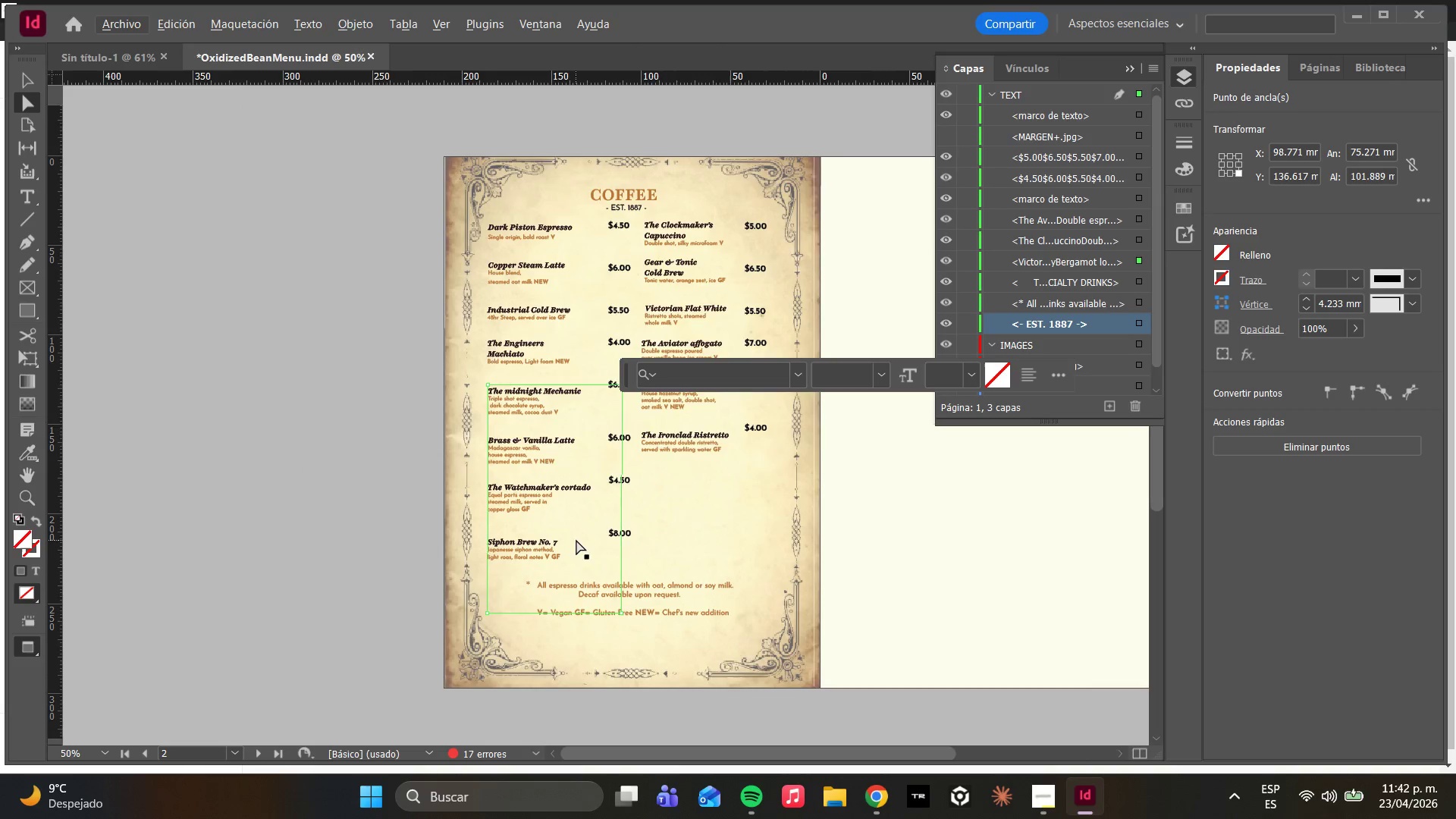 
scroll: coordinate [598, 546], scroll_direction: down, amount: 10.0
 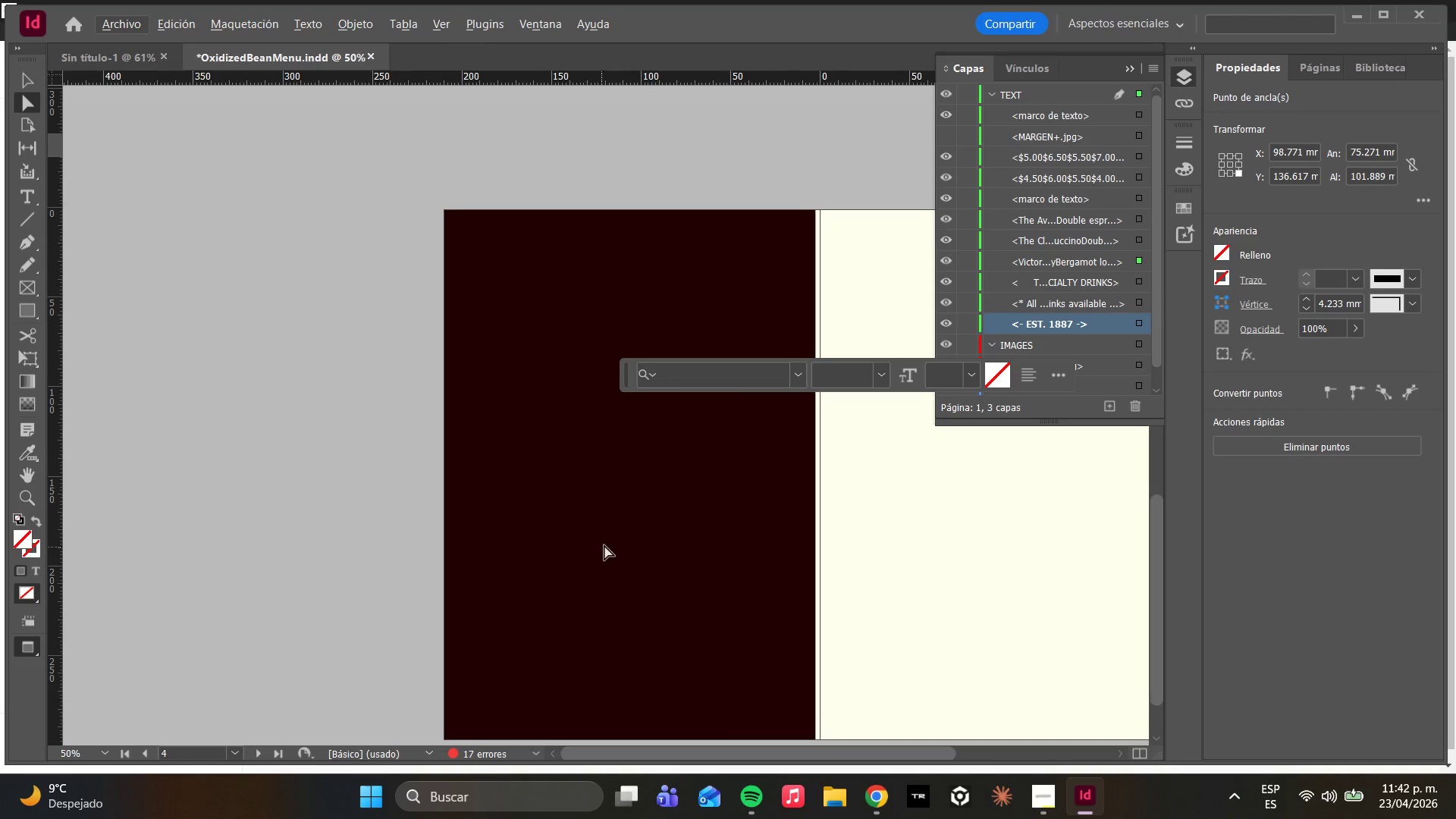 
scroll: coordinate [622, 526], scroll_direction: up, amount: 26.0
 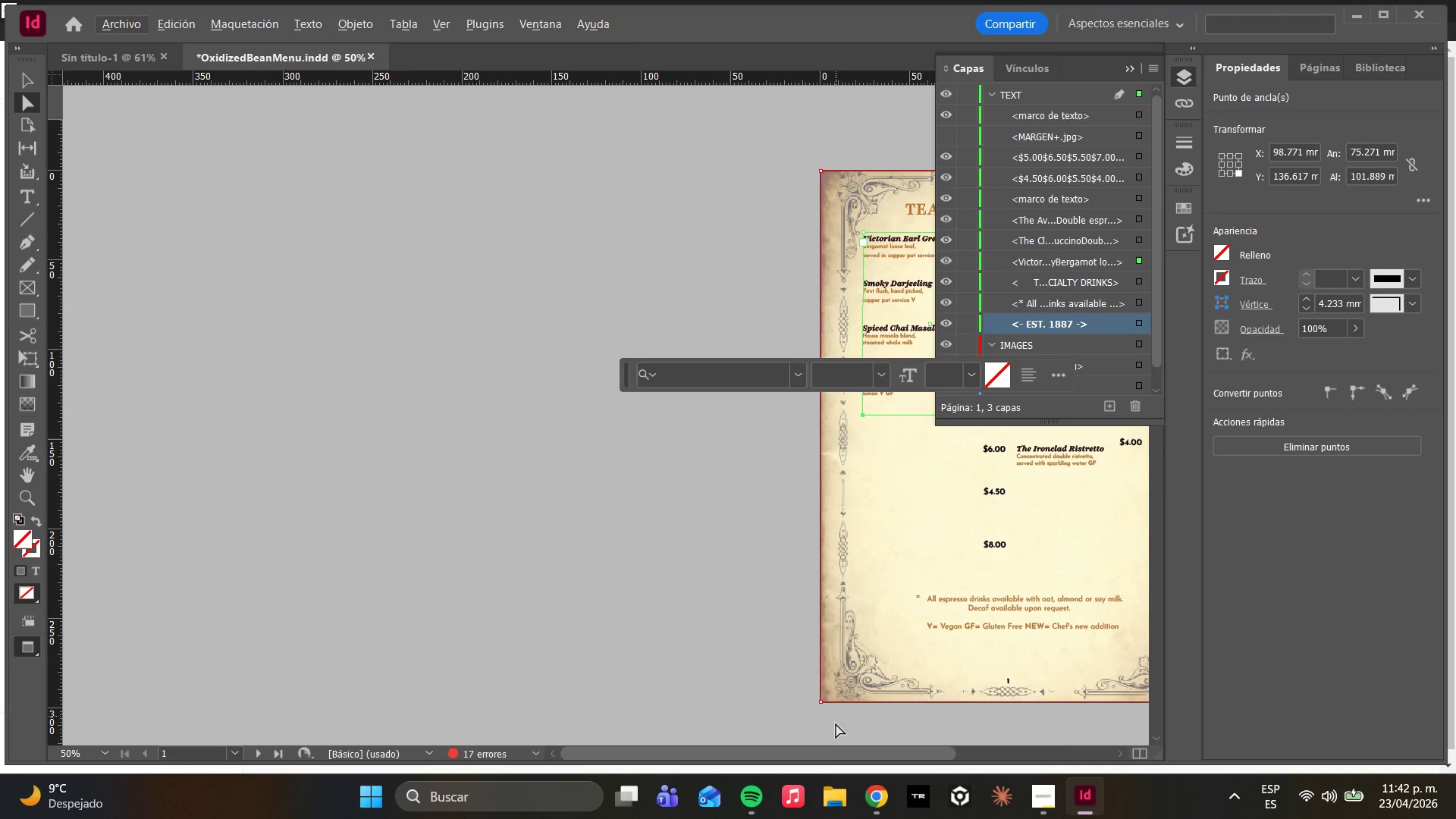 
left_click_drag(start_coordinate=[822, 755], to_coordinate=[969, 741])
 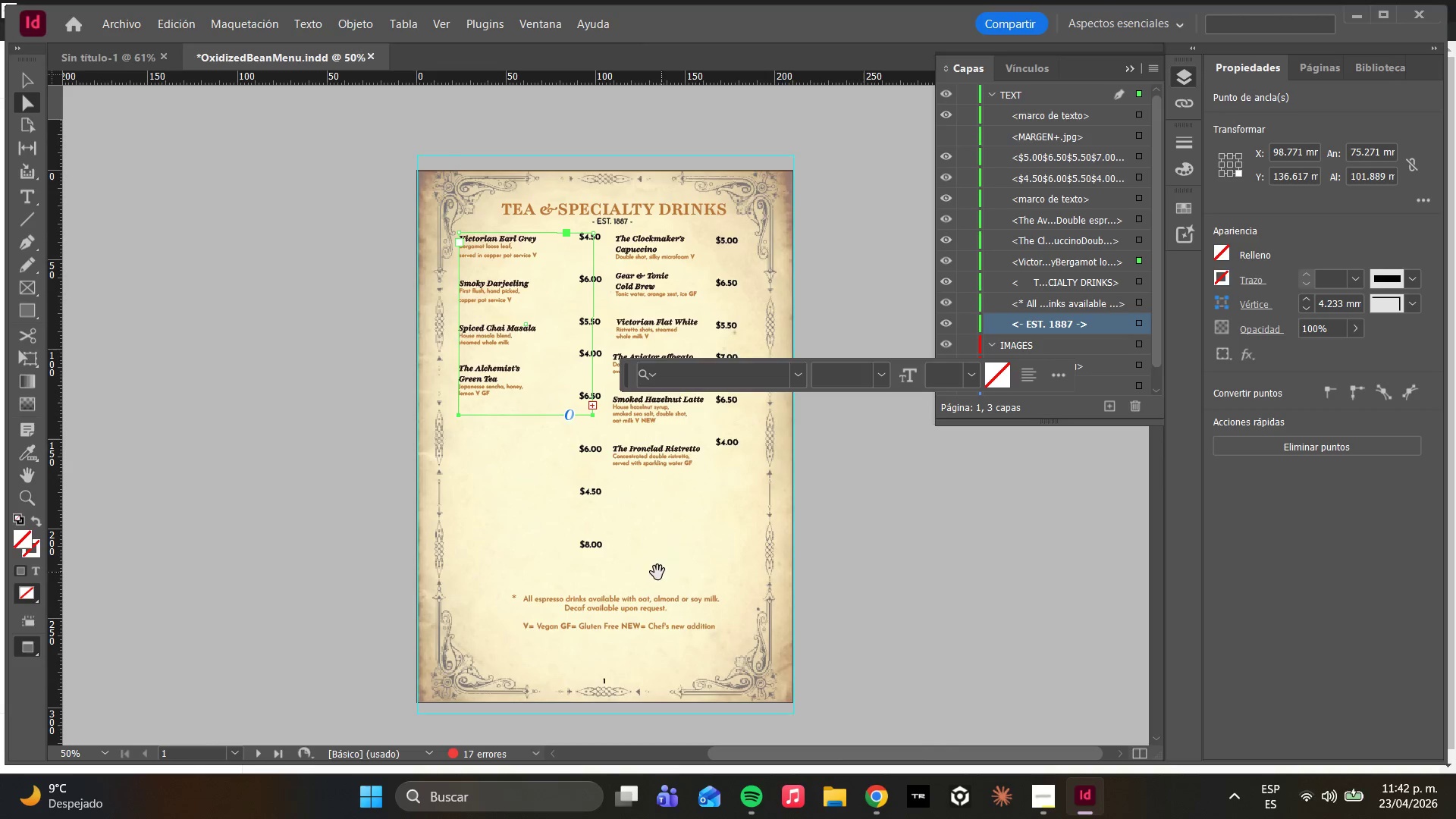 
scroll: coordinate [650, 567], scroll_direction: down, amount: 5.0
 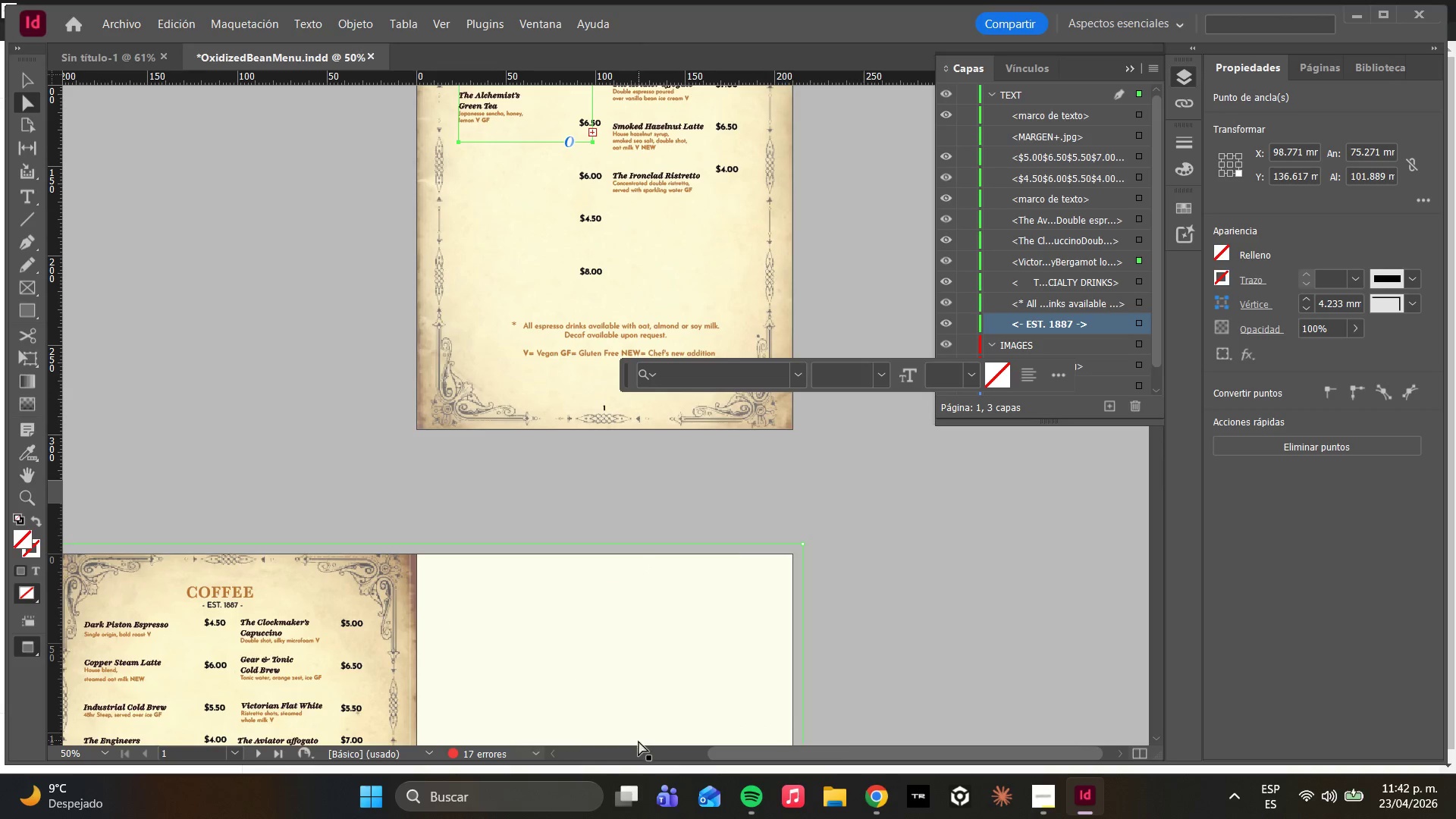 
left_click_drag(start_coordinate=[730, 752], to_coordinate=[611, 730])
 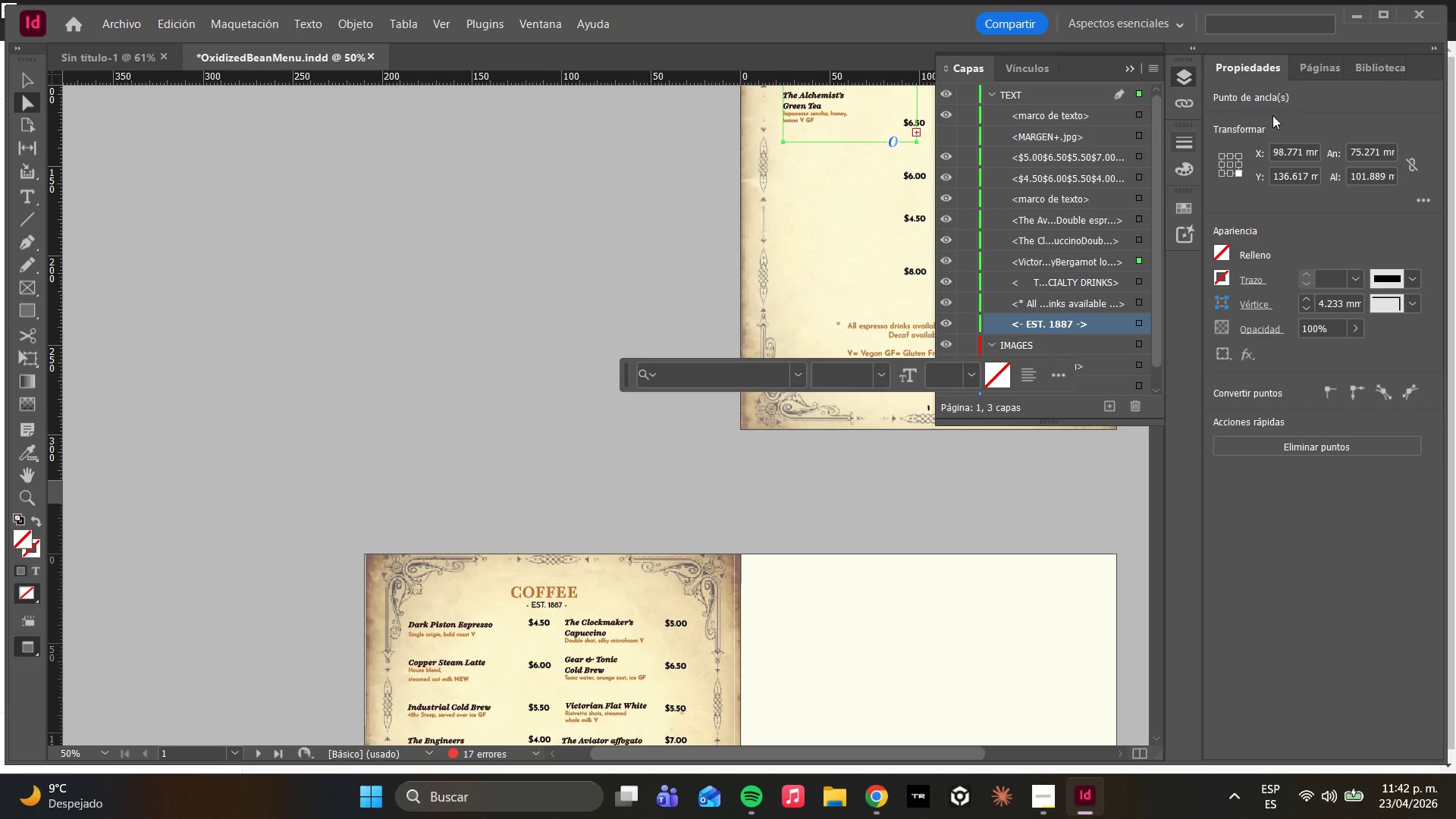 
left_click([1308, 66])
 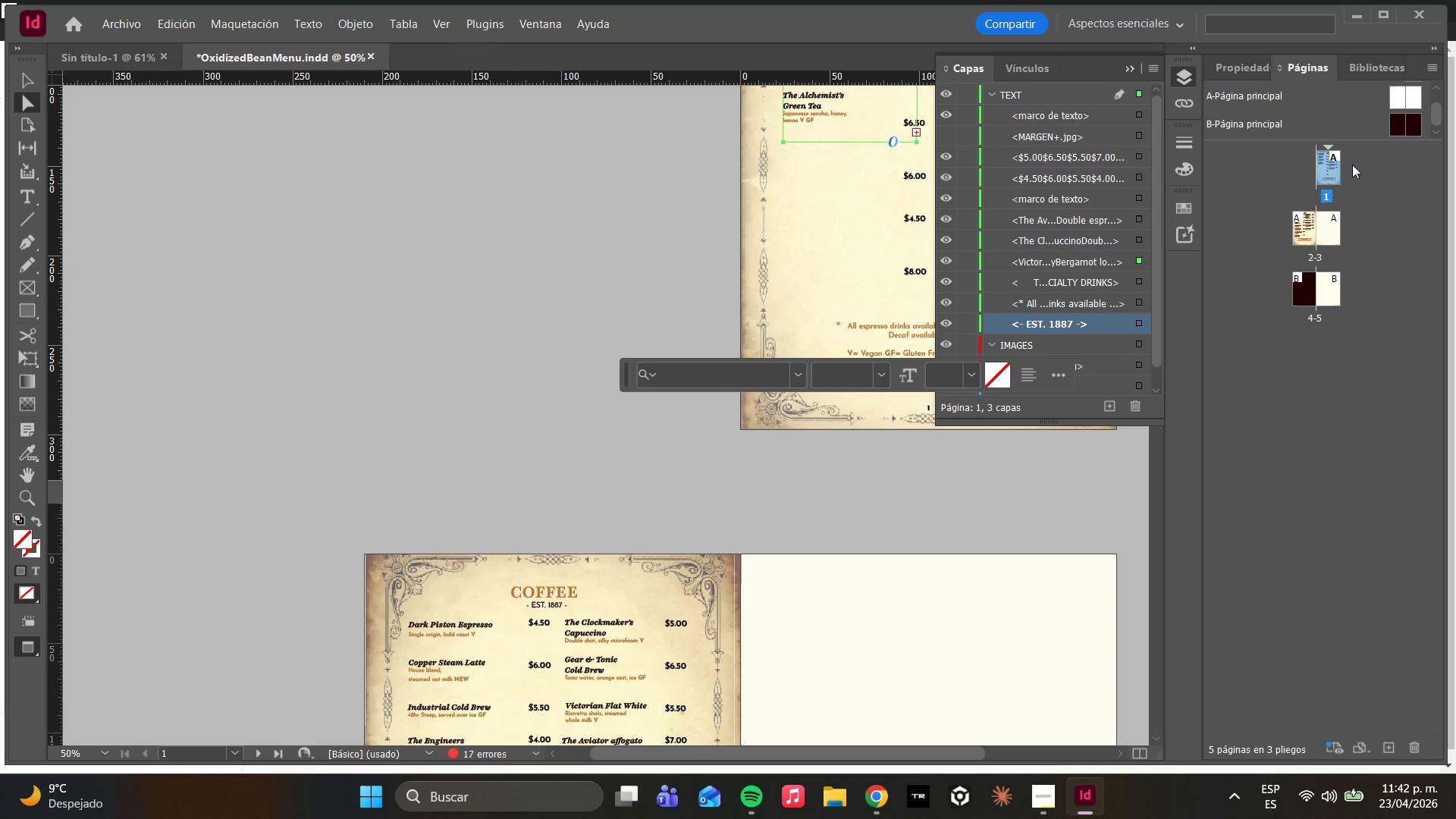 
double_click([1330, 174])
 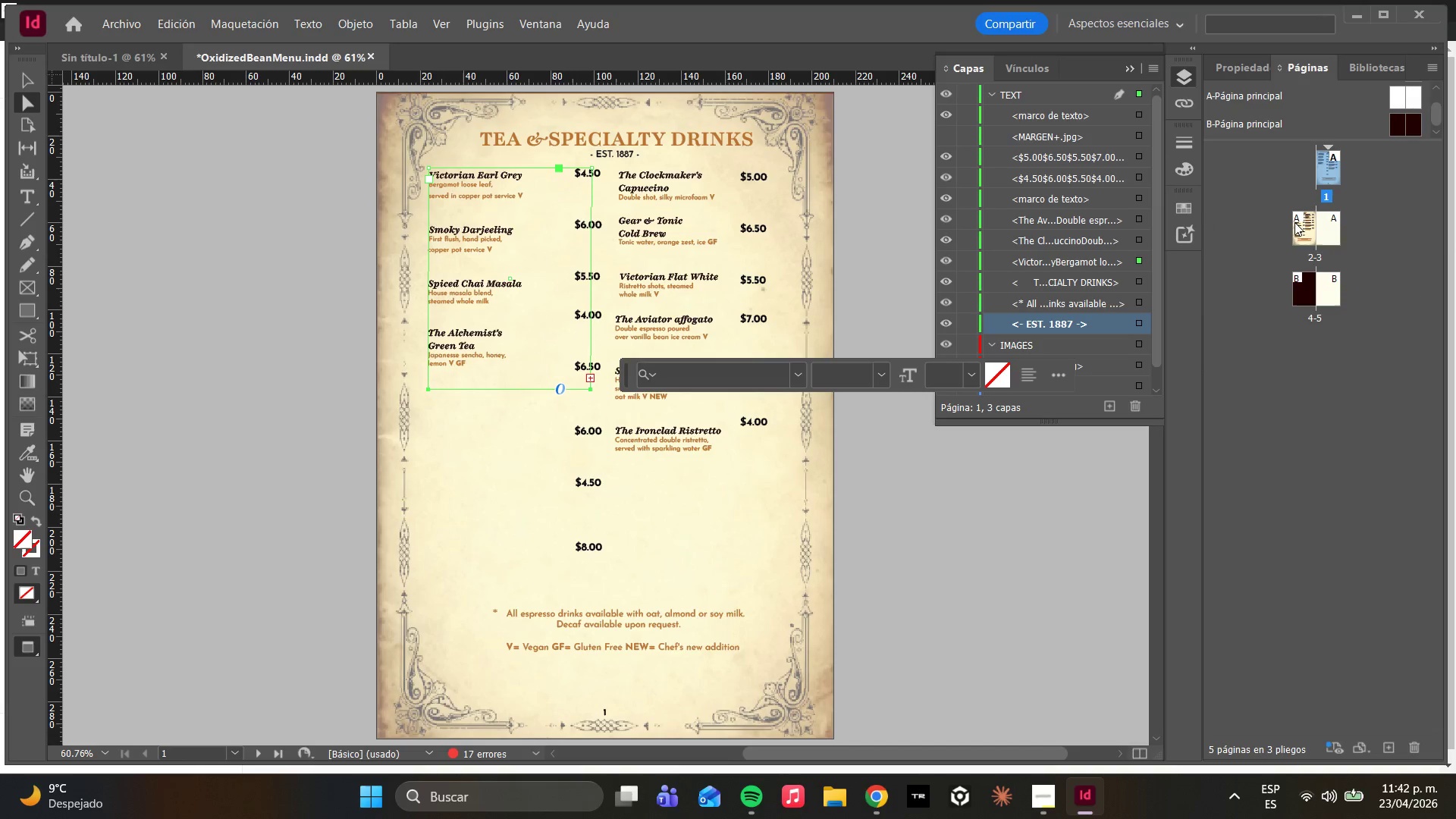 
double_click([1296, 224])
 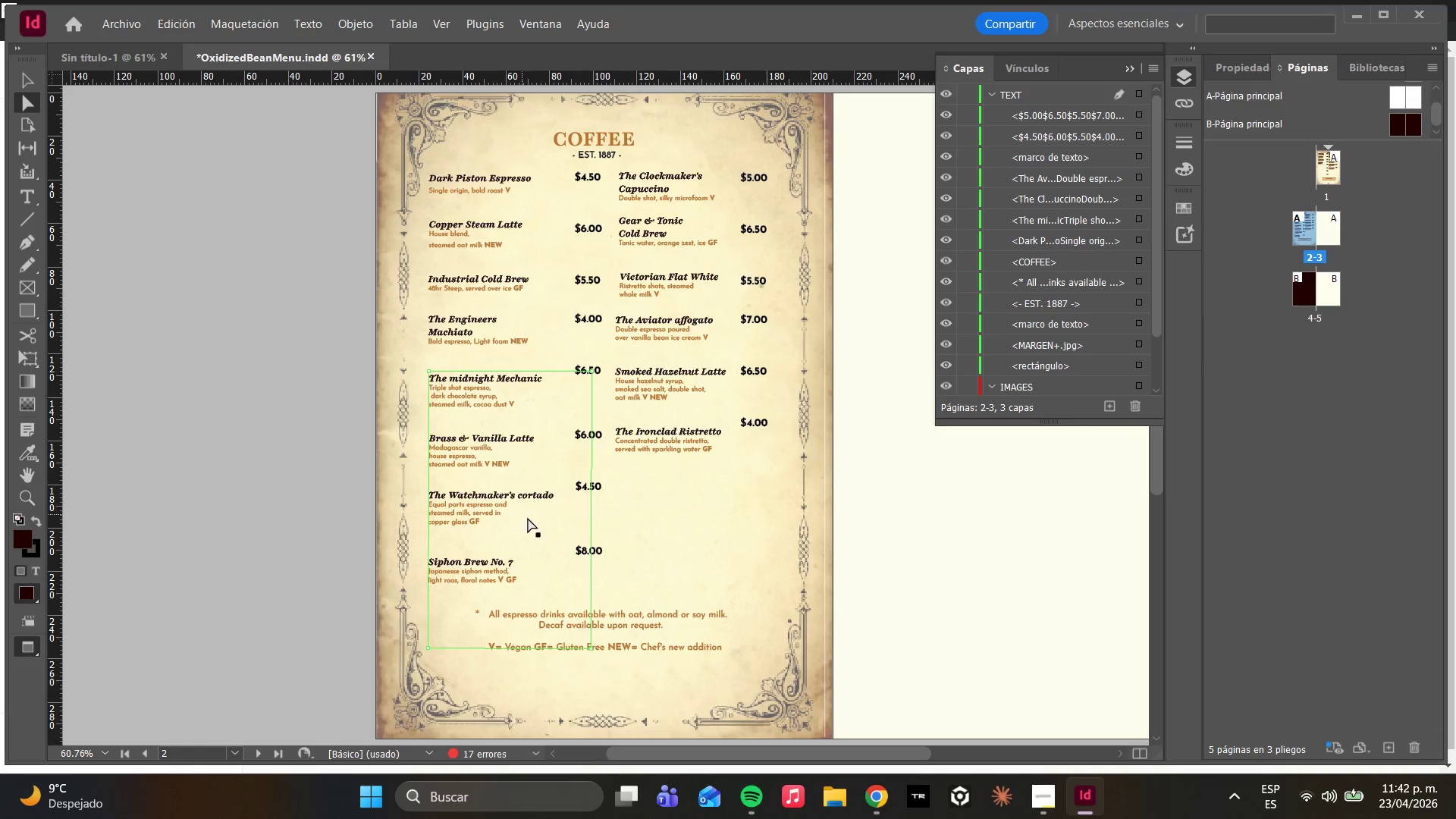 
scroll: coordinate [636, 550], scroll_direction: up, amount: 2.0
 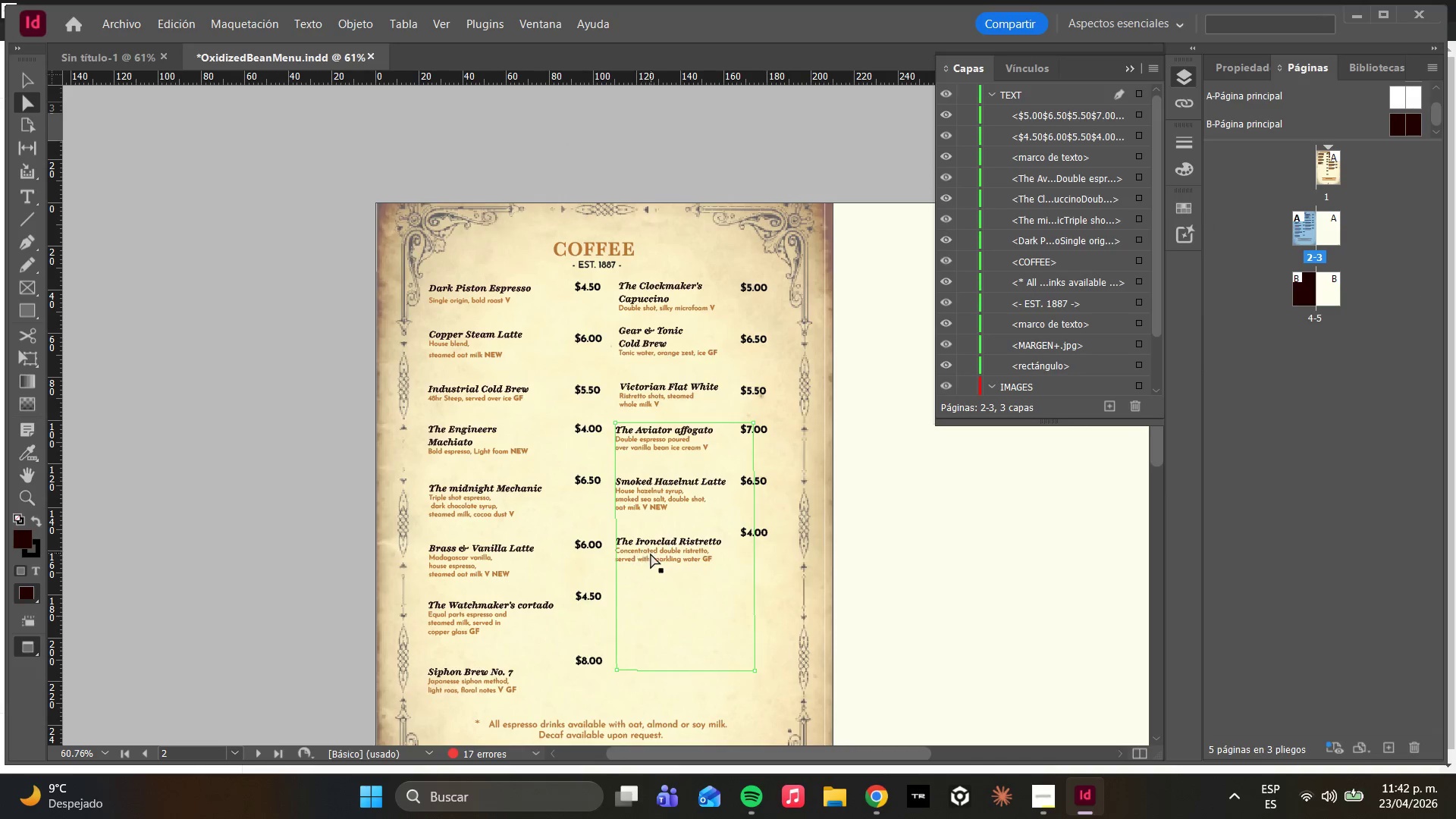 
scroll: coordinate [654, 557], scroll_direction: down, amount: 3.0
 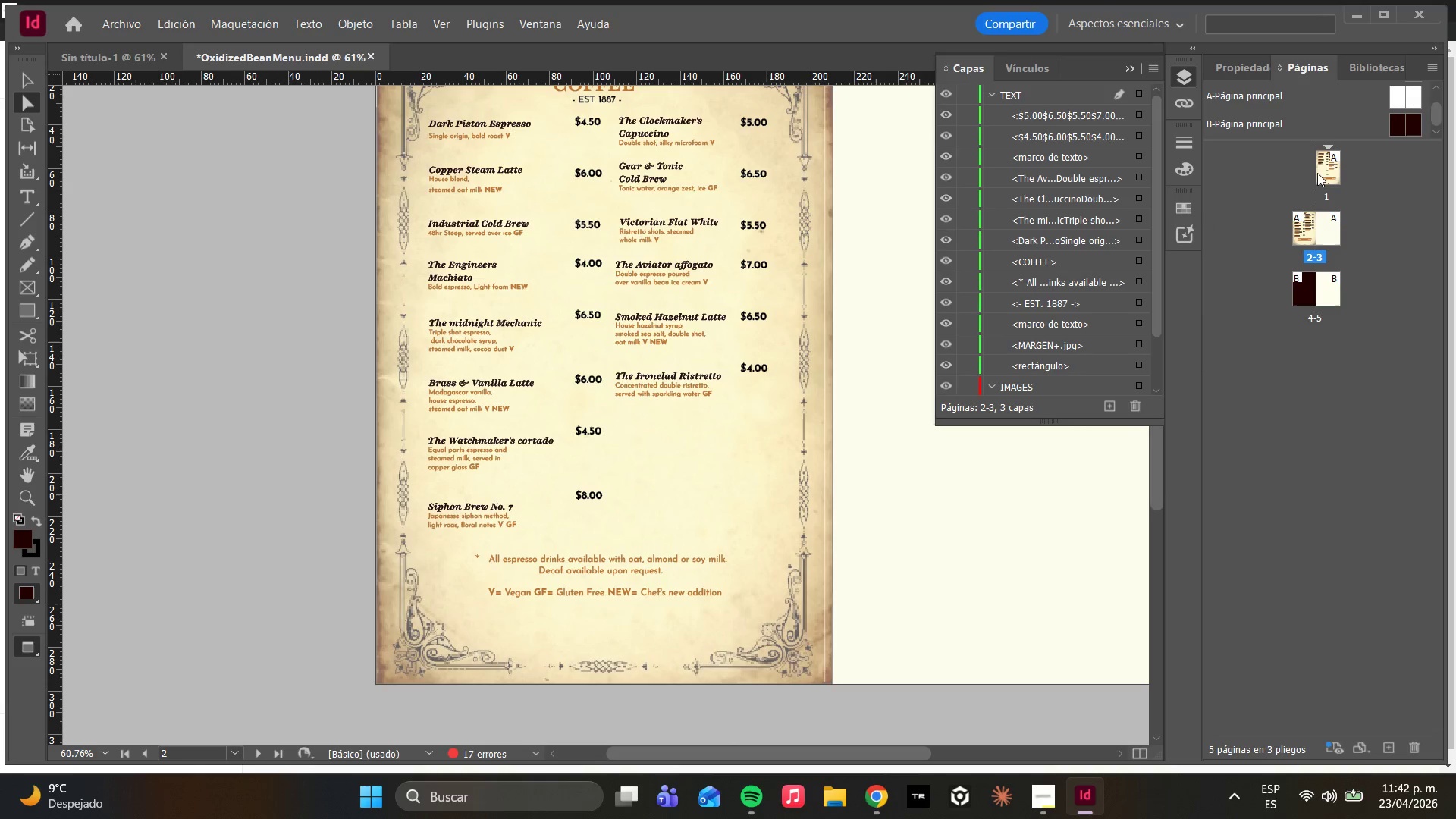 
double_click([1325, 174])
 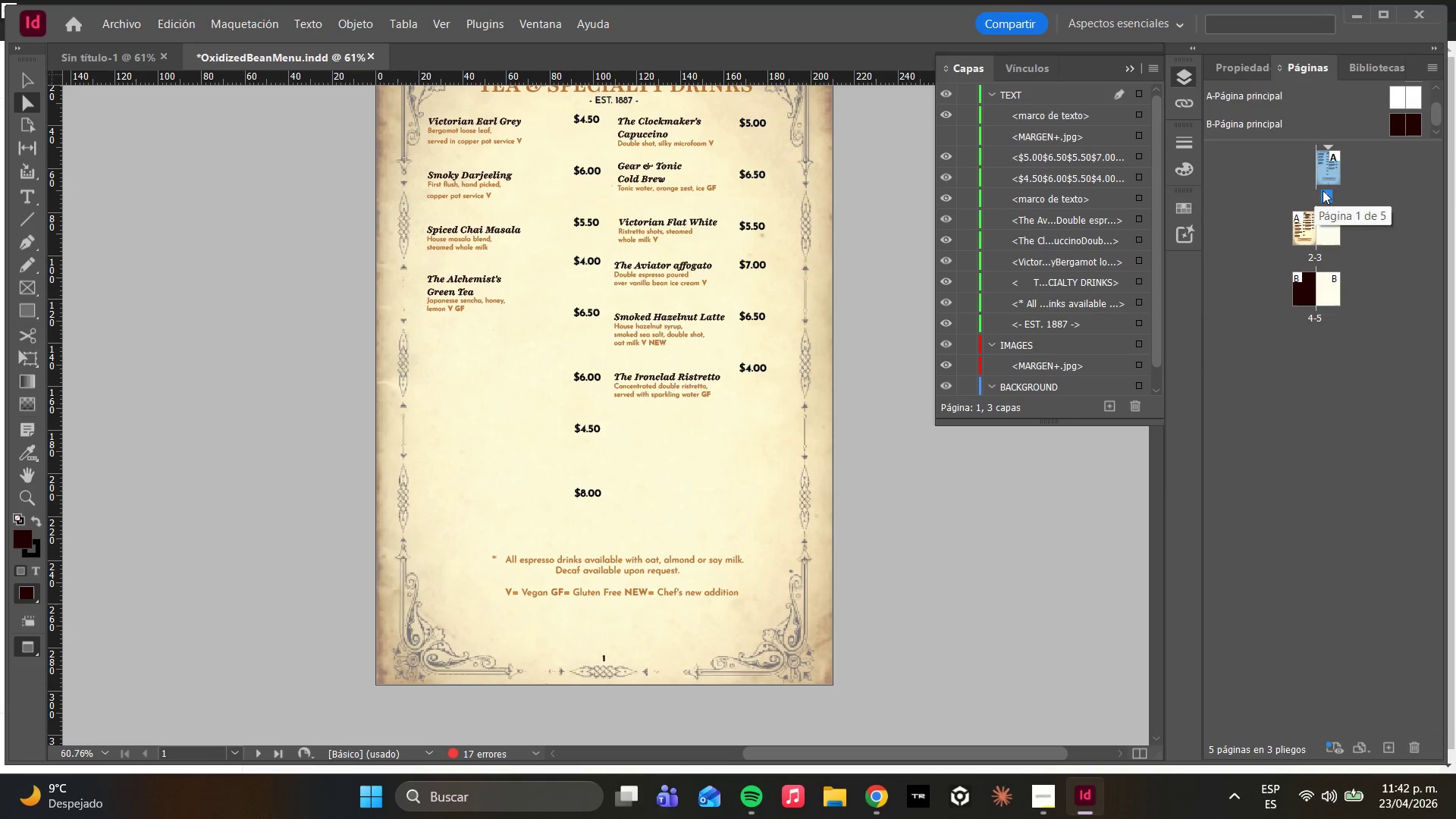 
double_click([1329, 174])
 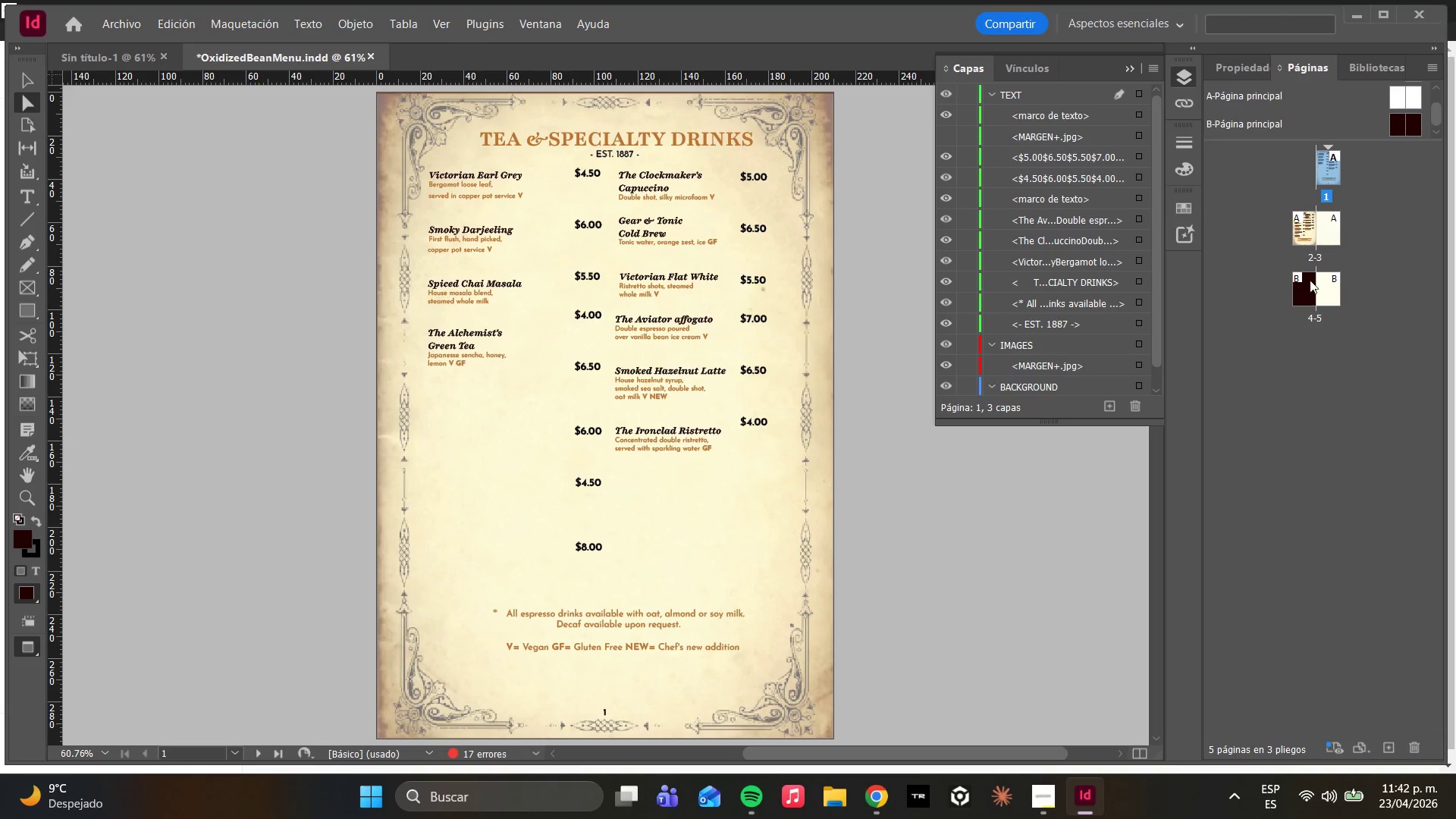 
left_click_drag(start_coordinate=[1306, 242], to_coordinate=[1343, 177])
 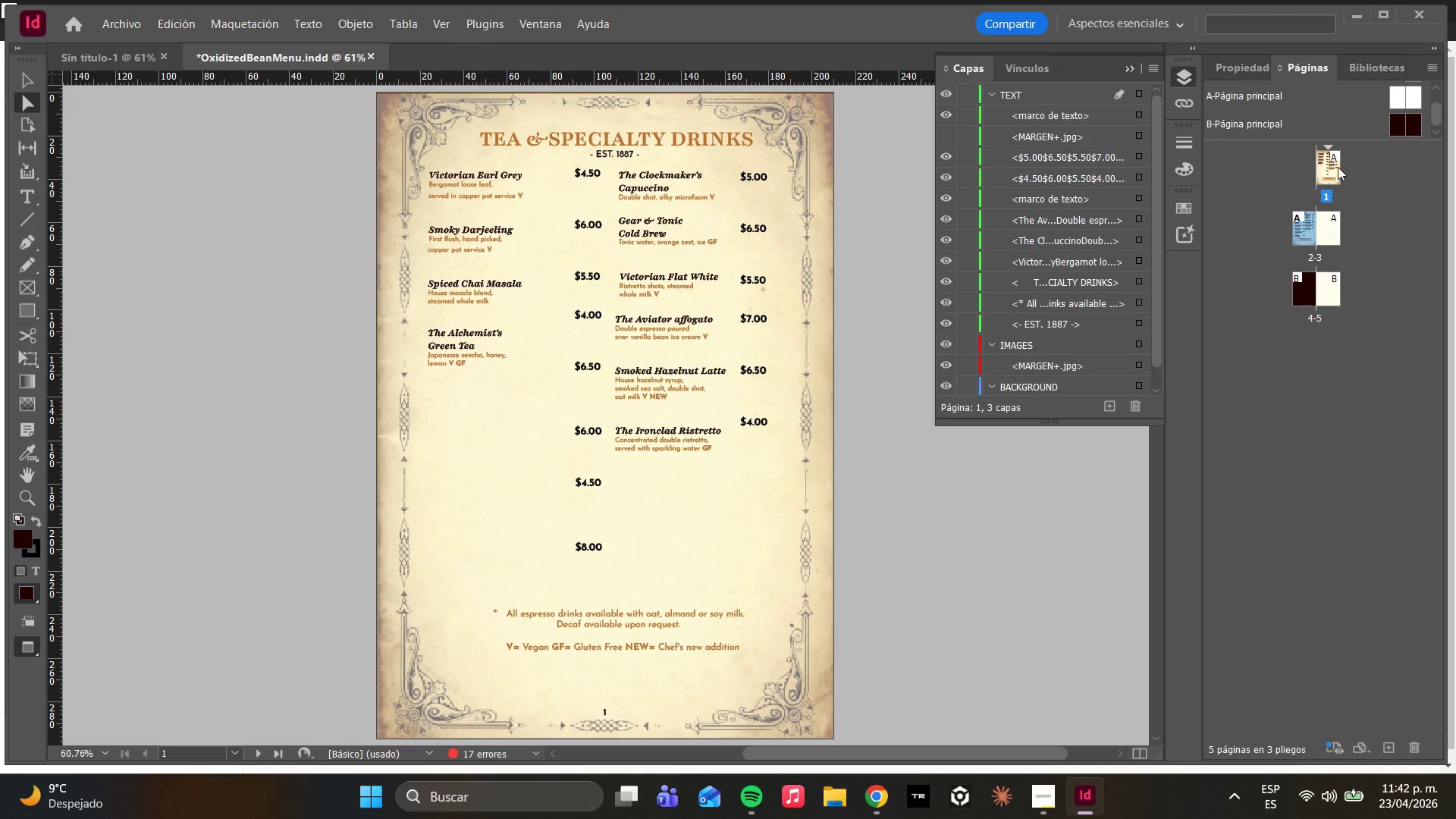 
left_click_drag(start_coordinate=[1305, 228], to_coordinate=[1335, 177])
 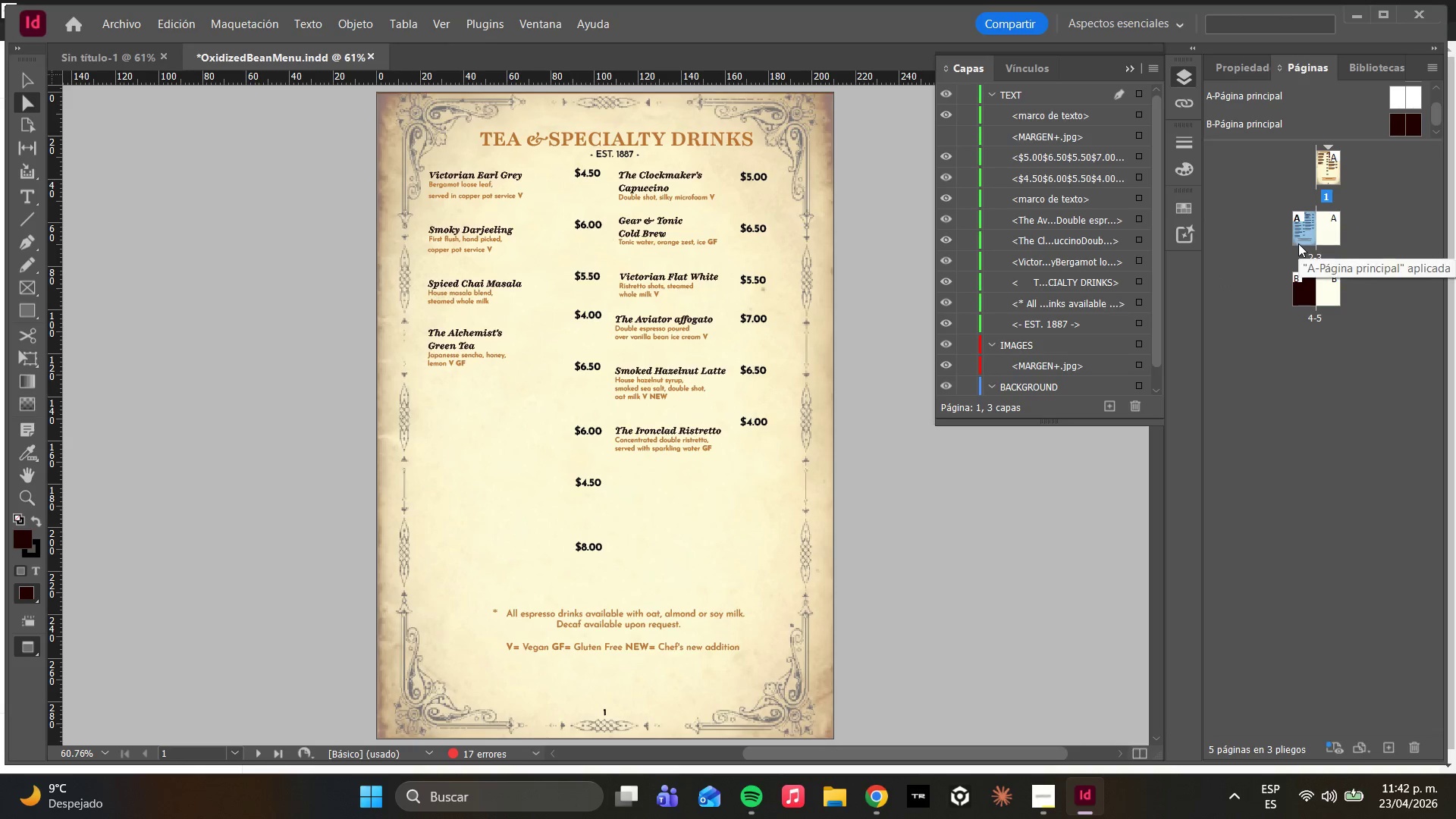 
scroll: coordinate [526, 622], scroll_direction: down, amount: 16.0
 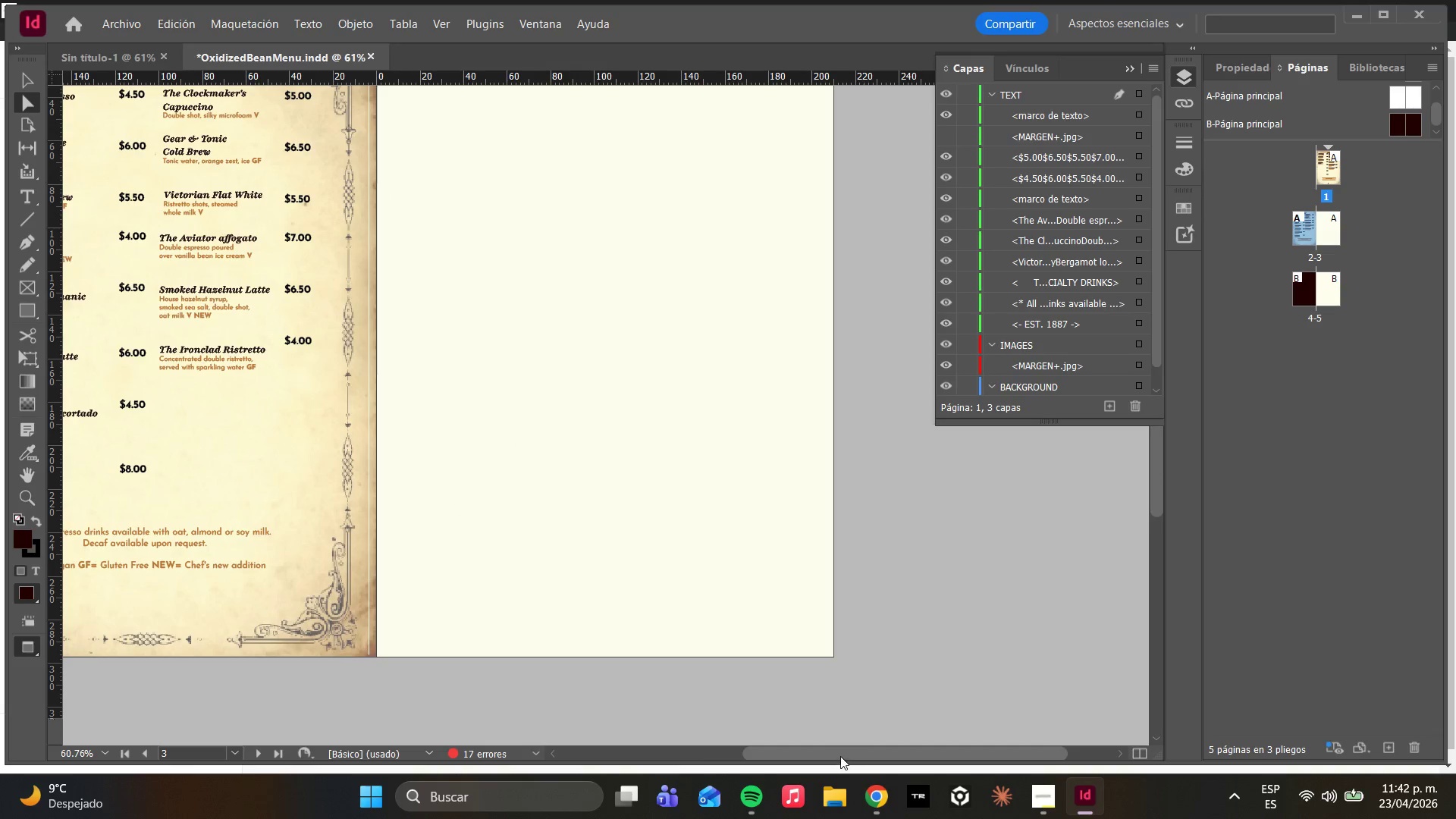 
left_click_drag(start_coordinate=[839, 754], to_coordinate=[739, 717])
 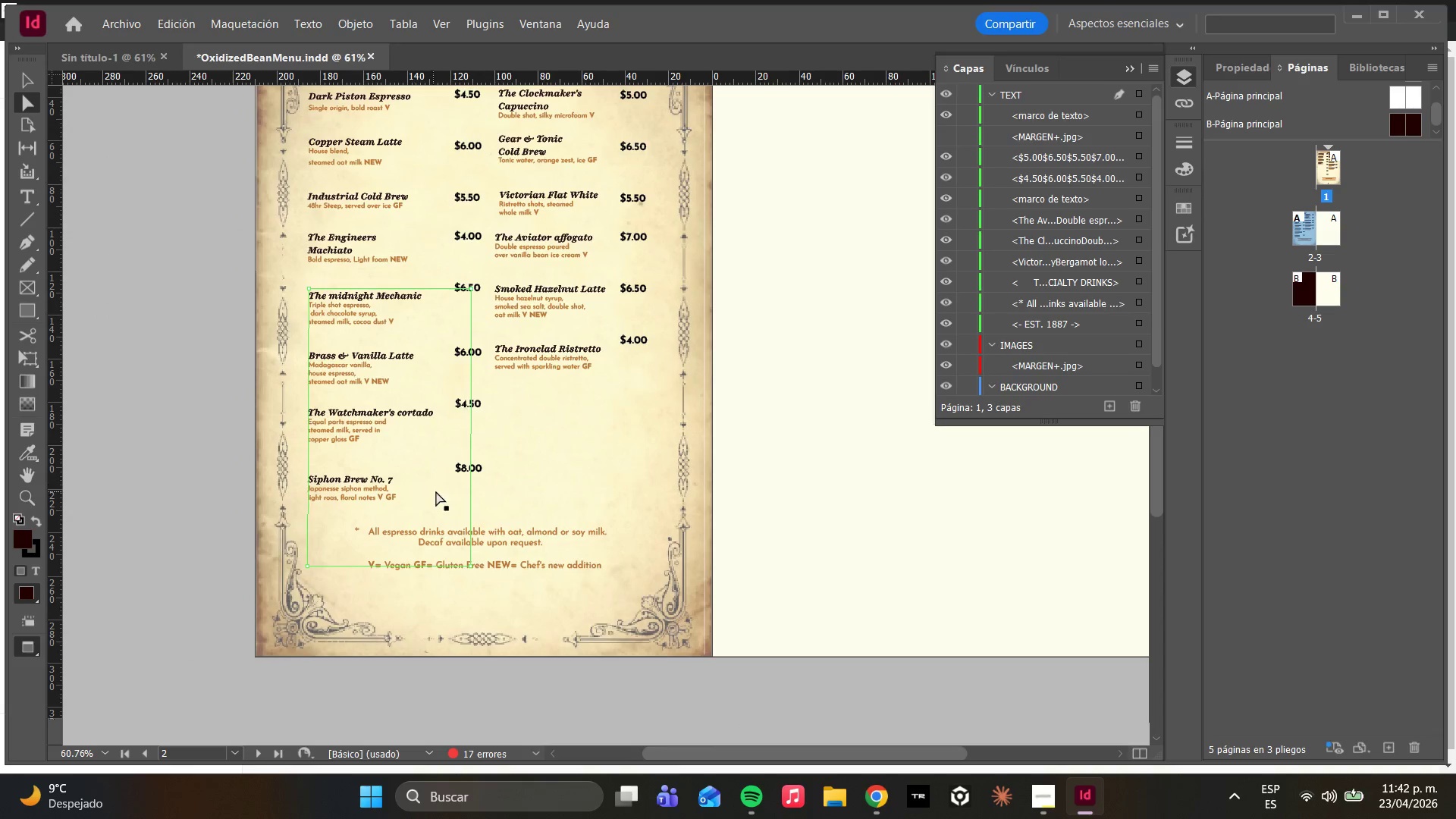 
hold_key(key=AltLeft, duration=3.28)
scroll: coordinate [737, 530], scroll_direction: up, amount: 5.0
 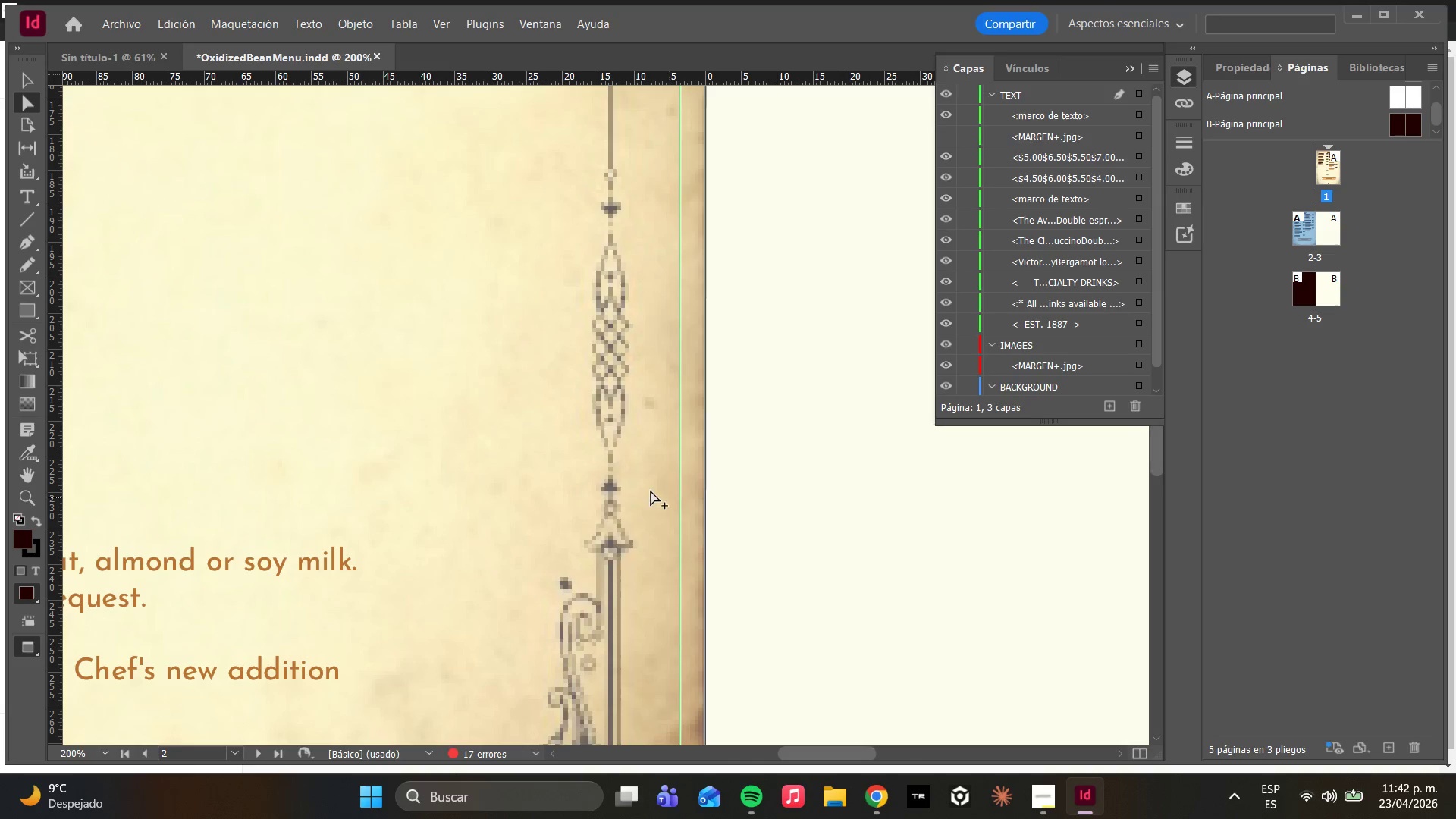 
scroll: coordinate [639, 461], scroll_direction: down, amount: 7.0
 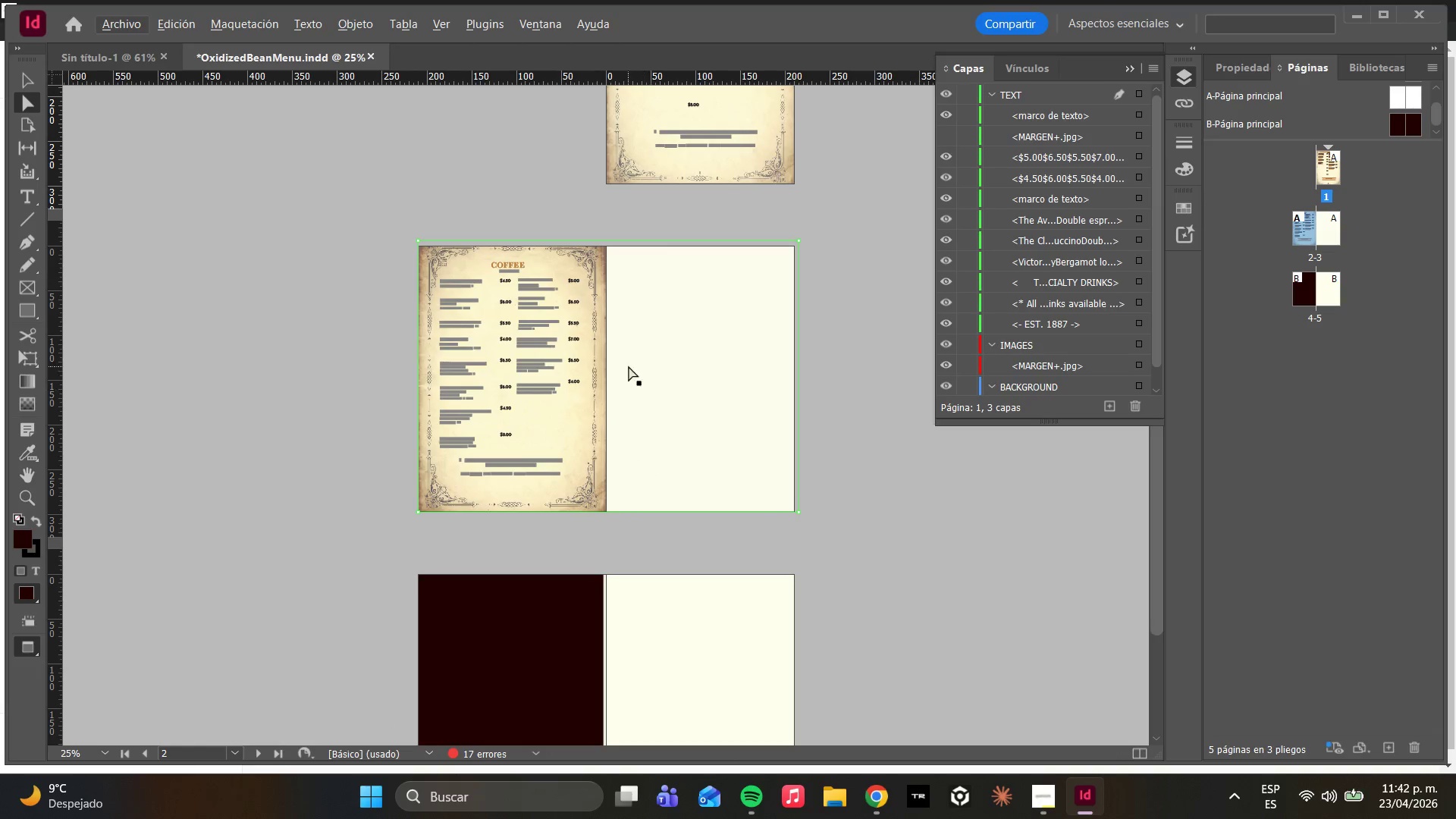 
hold_key(key=AltLeft, duration=0.56)
scroll: coordinate [601, 366], scroll_direction: up, amount: 3.0
 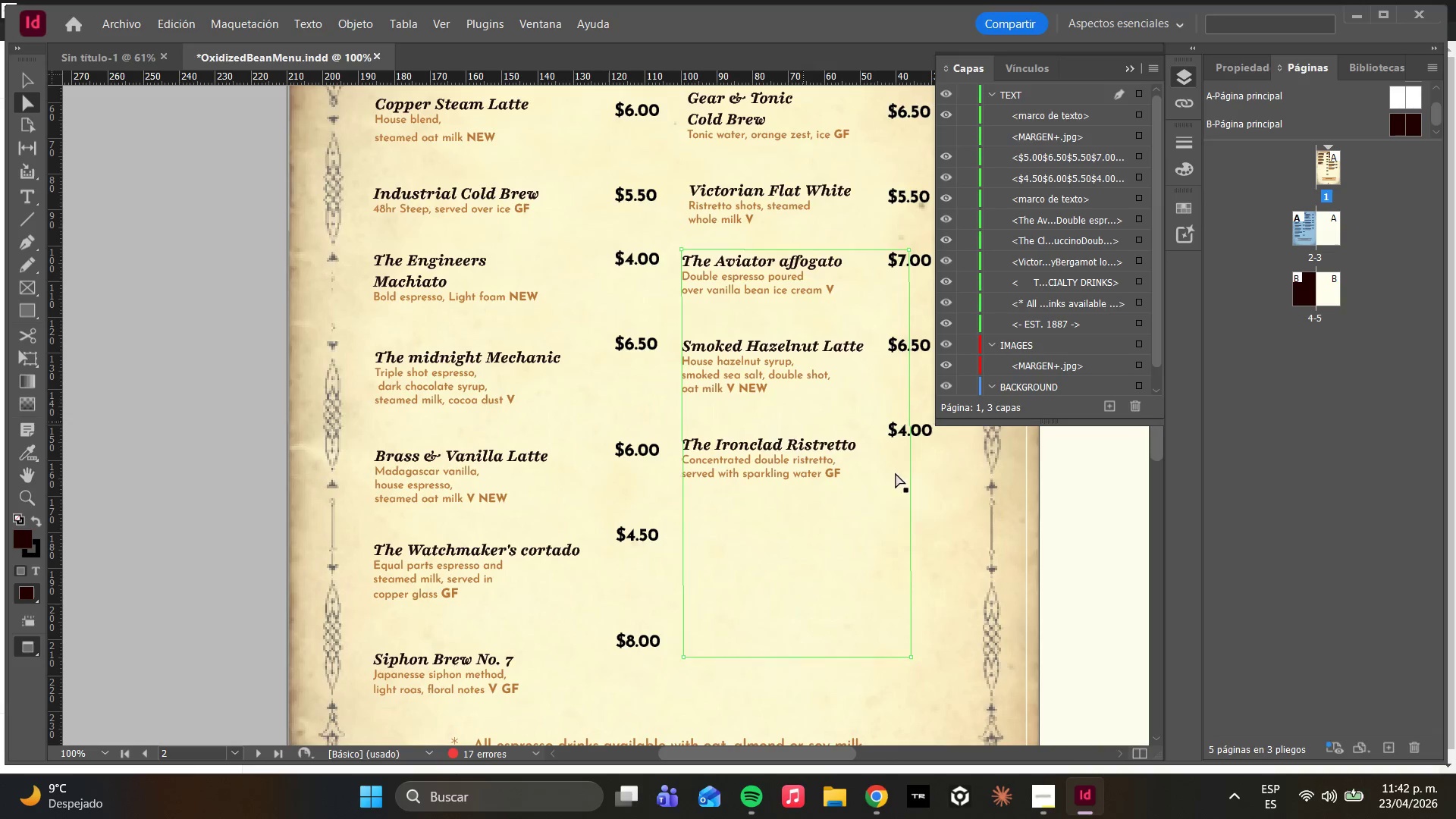 
hold_key(key=AltLeft, duration=0.31)
 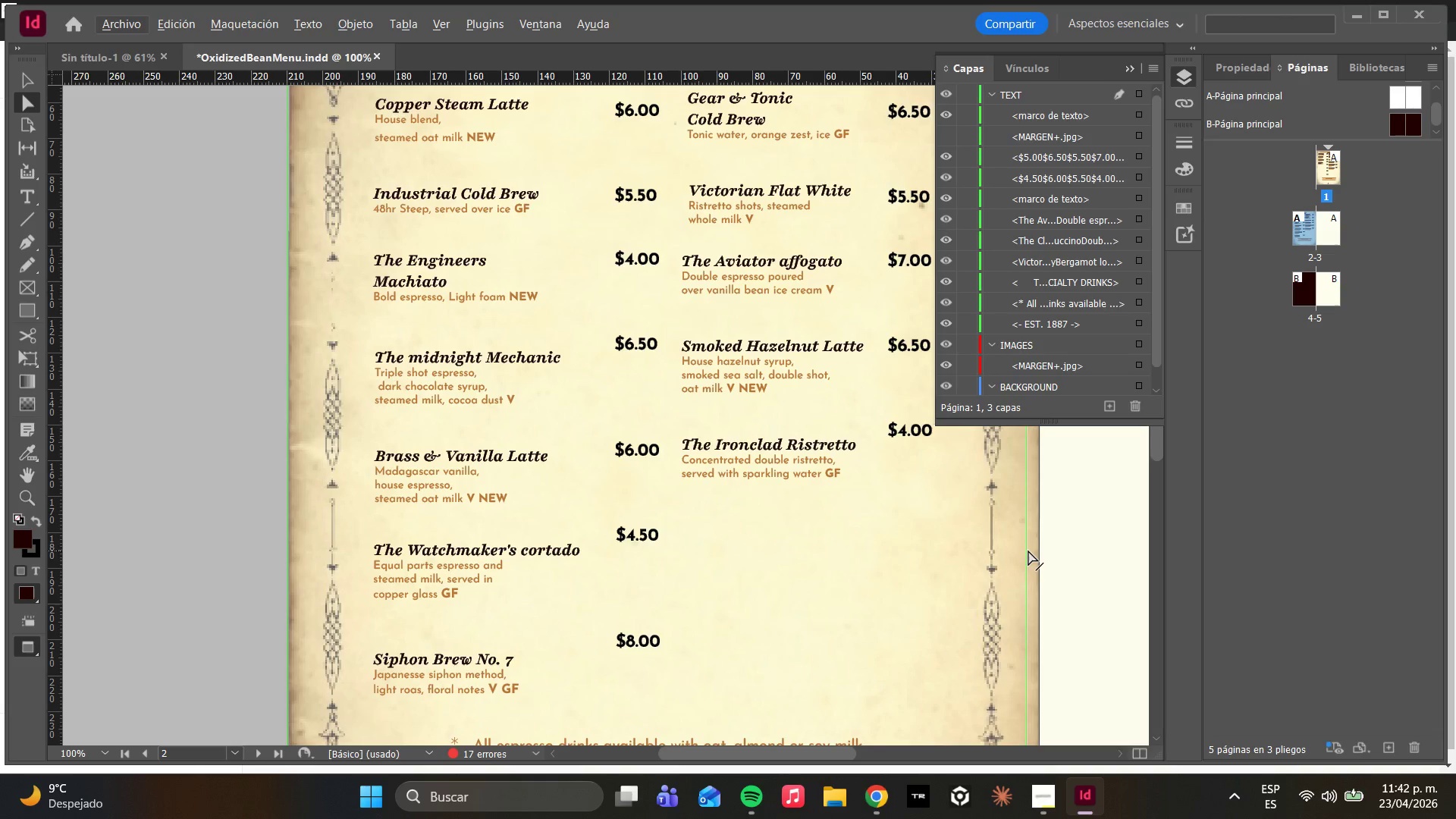 
left_click([1028, 551])
 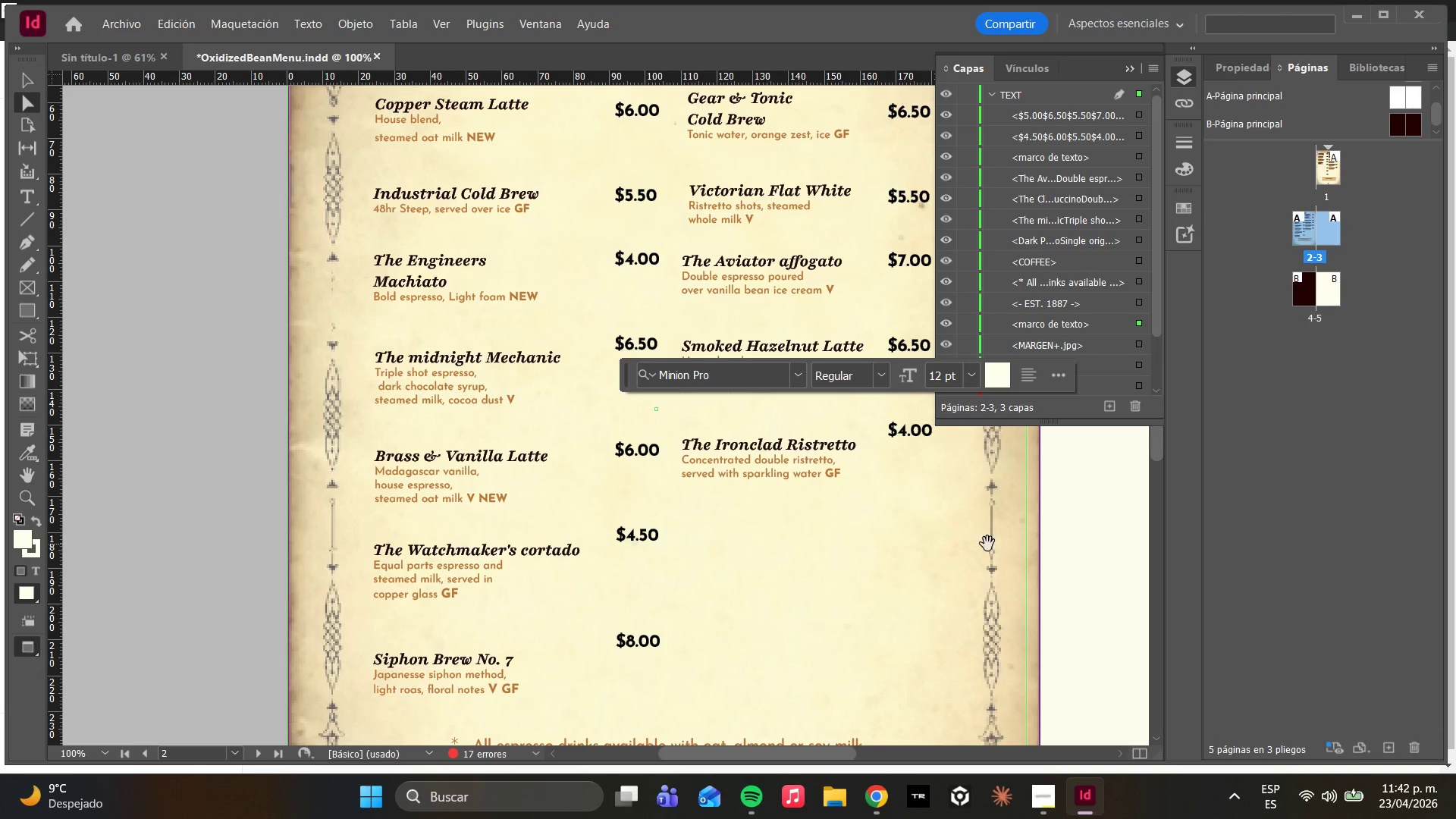 
hold_key(key=AltLeft, duration=1.33)
scroll: coordinate [783, 554], scroll_direction: down, amount: 1.0
 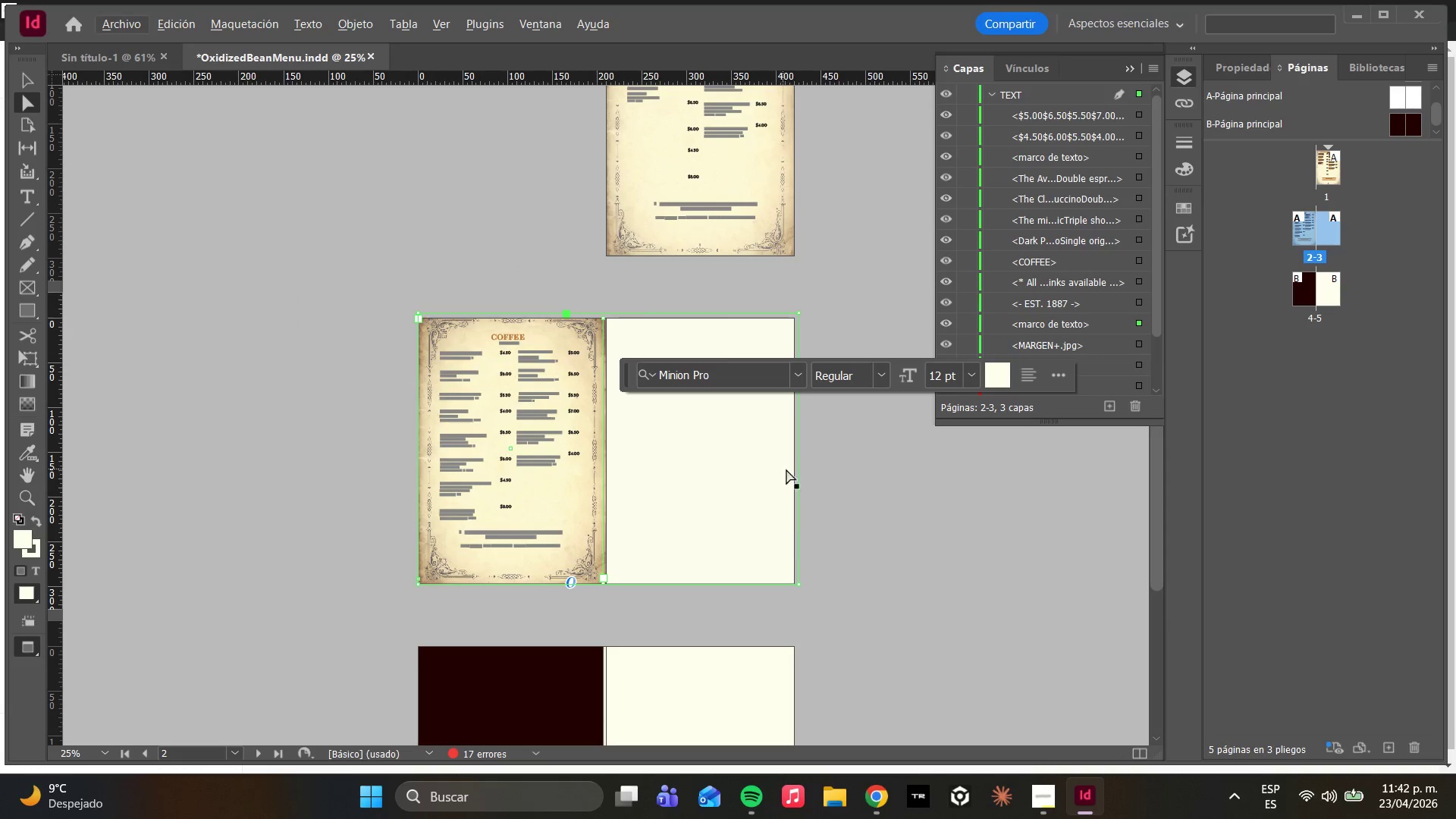 
scroll: coordinate [713, 262], scroll_direction: up, amount: 3.0
 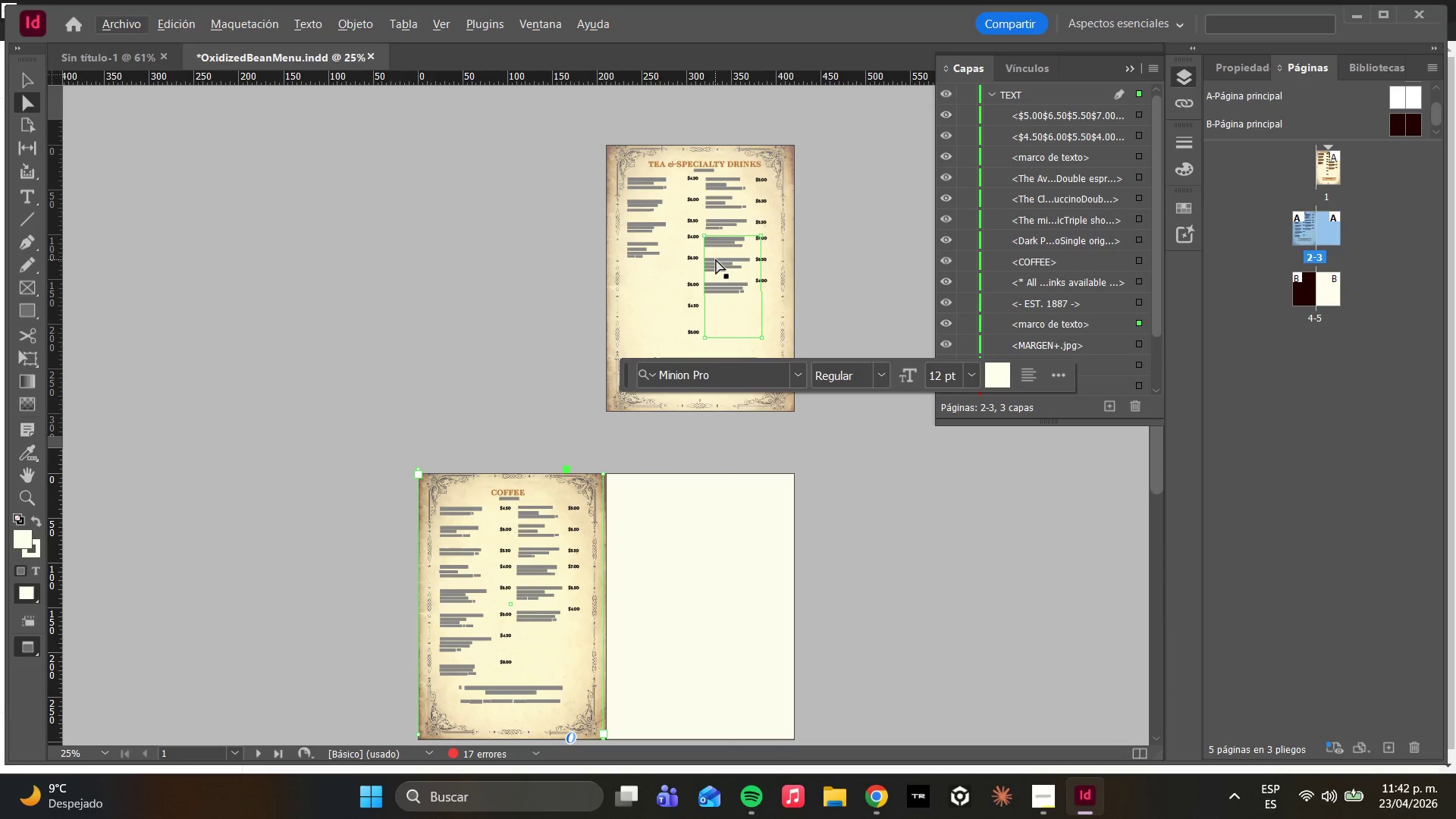 
hold_key(key=AltLeft, duration=0.64)
scroll: coordinate [726, 257], scroll_direction: up, amount: 2.0
 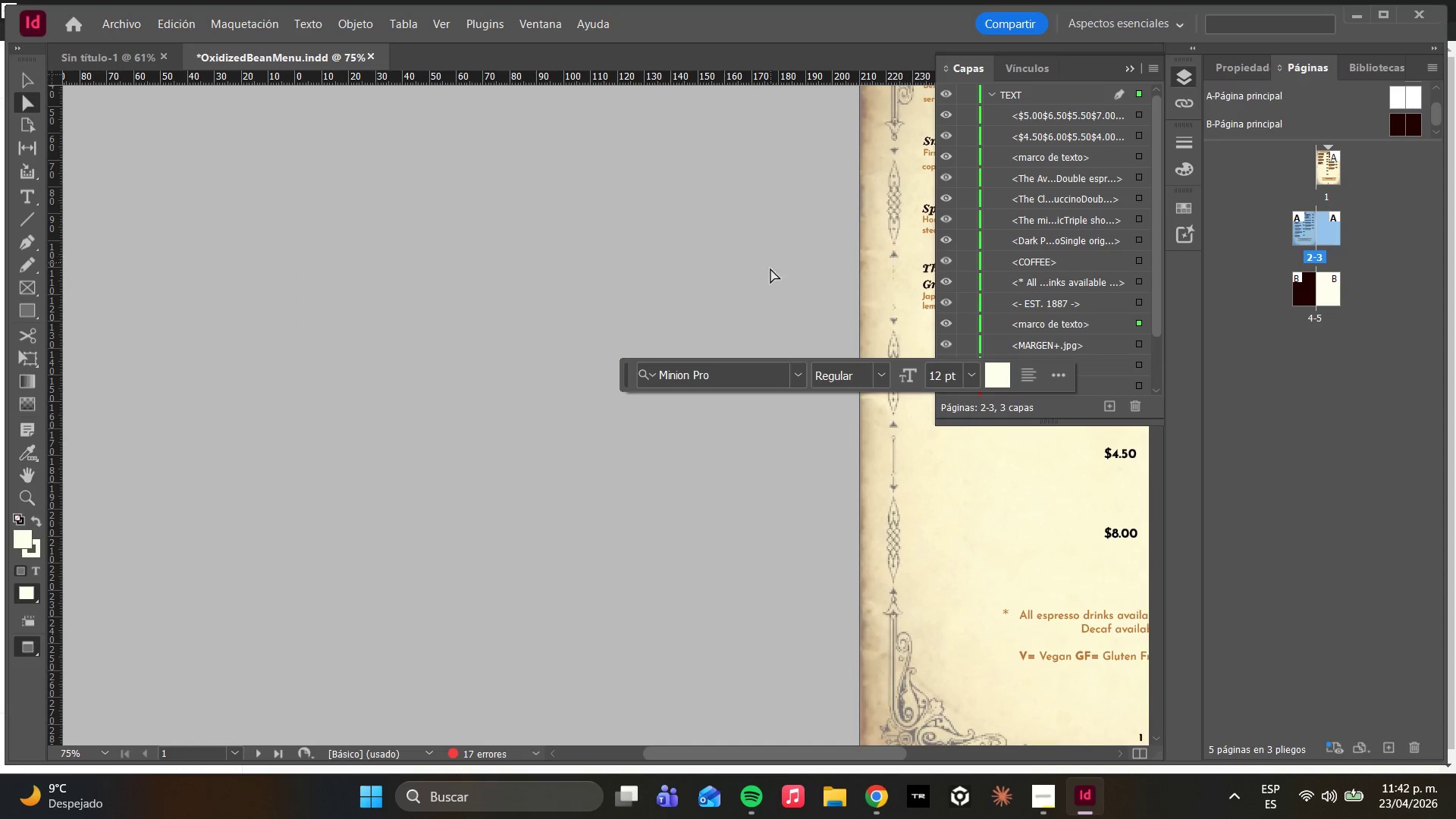 
hold_key(key=AltLeft, duration=0.81)
scroll: coordinate [715, 278], scroll_direction: down, amount: 1.0
 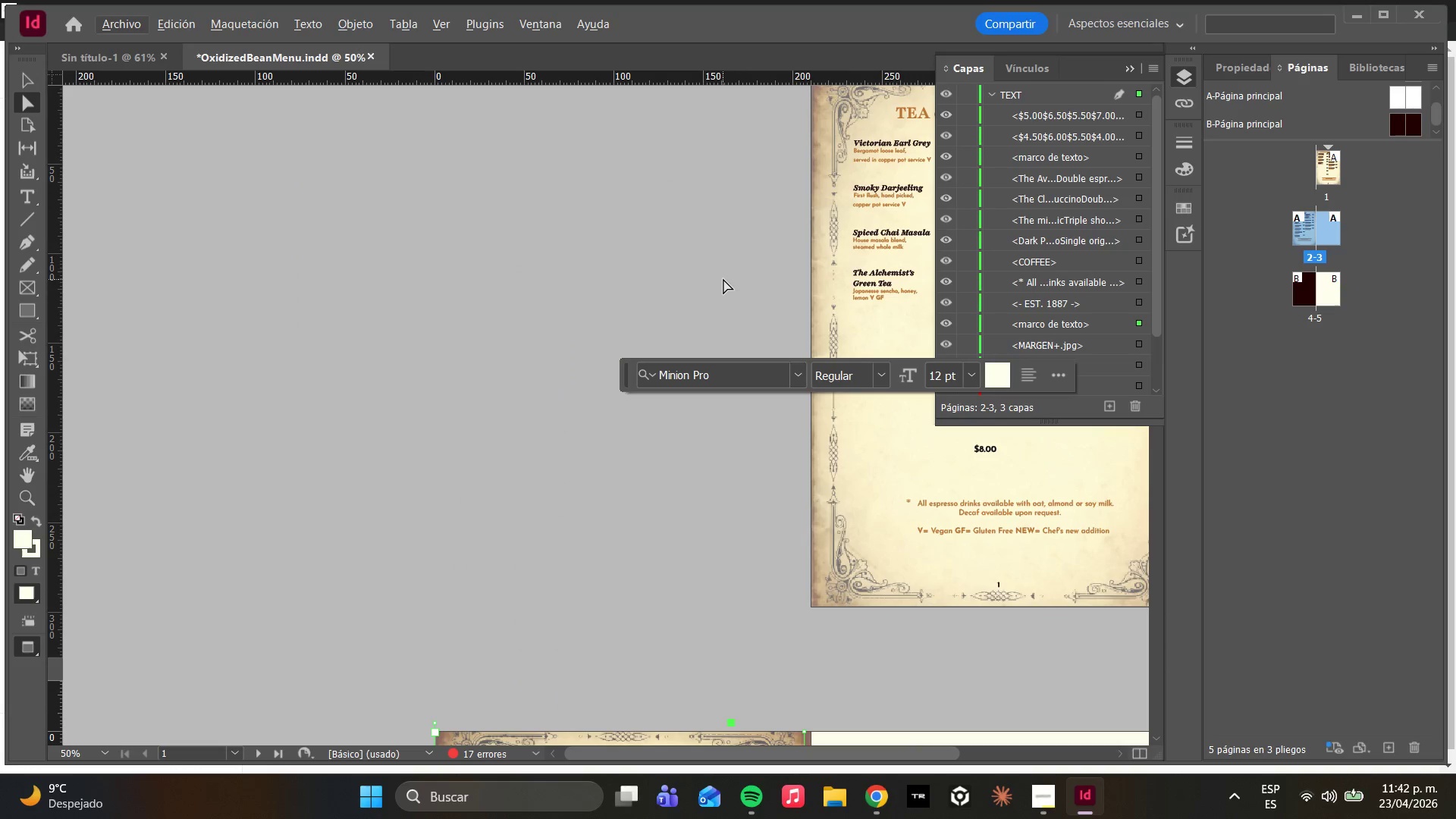 
hold_key(key=AltLeft, duration=0.45)
scroll: coordinate [723, 279], scroll_direction: down, amount: 1.0
 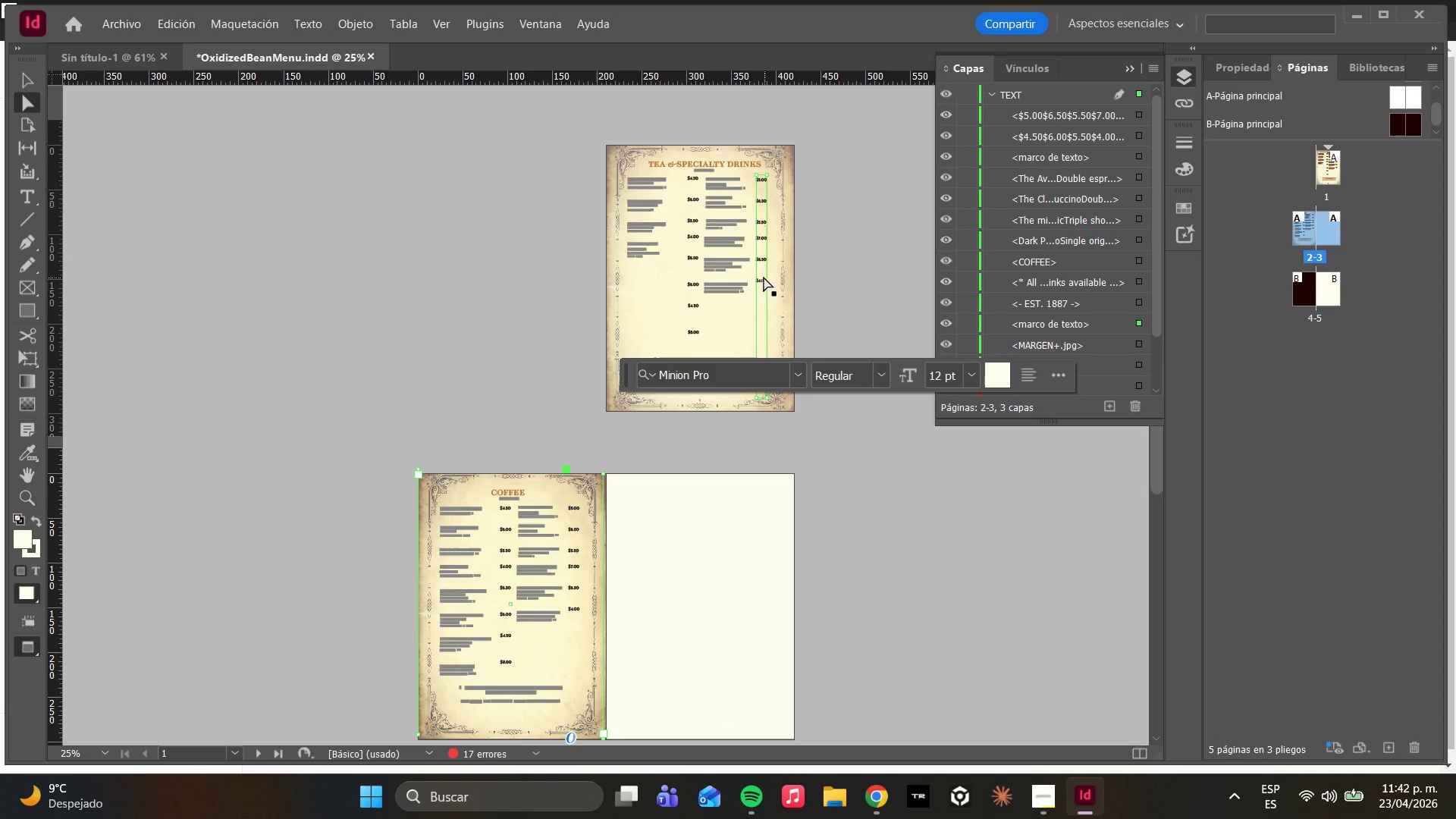 
hold_key(key=AltLeft, duration=0.61)
scroll: coordinate [764, 271], scroll_direction: up, amount: 1.0
 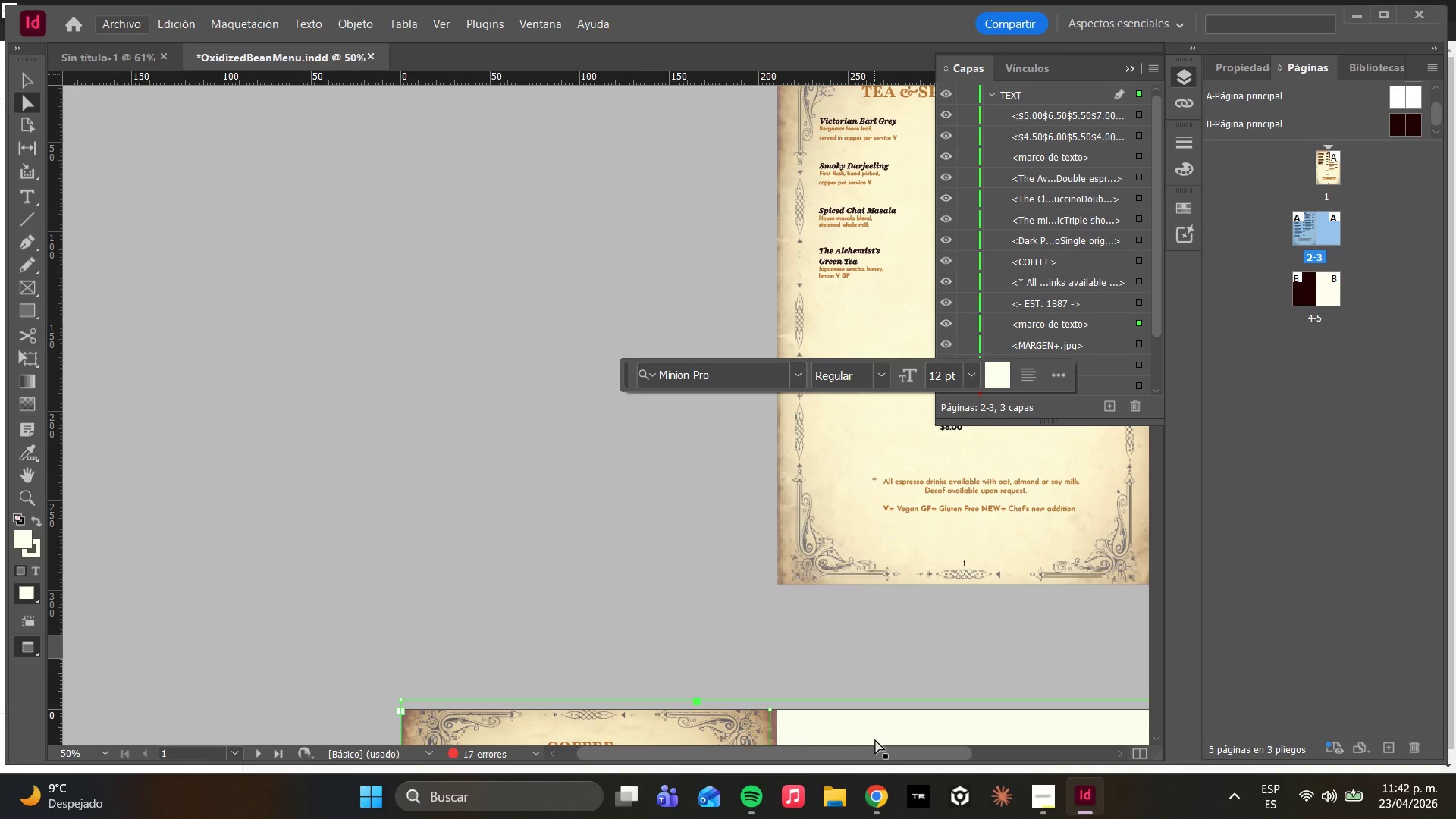 
left_click_drag(start_coordinate=[874, 759], to_coordinate=[971, 749])
 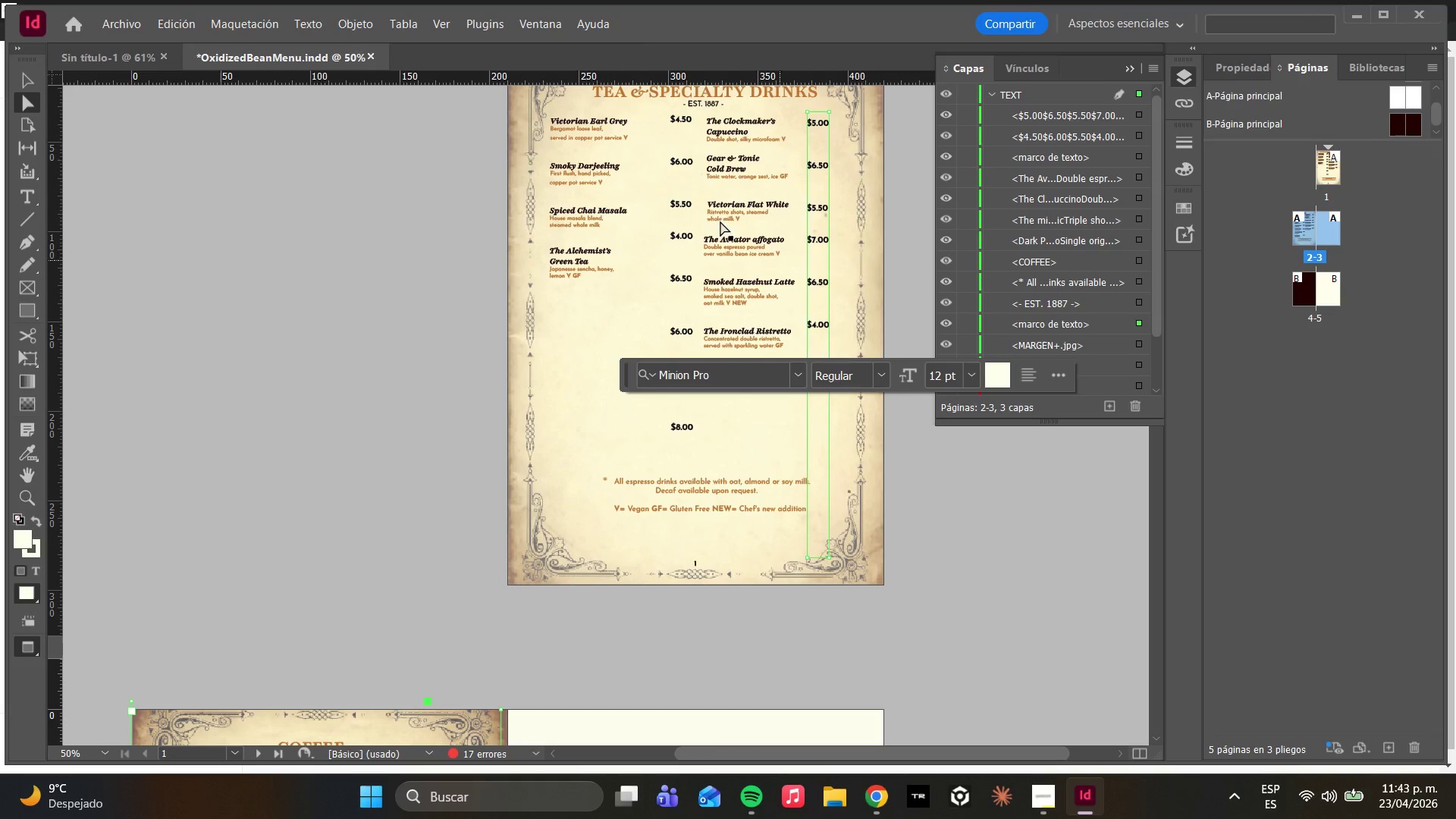 
hold_key(key=AltLeft, duration=0.91)
scroll: coordinate [697, 211], scroll_direction: up, amount: 1.0
 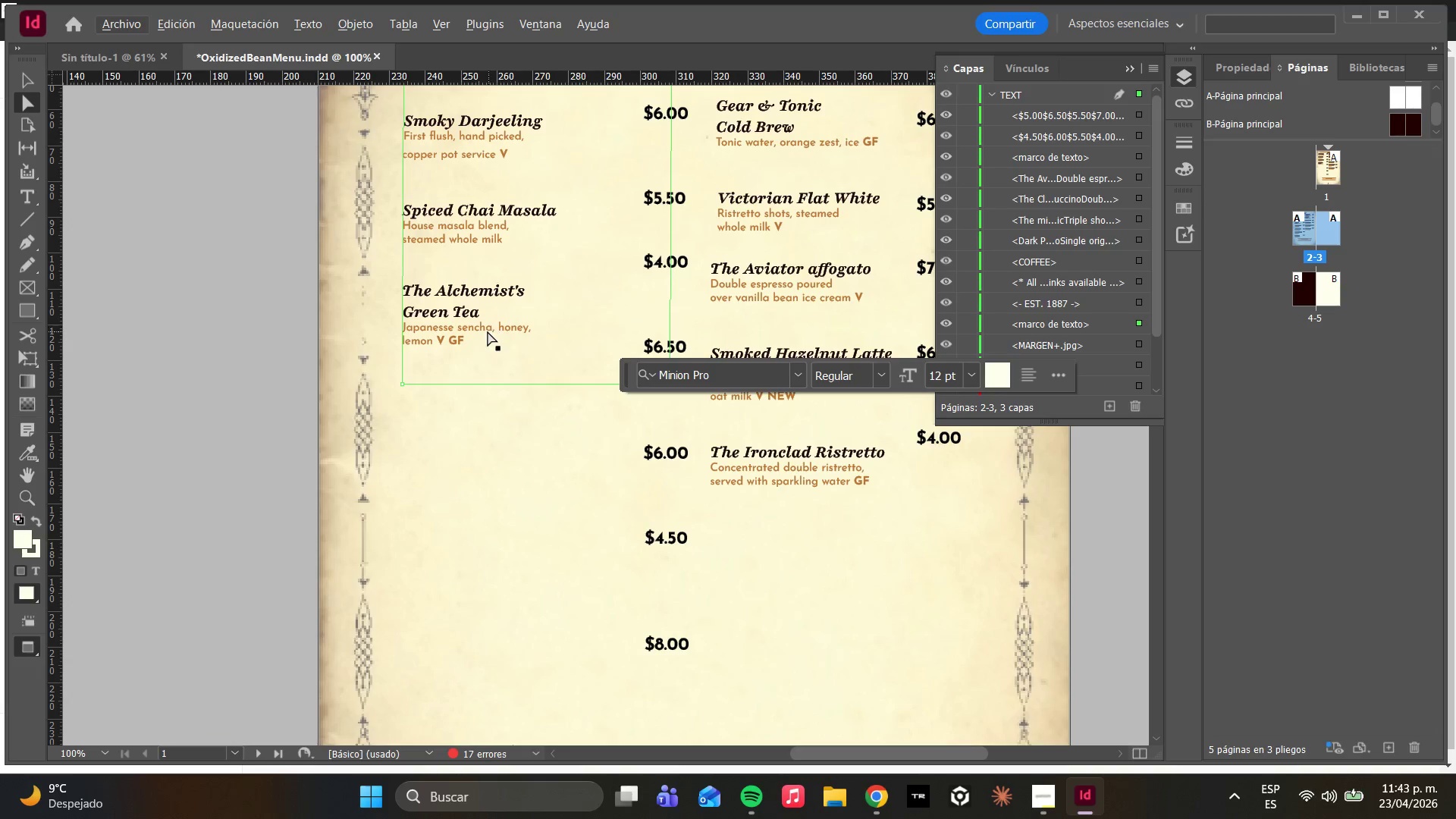 
double_click([488, 331])
 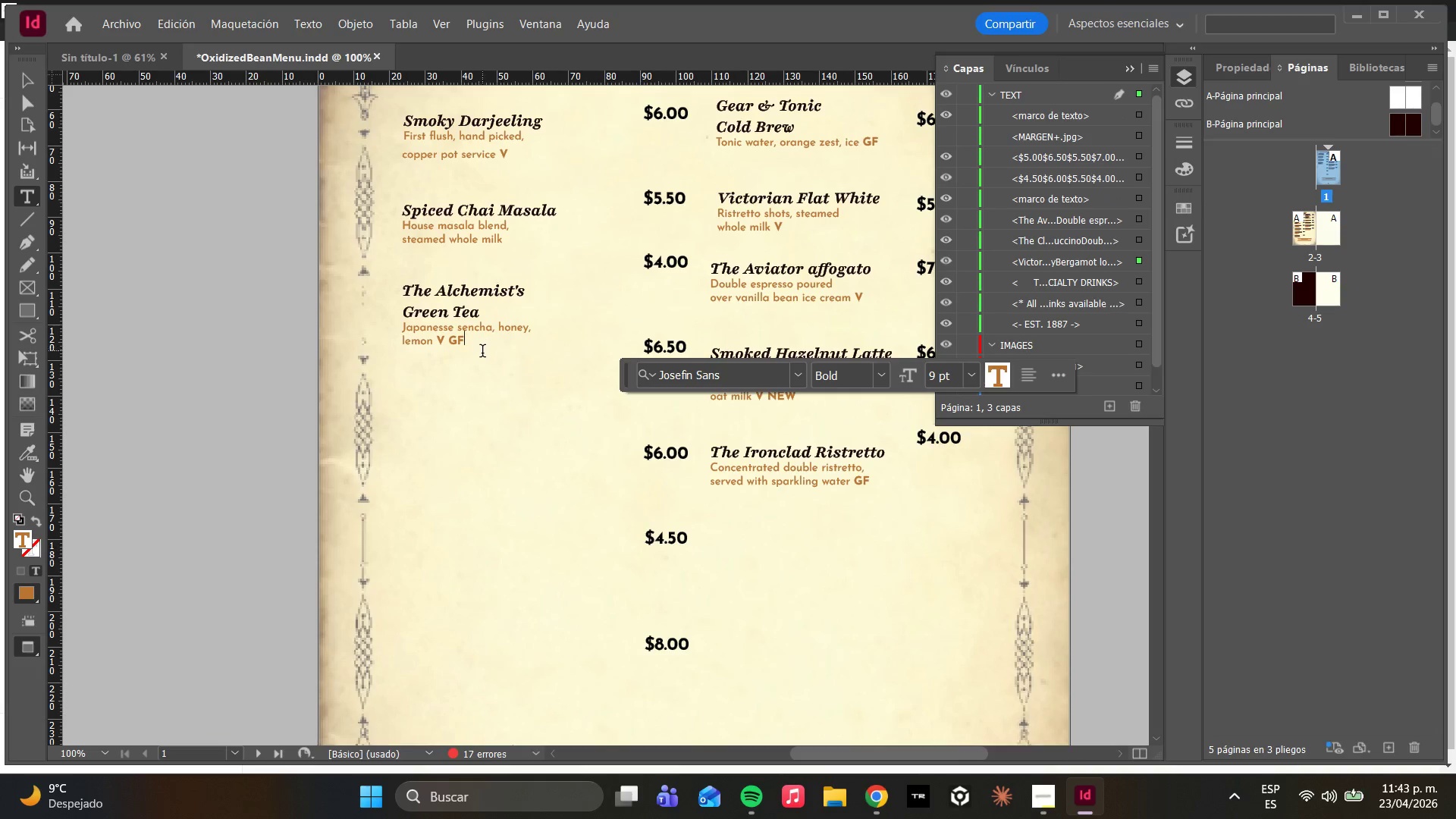 
left_click([480, 356])
 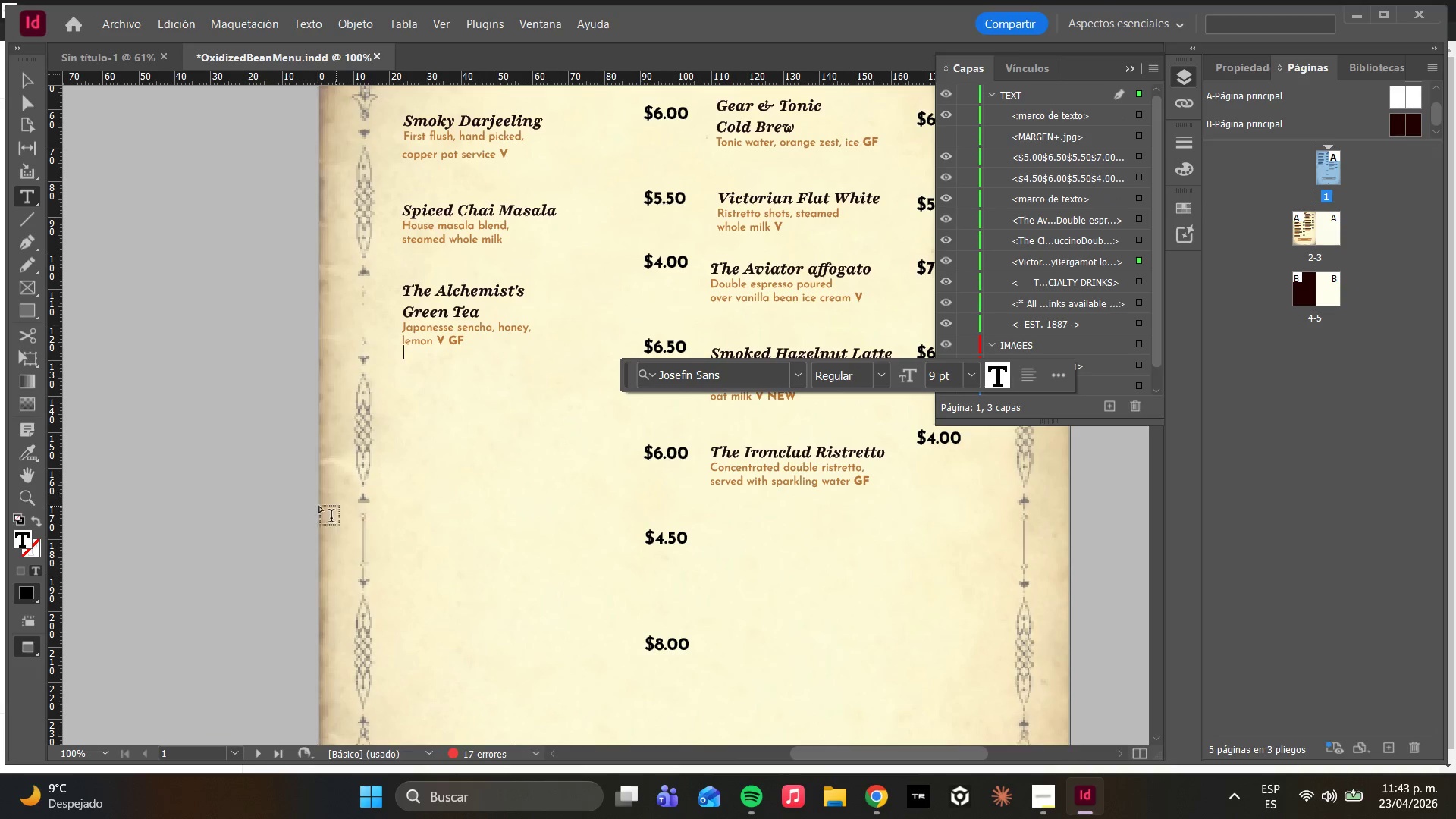 
left_click([261, 462])
 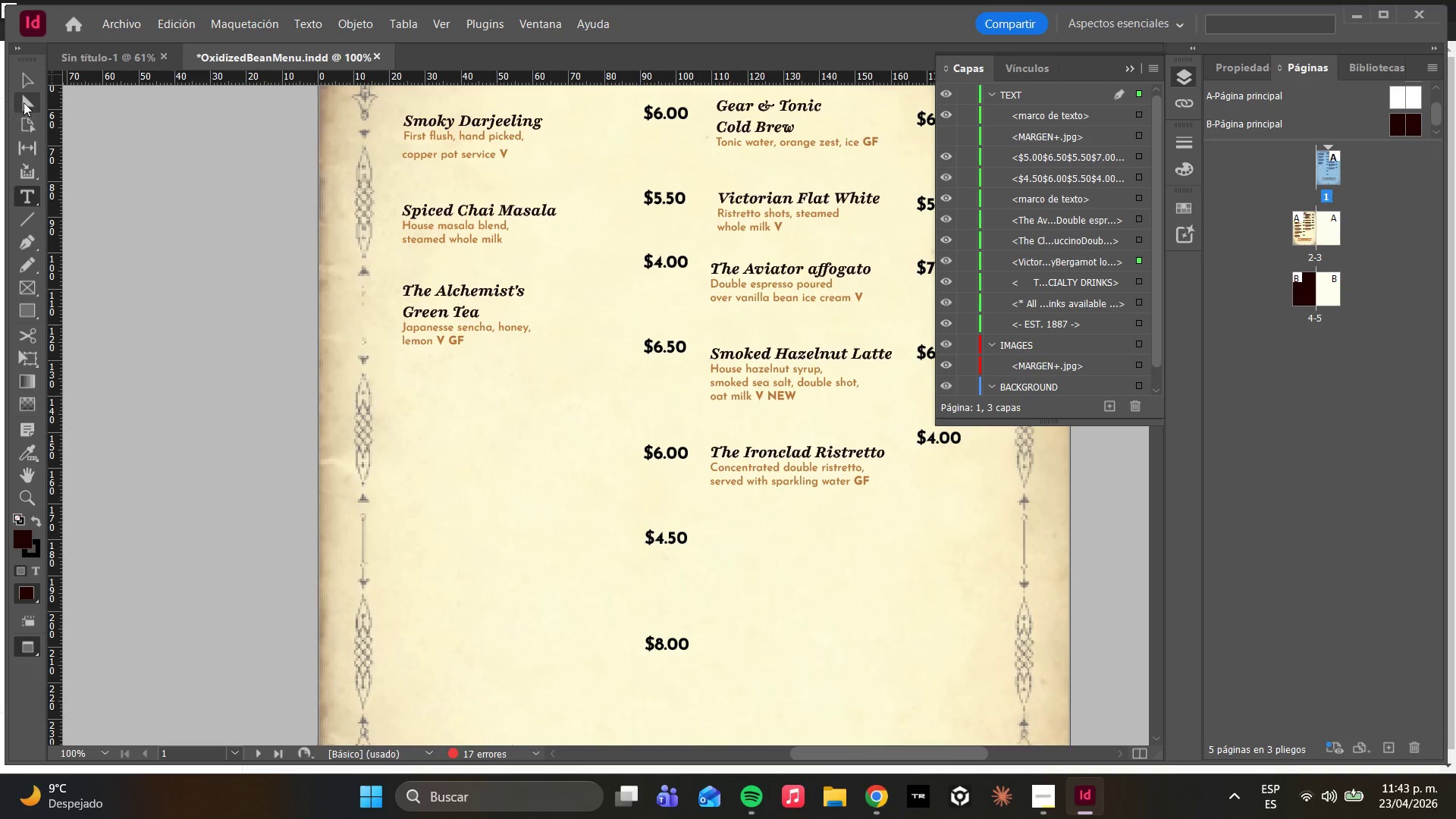 
hold_key(key=AltLeft, duration=0.64)
scroll: coordinate [369, 371], scroll_direction: down, amount: 1.0
 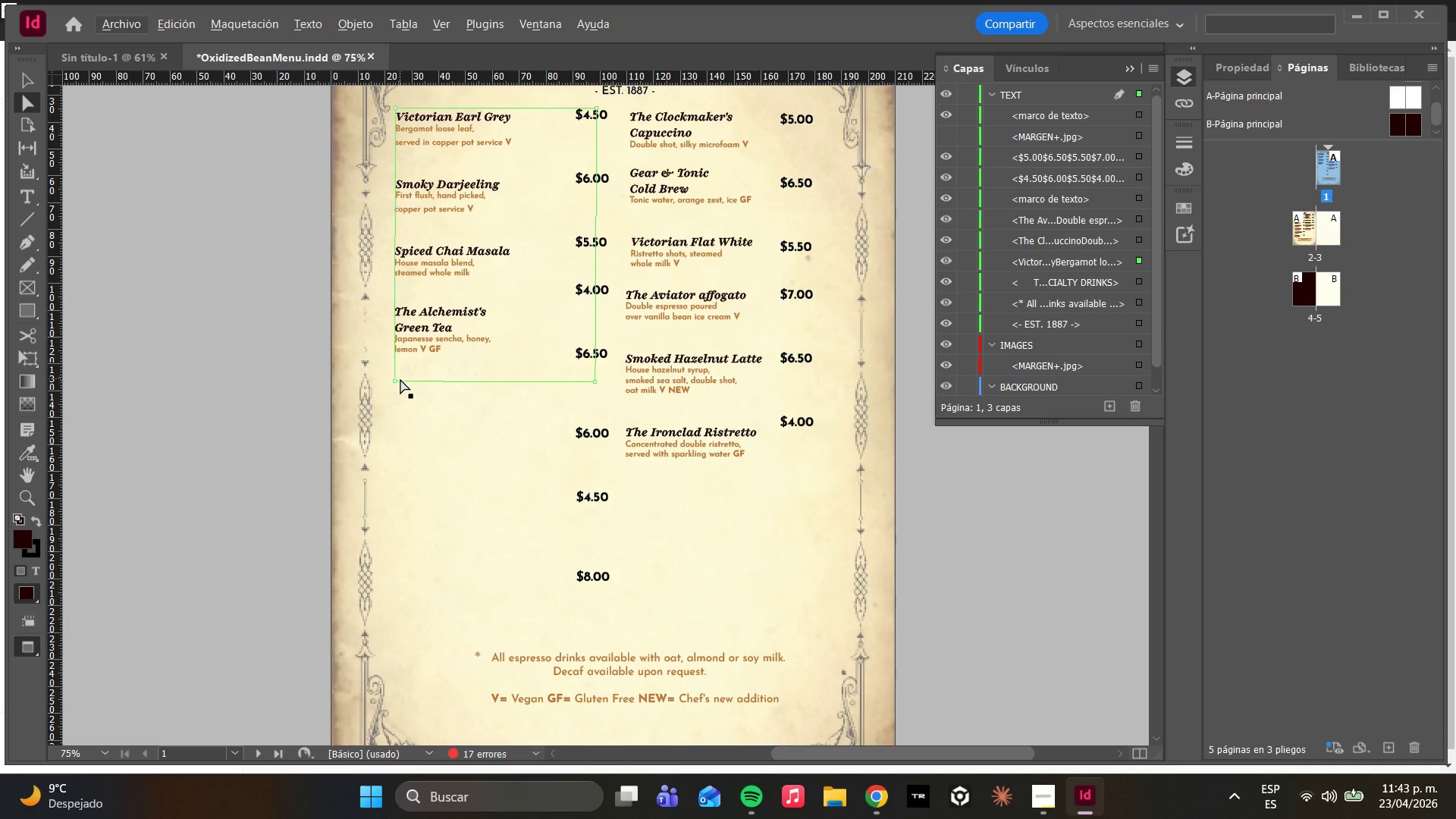 
left_click([396, 381])
 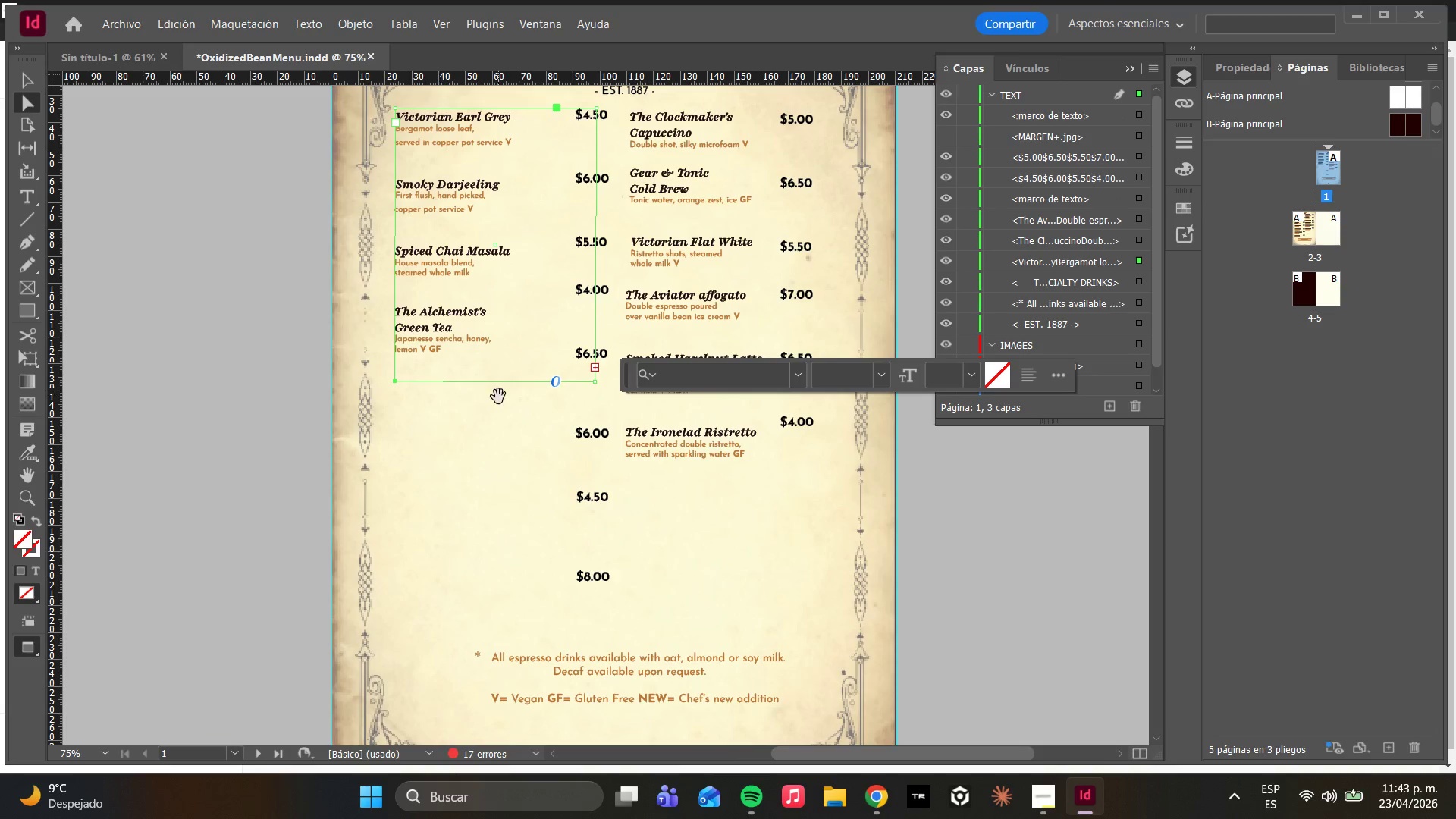 
hold_key(key=ShiftLeft, duration=2.34)
left_click([594, 379])
 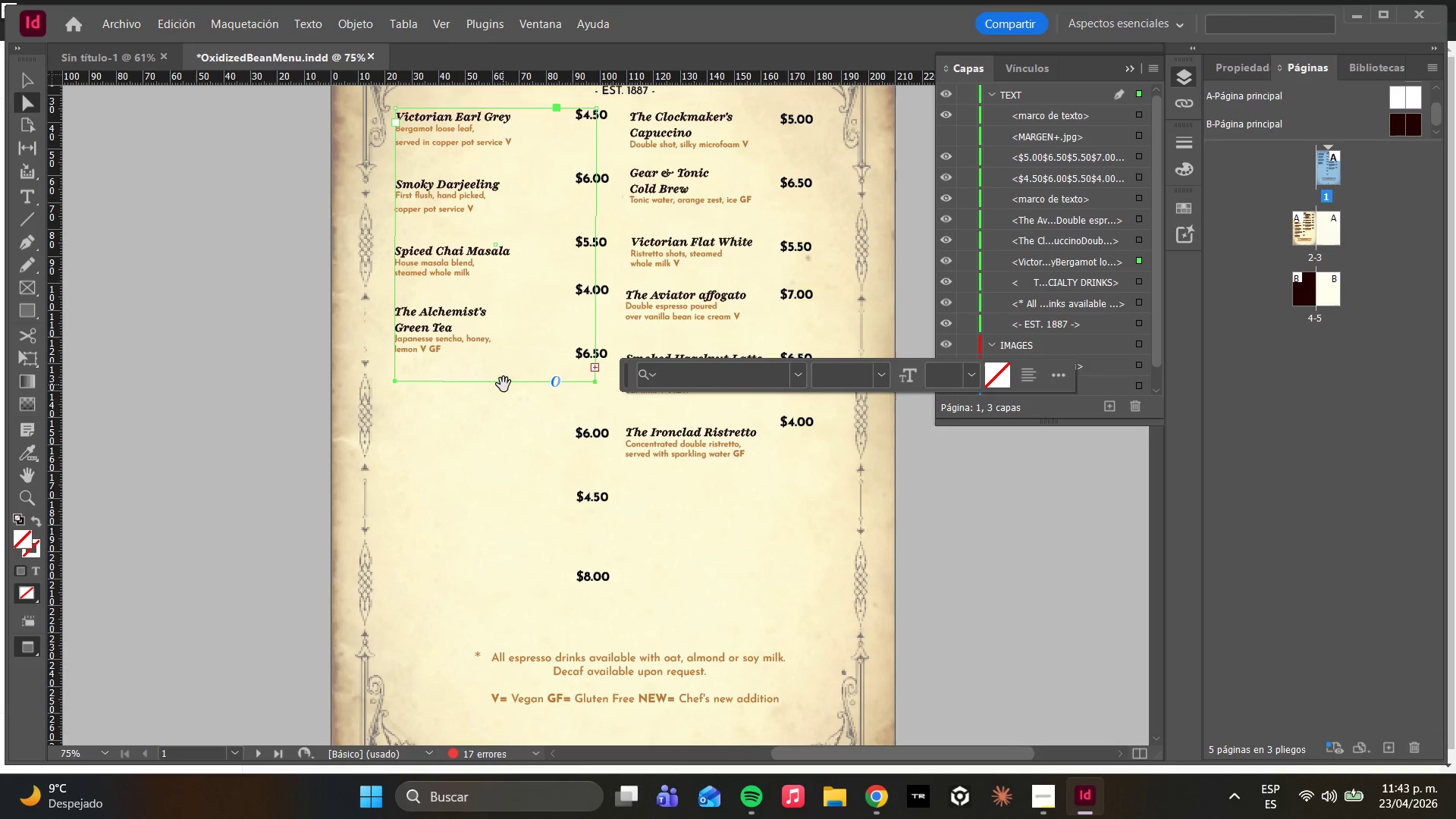 
left_click_drag(start_coordinate=[504, 384], to_coordinate=[494, 411])
 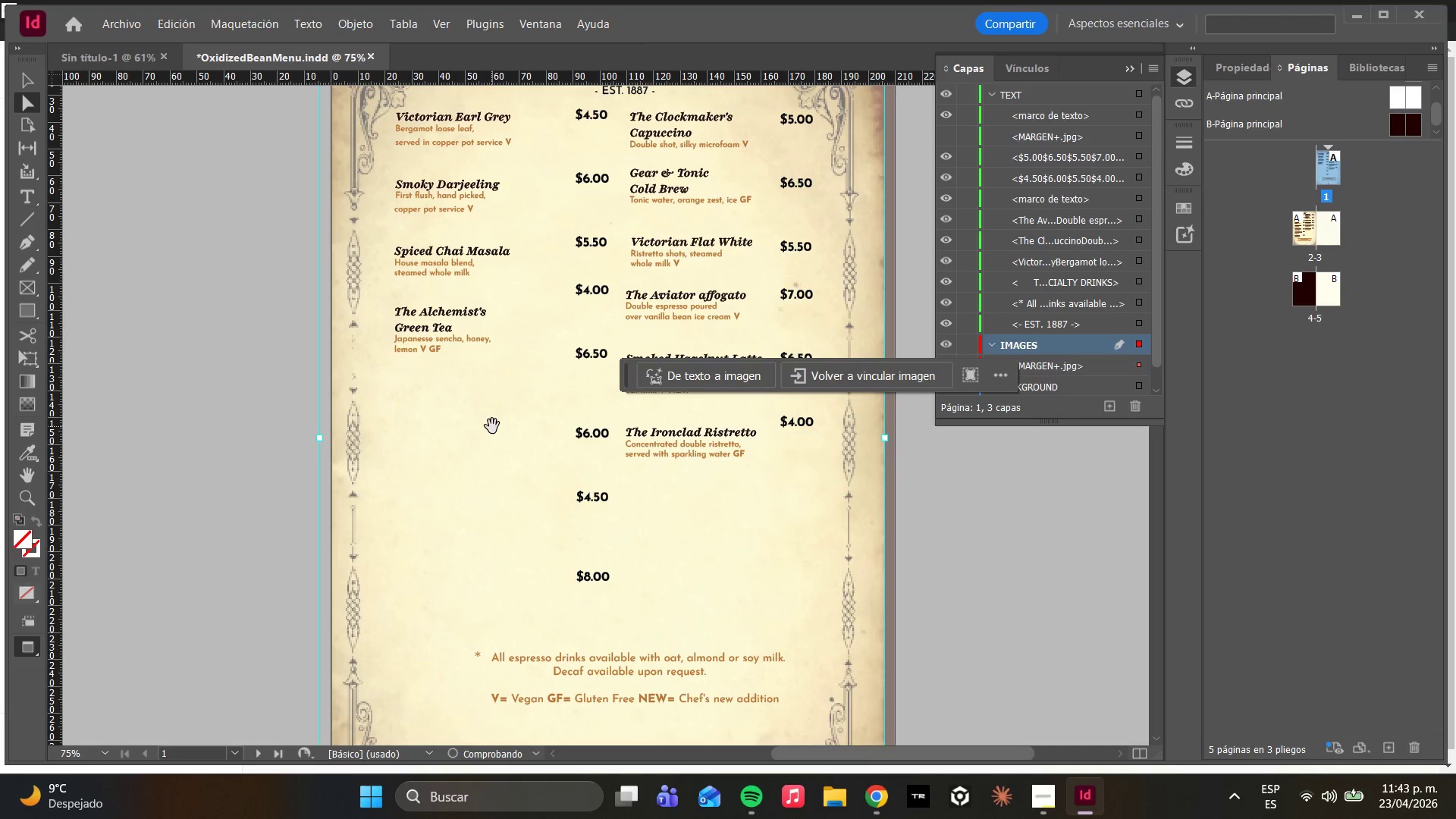 
key(Control+Z)
 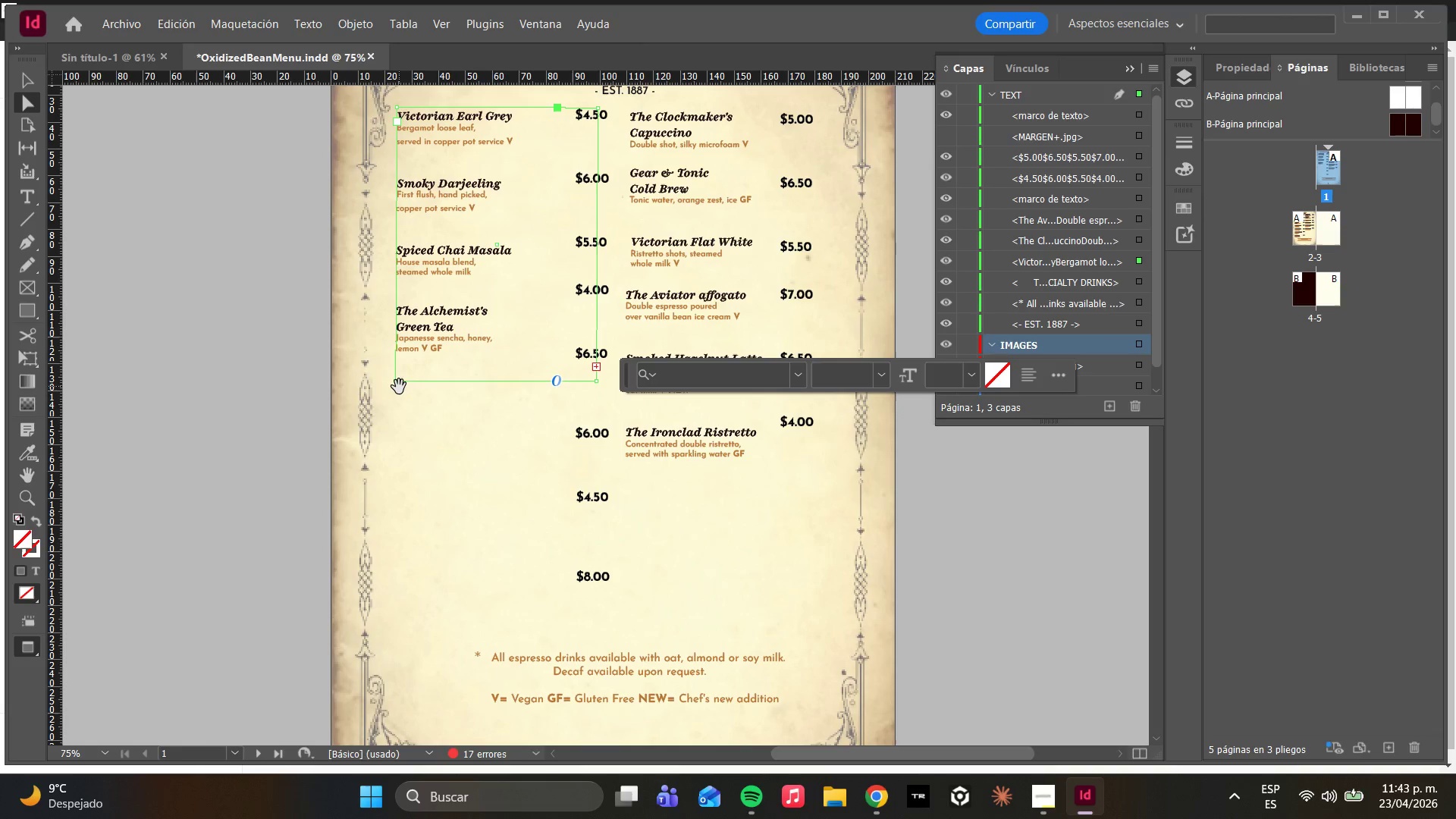 
left_click([396, 381])
 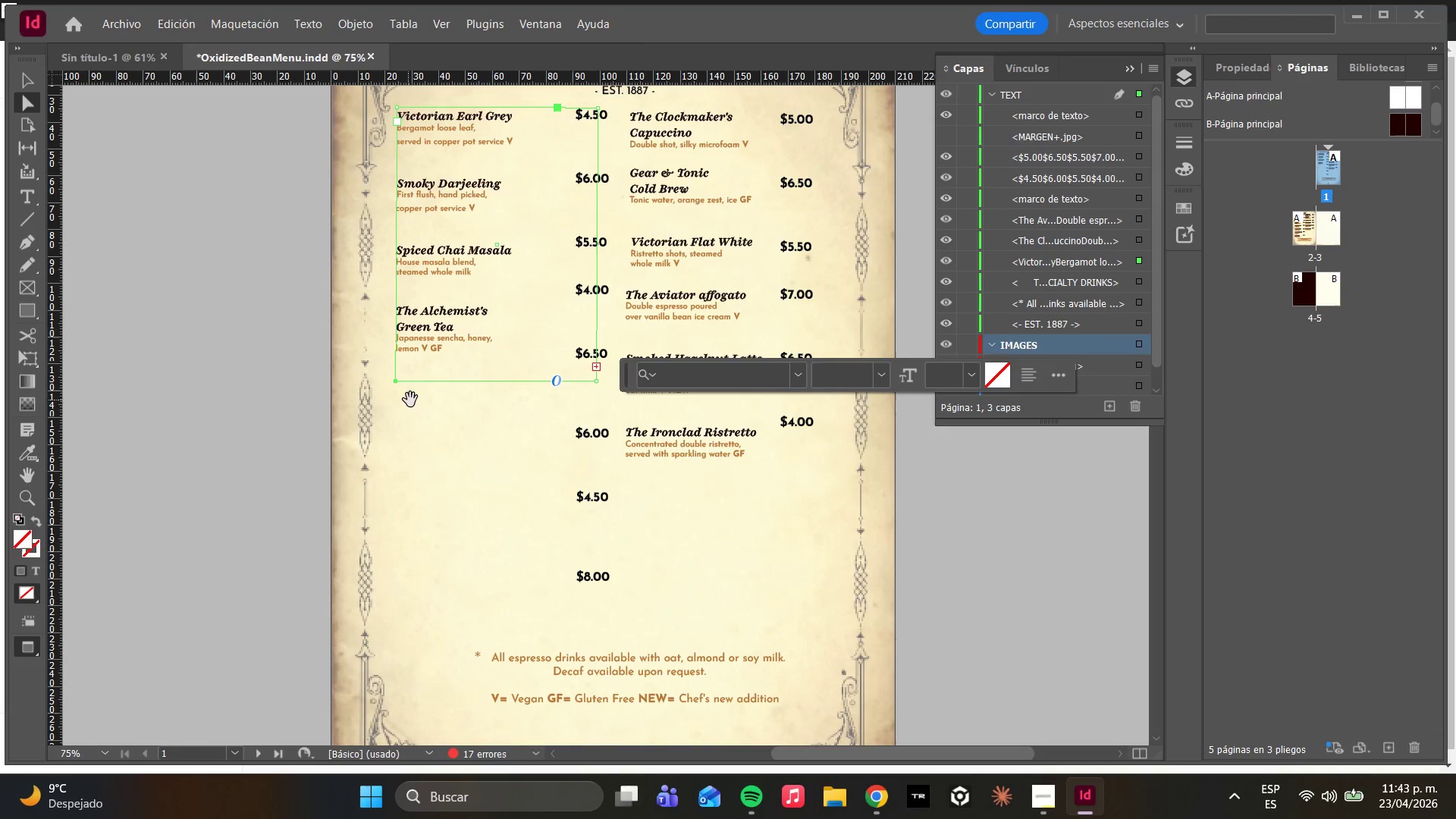 
hold_key(key=ShiftLeft, duration=7.59)
left_click([598, 381])
 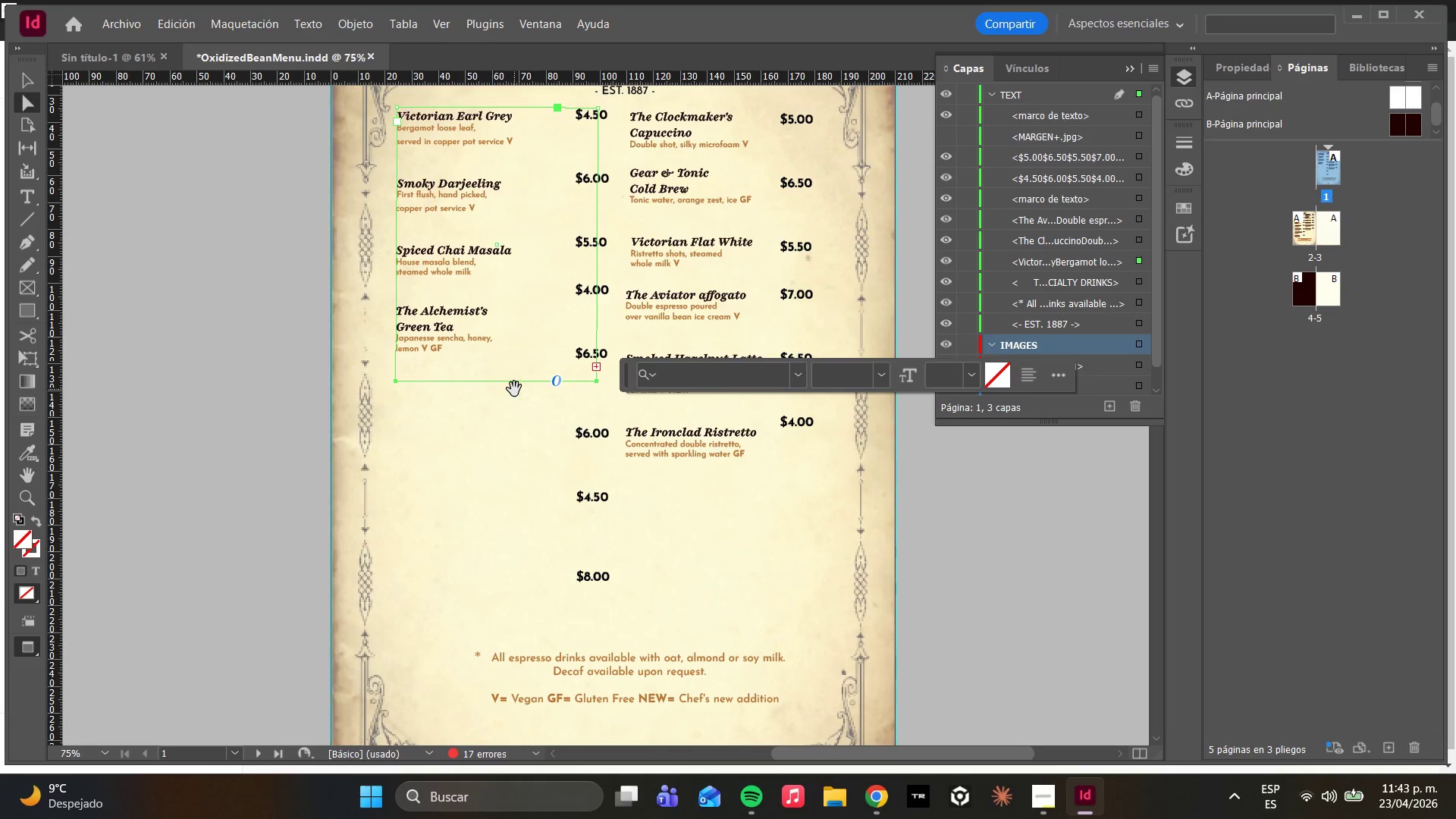 
left_click_drag(start_coordinate=[556, 384], to_coordinate=[557, 405])
 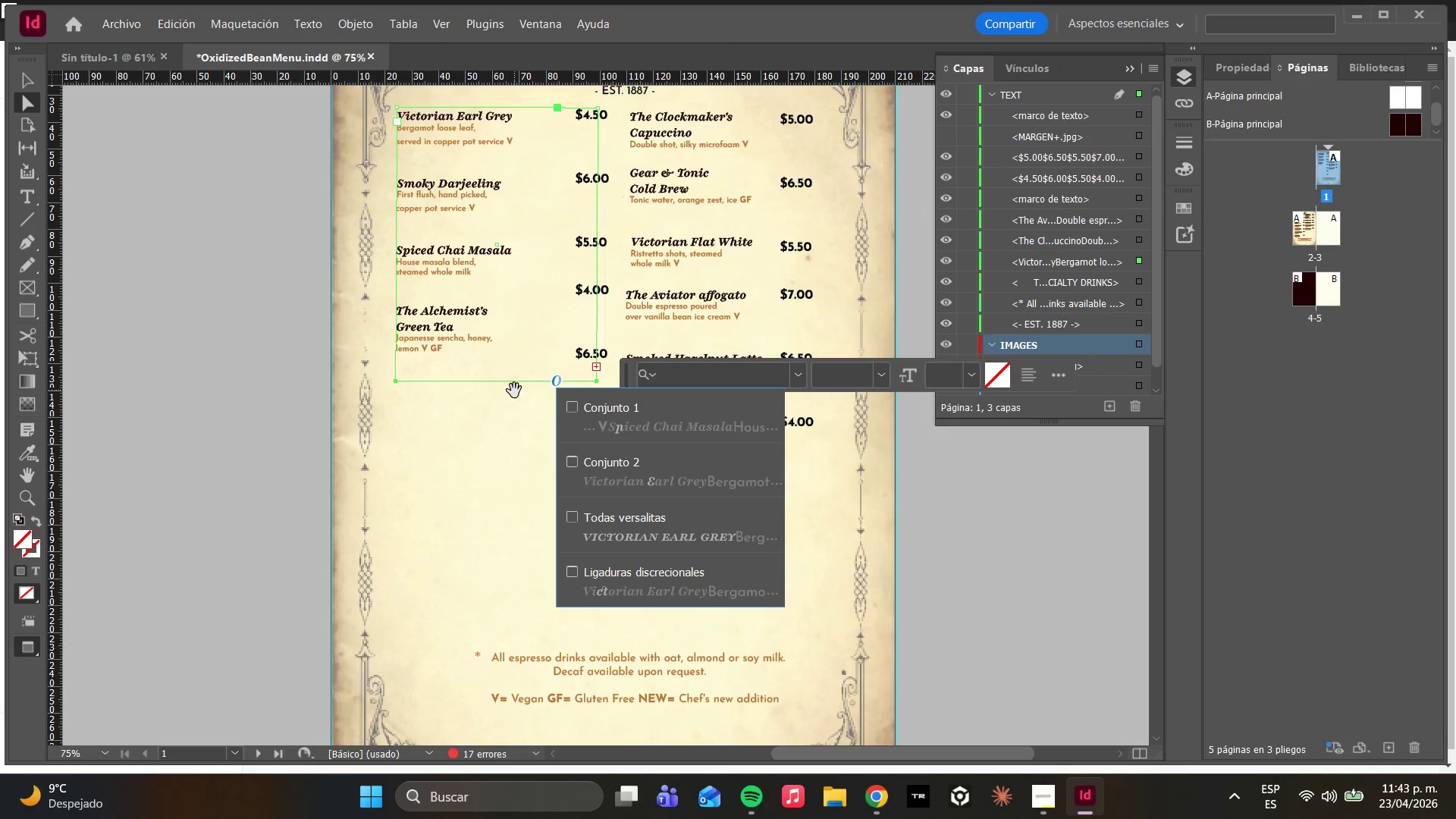 
left_click_drag(start_coordinate=[510, 384], to_coordinate=[504, 493])
 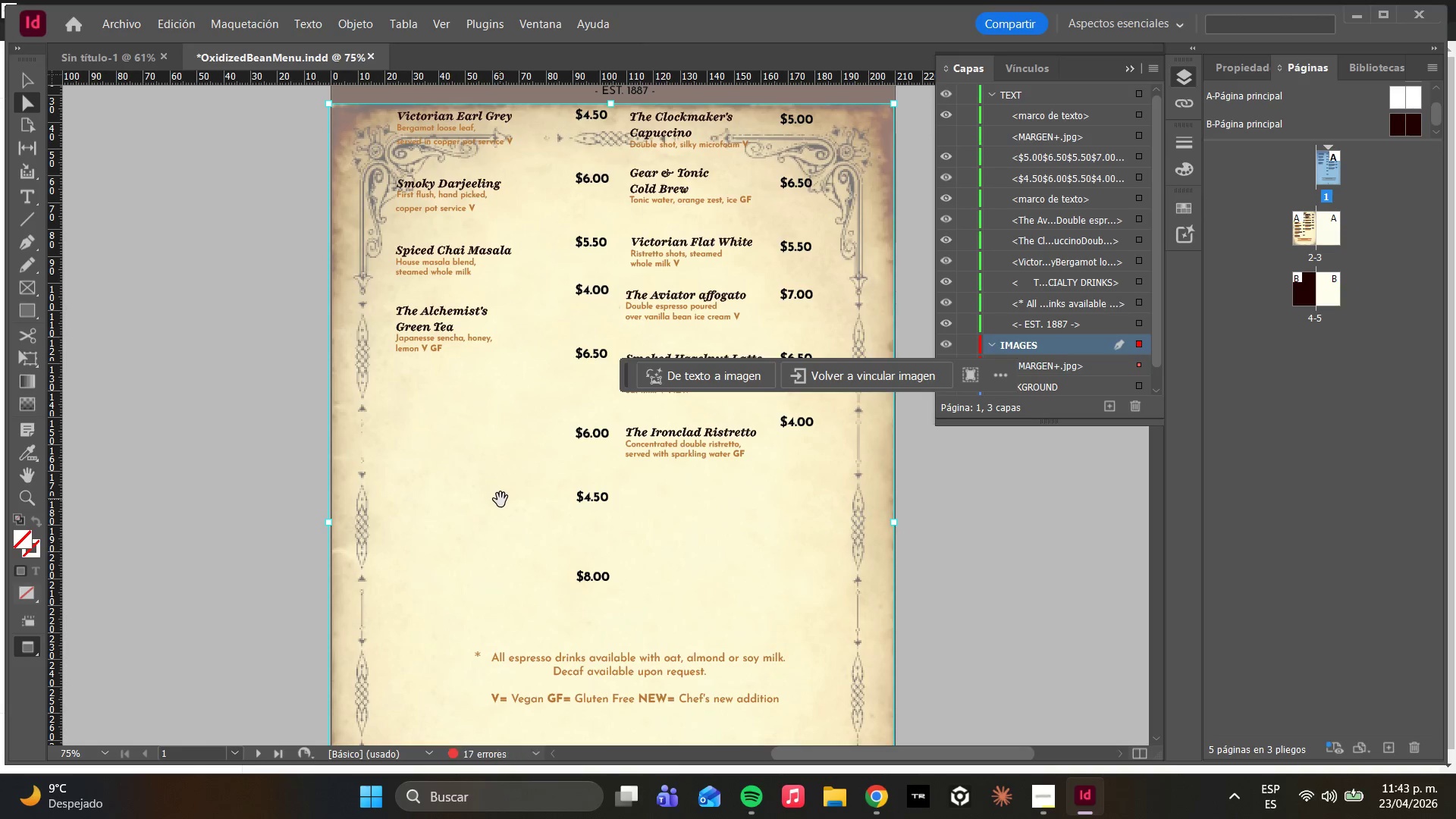 
key(Control+Z)
 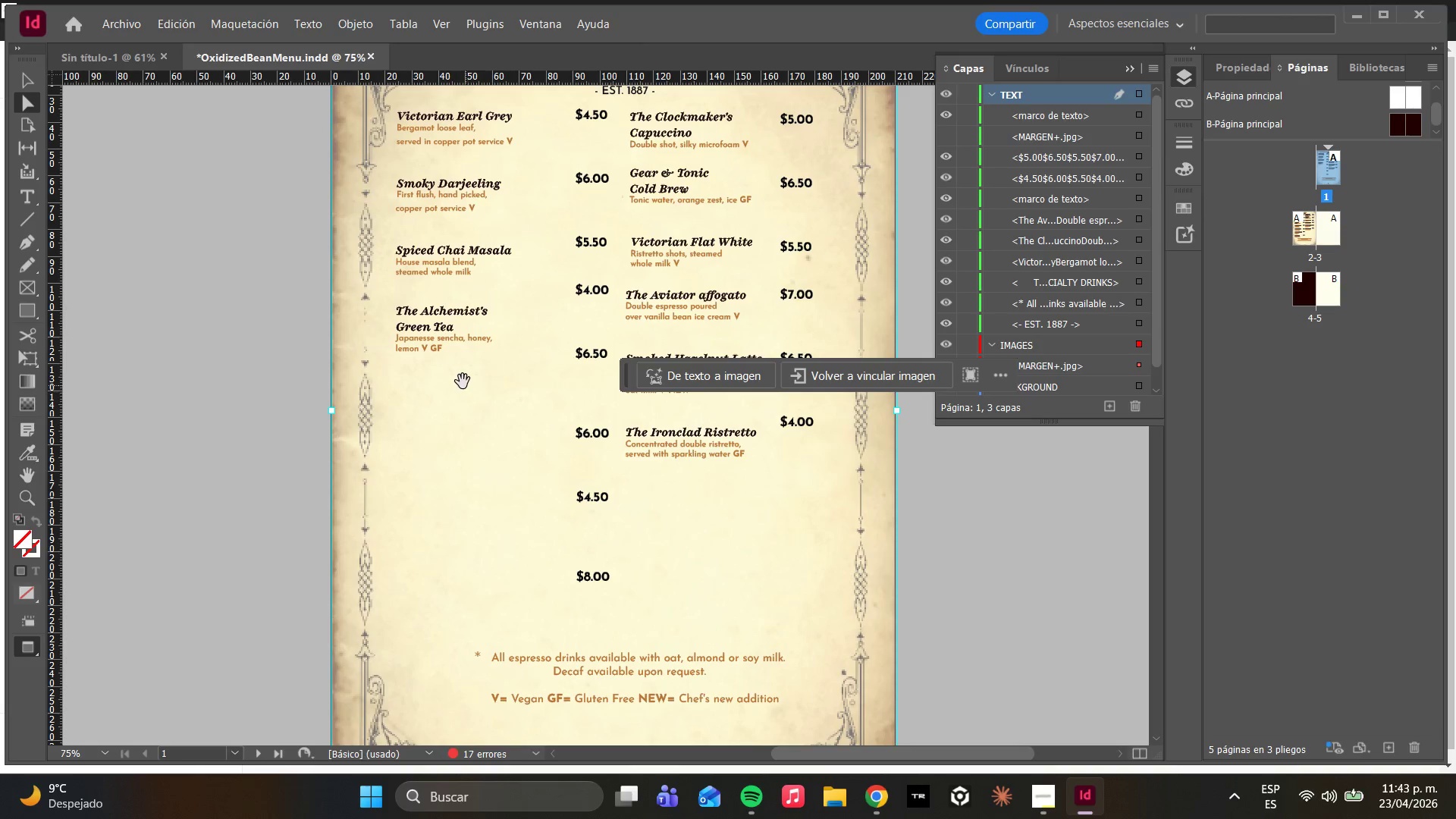 
left_click([443, 356])
 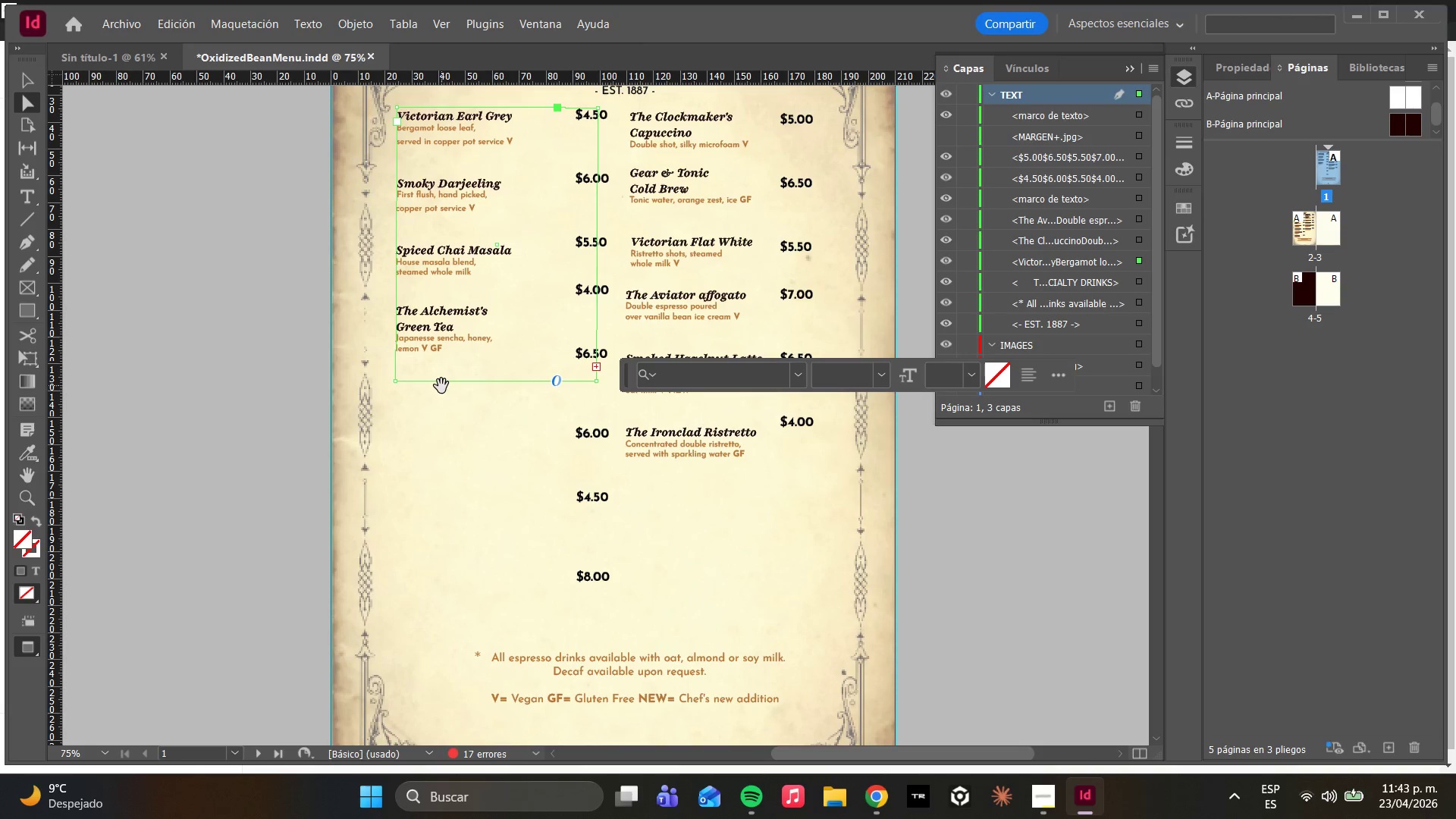 
hold_key(key=ShiftLeft, duration=4.94)
left_click([596, 378])
 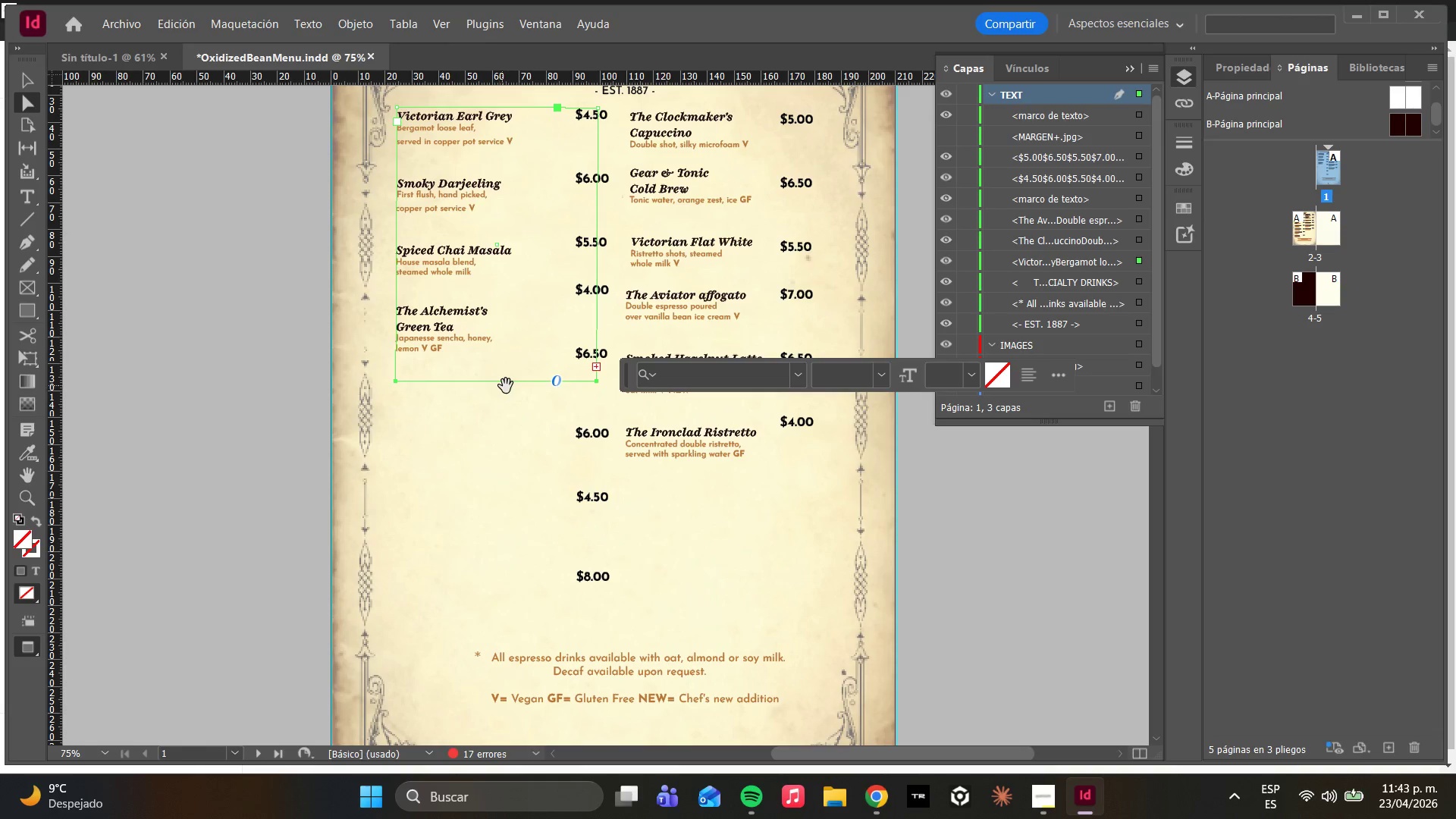 
left_click_drag(start_coordinate=[537, 382], to_coordinate=[534, 588])
 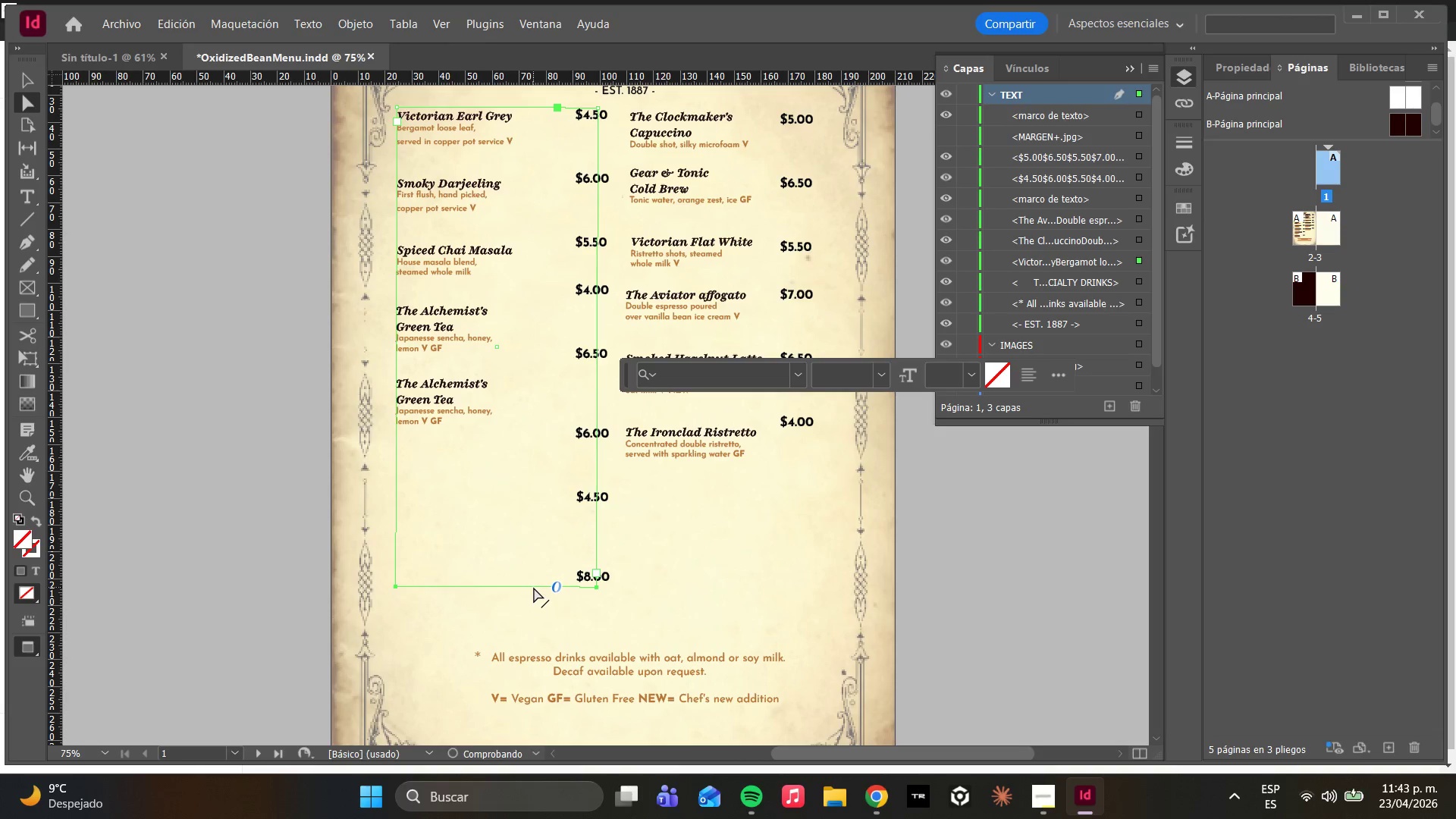 
hold_key(key=F8, duration=0.38)
 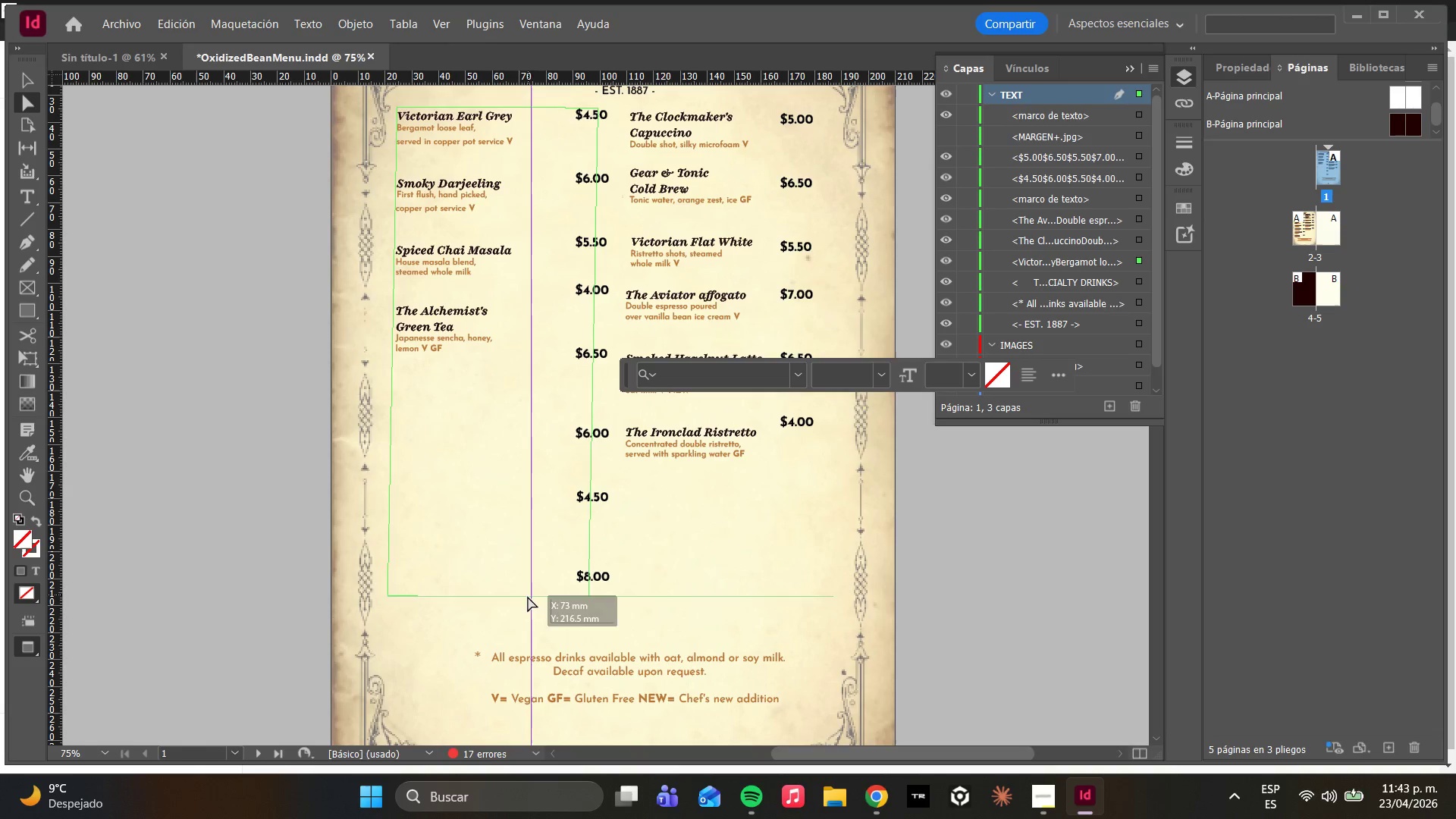 
key(F8)
 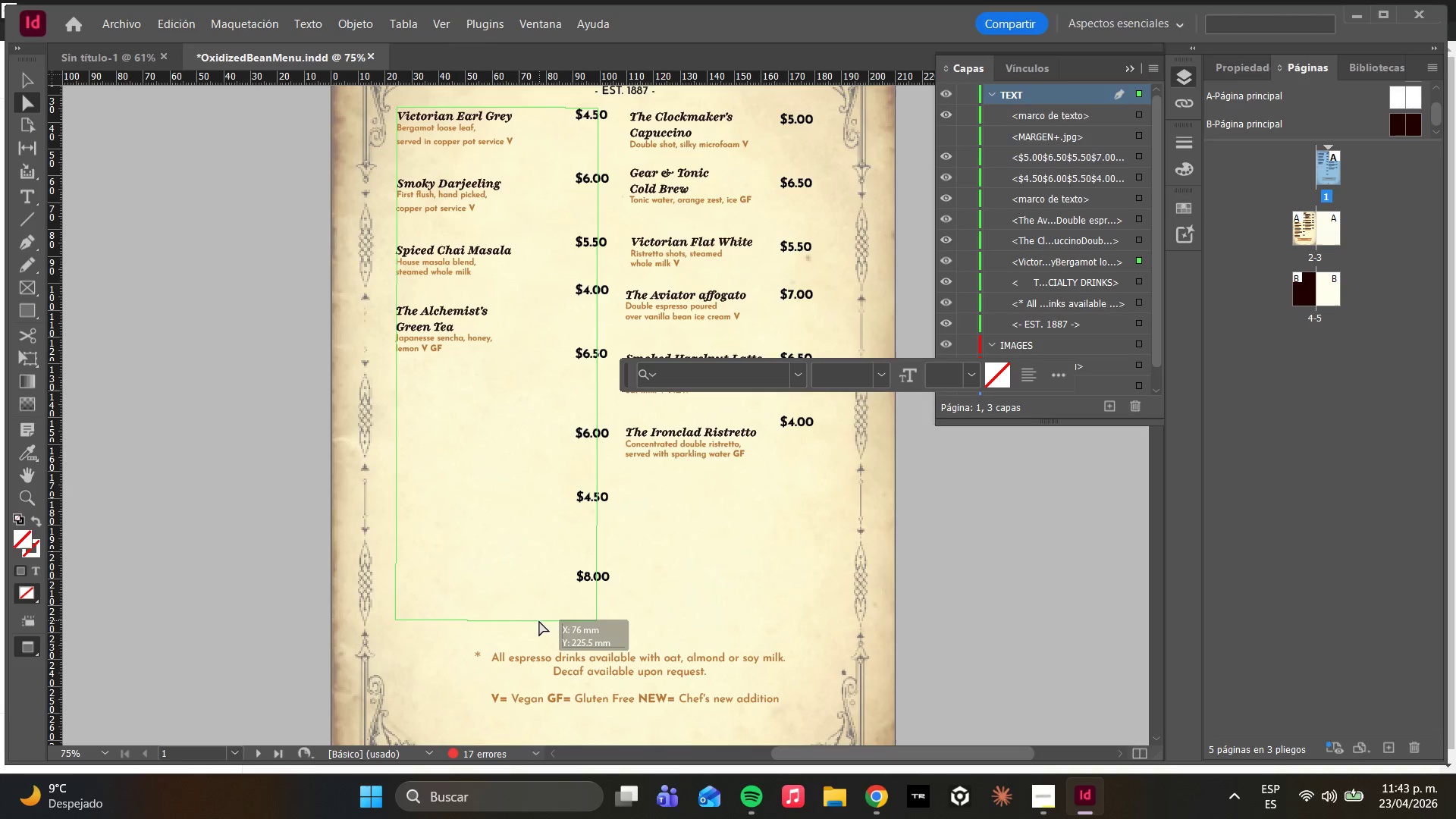 
key(F8)
 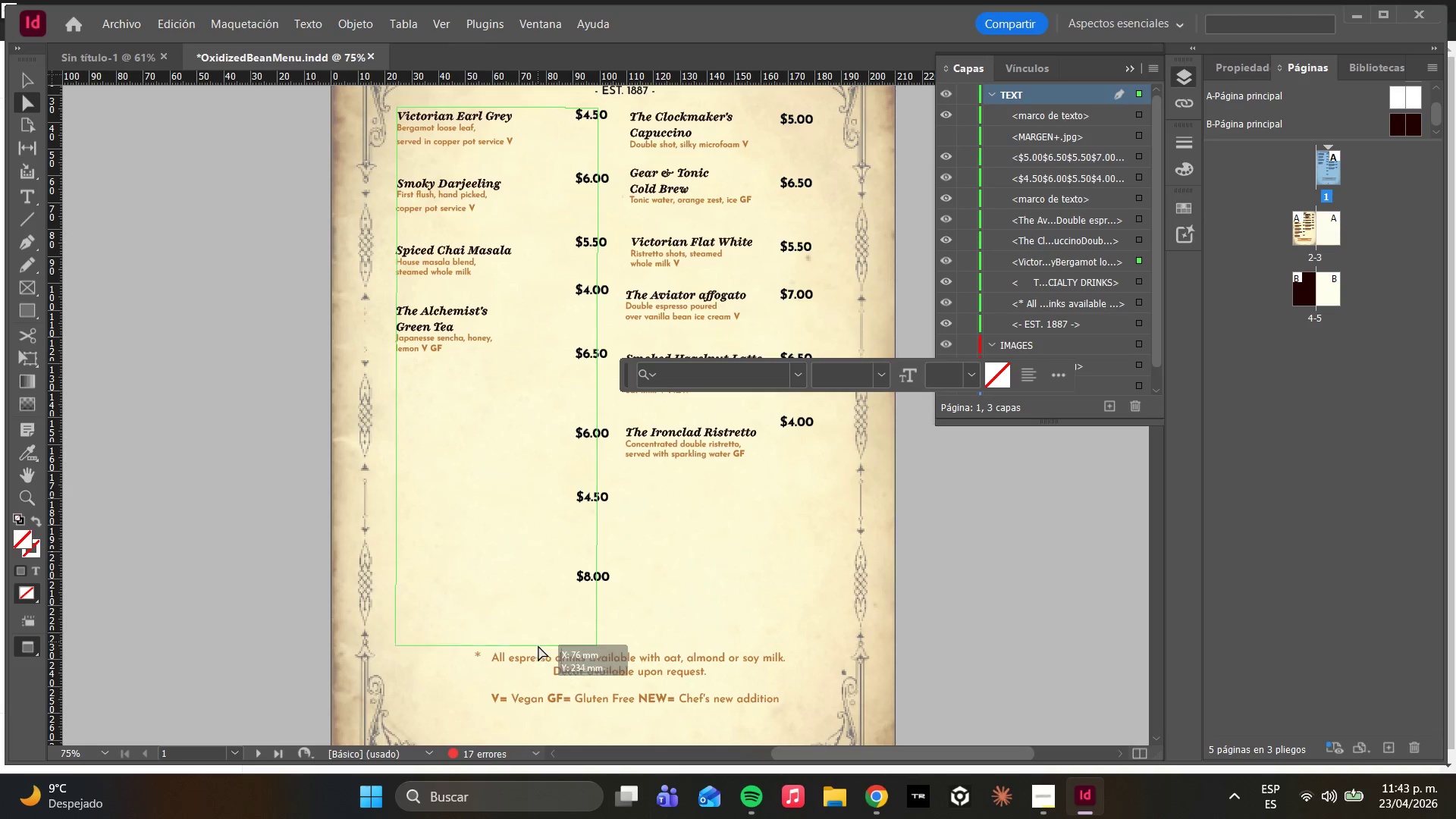 
hold_key(key=F8, duration=1.52)
 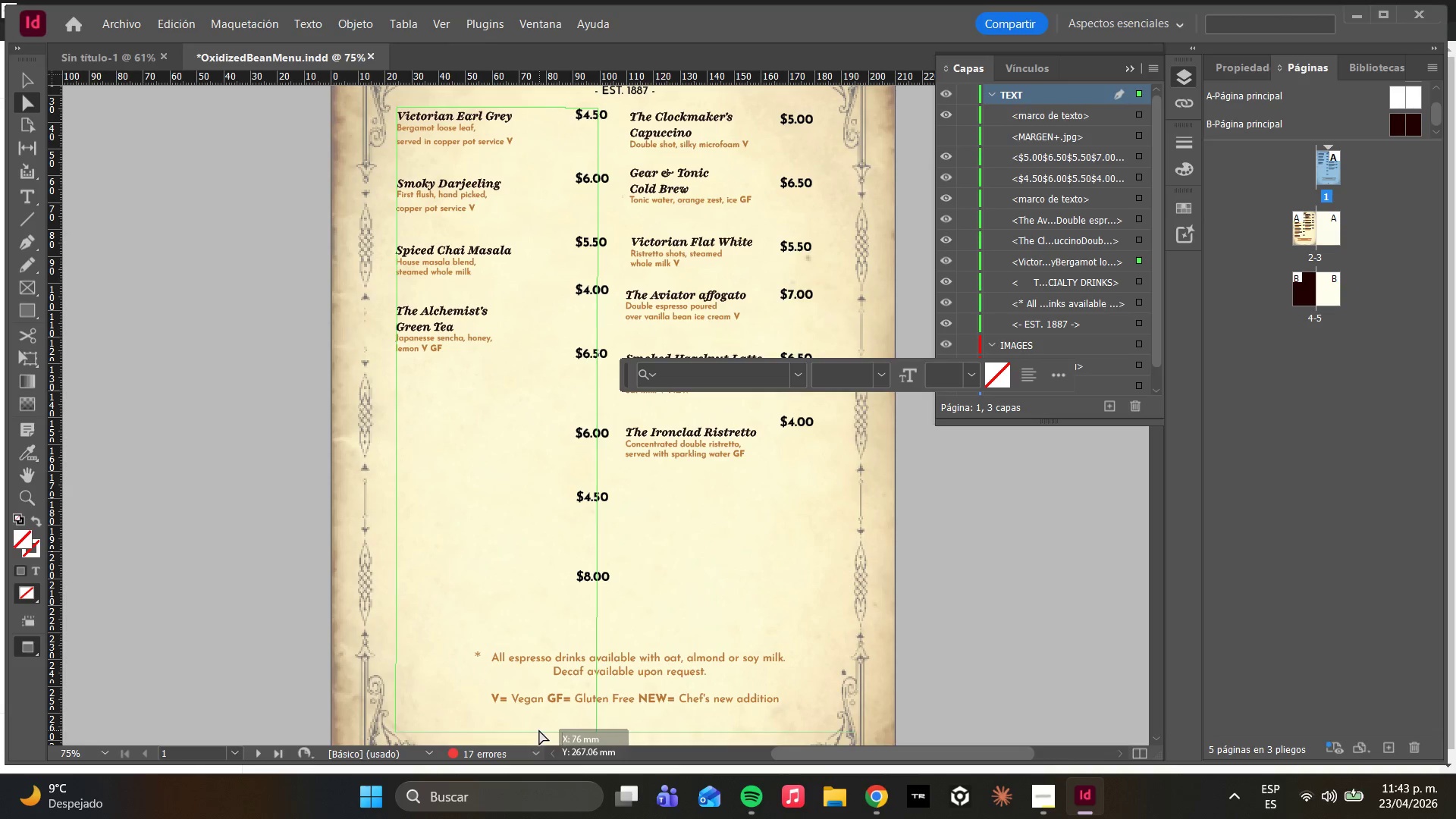 
key(F8)
 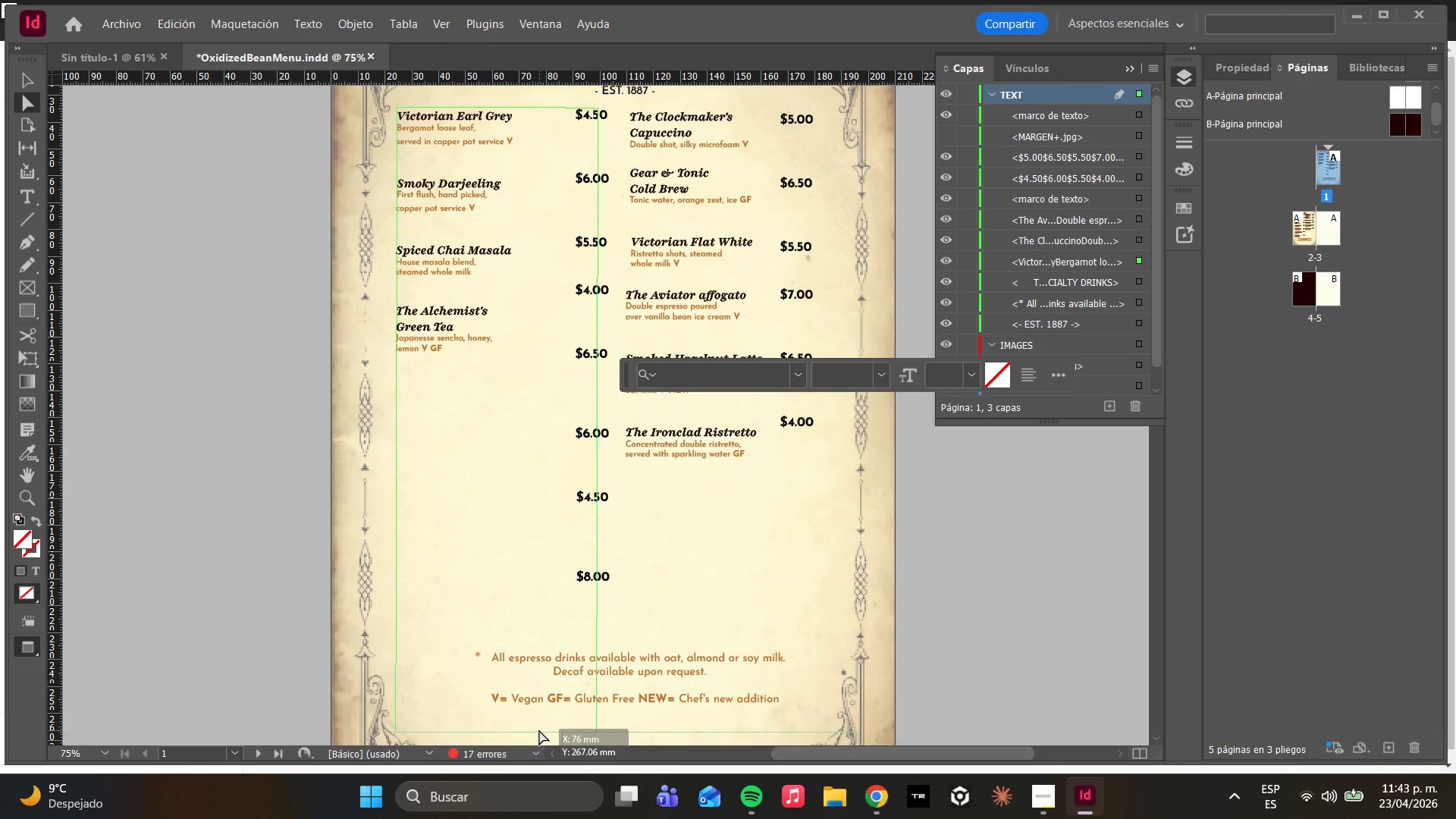 
key(F8)
 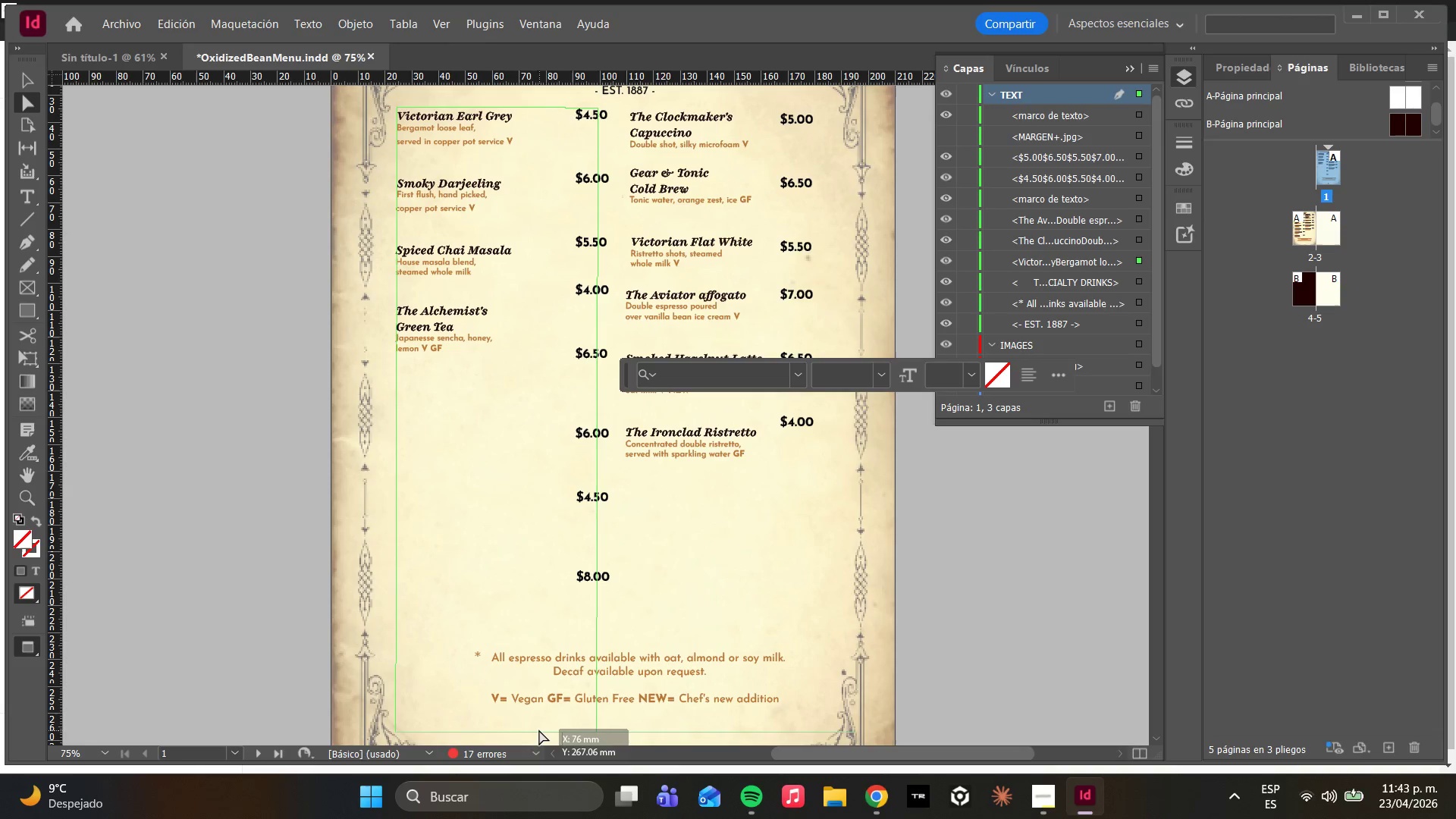 
key(F8)
 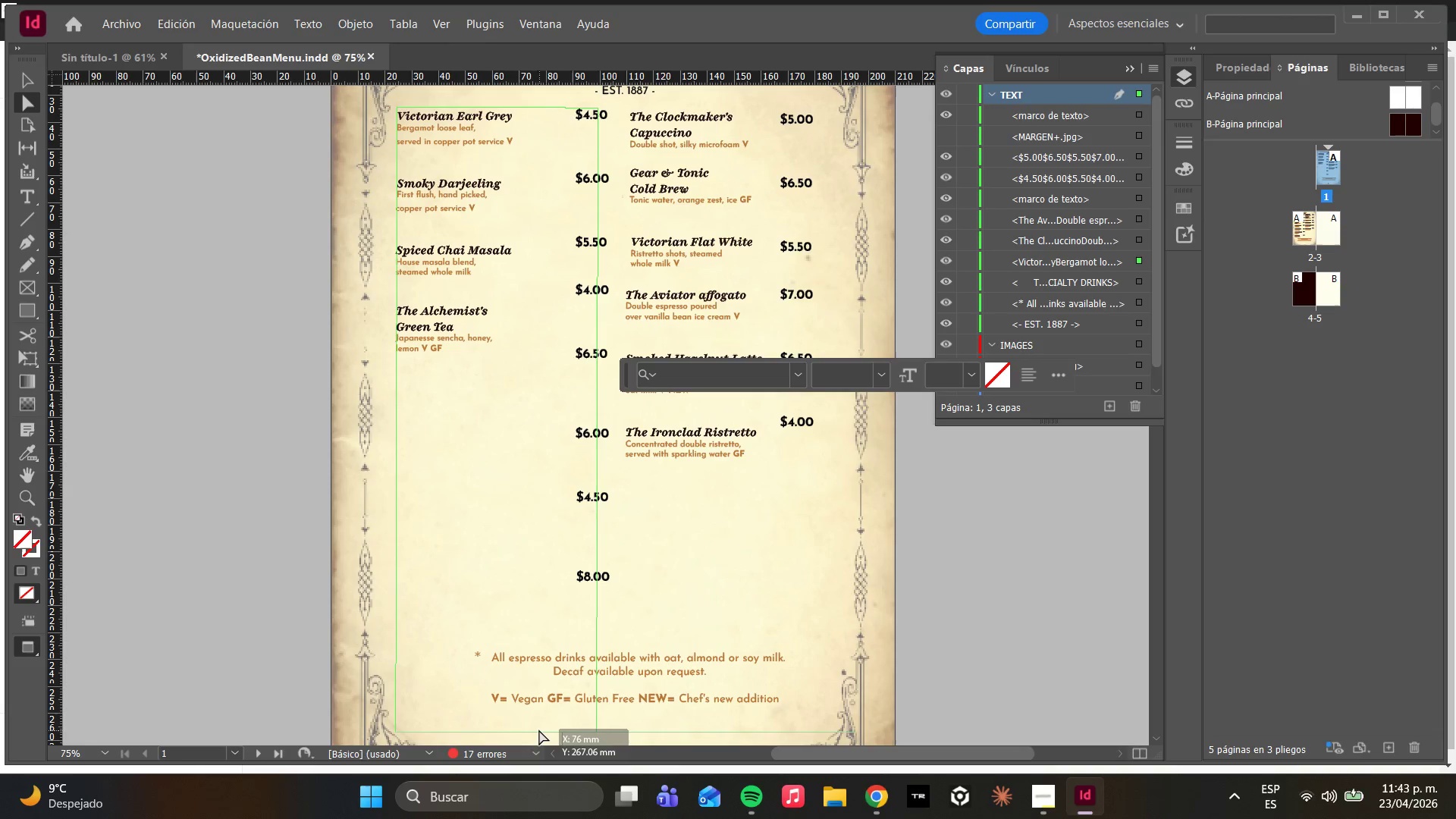 
key(F8)
 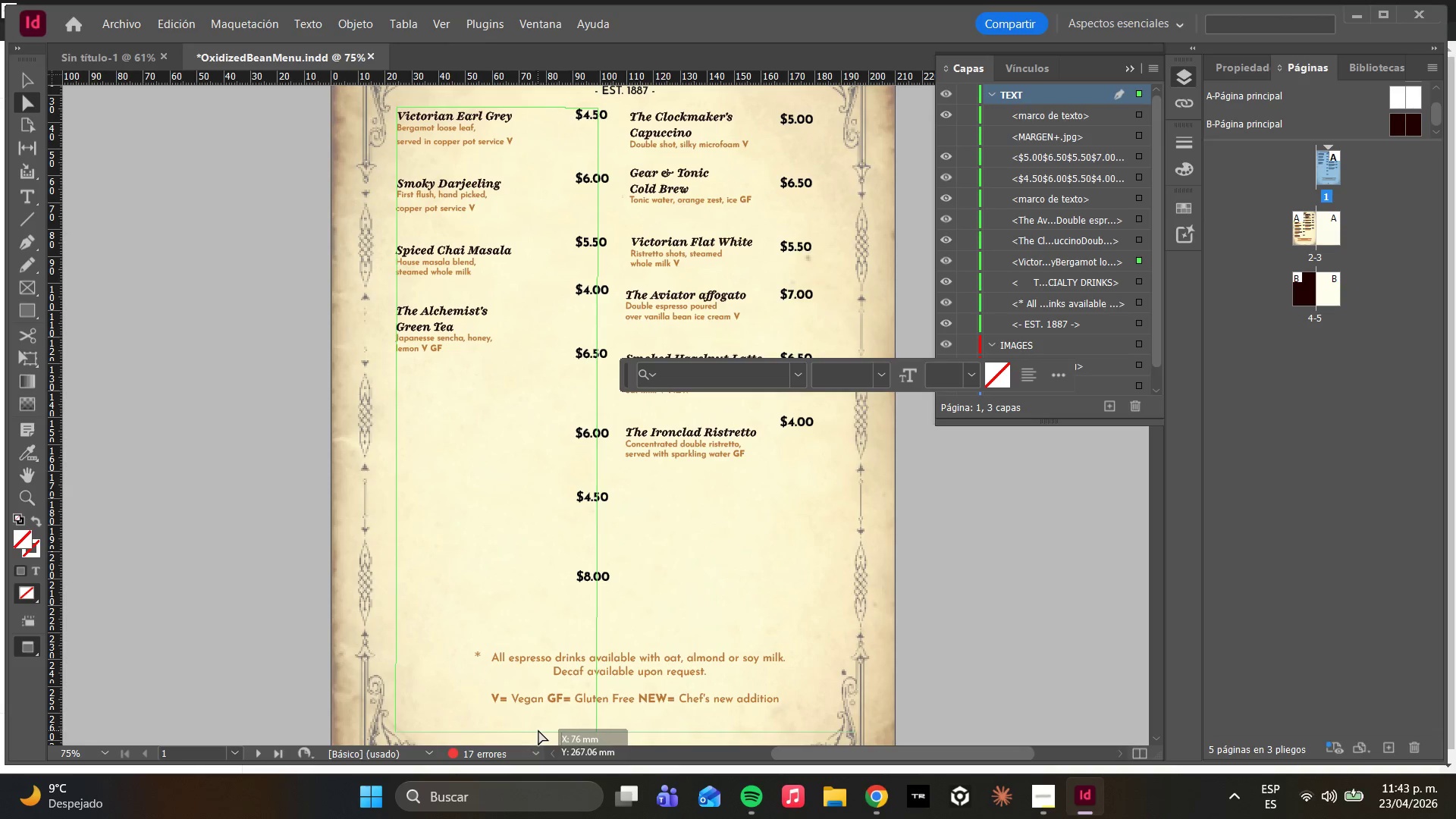 
hold_key(key=F8, duration=2.06)
 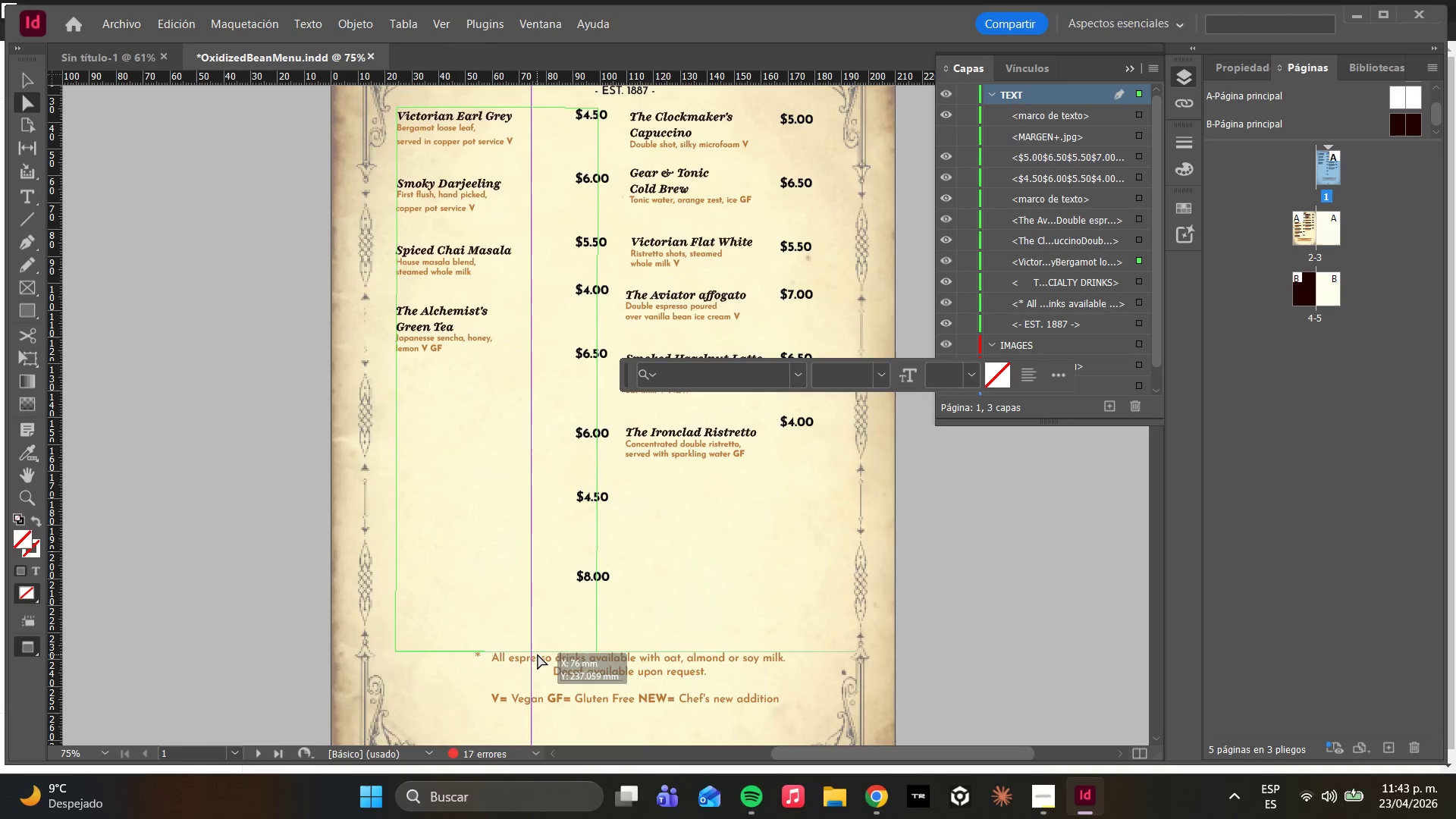 
hold_key(key=F8, duration=0.41)
 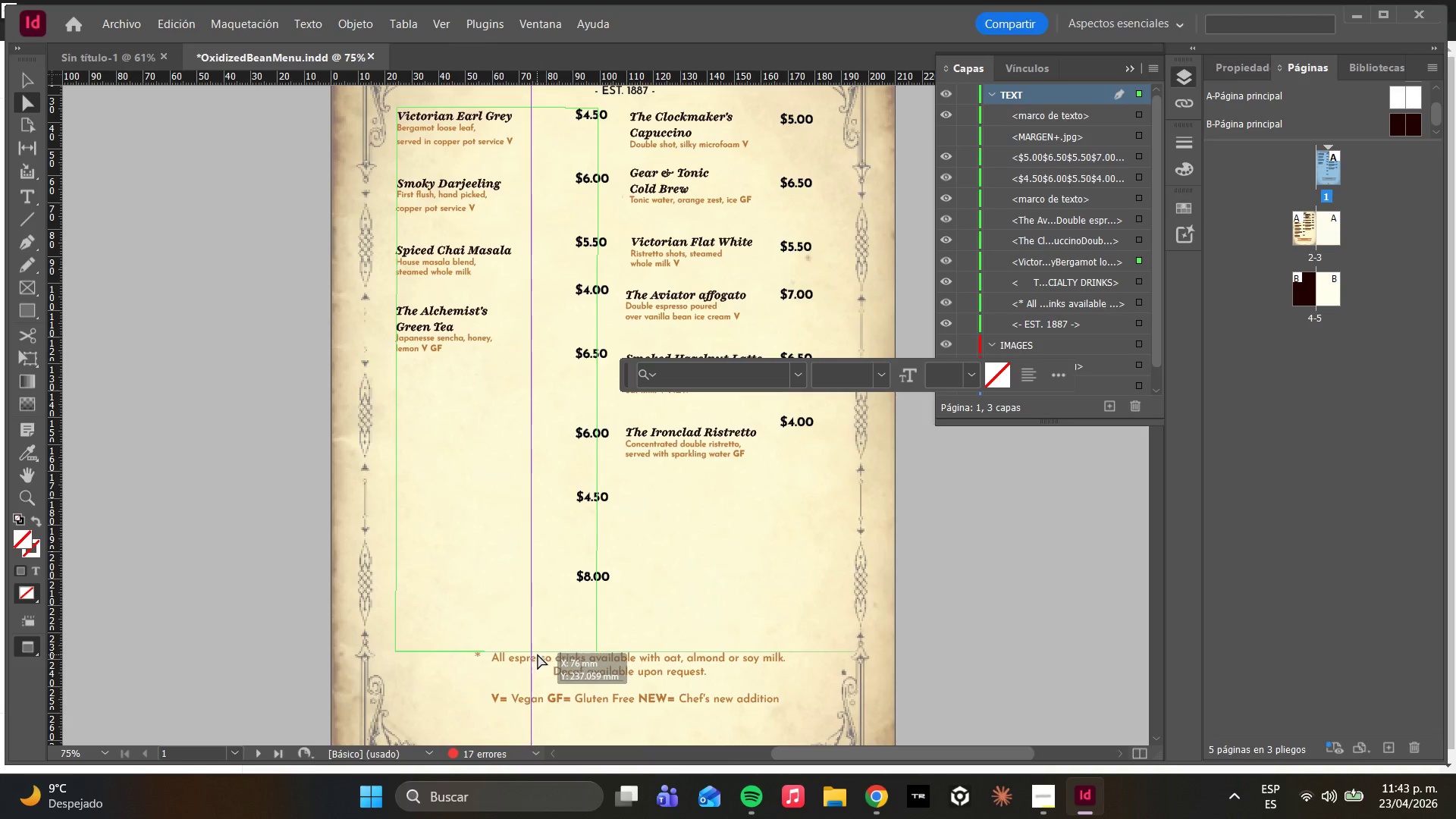 
key(F8)
 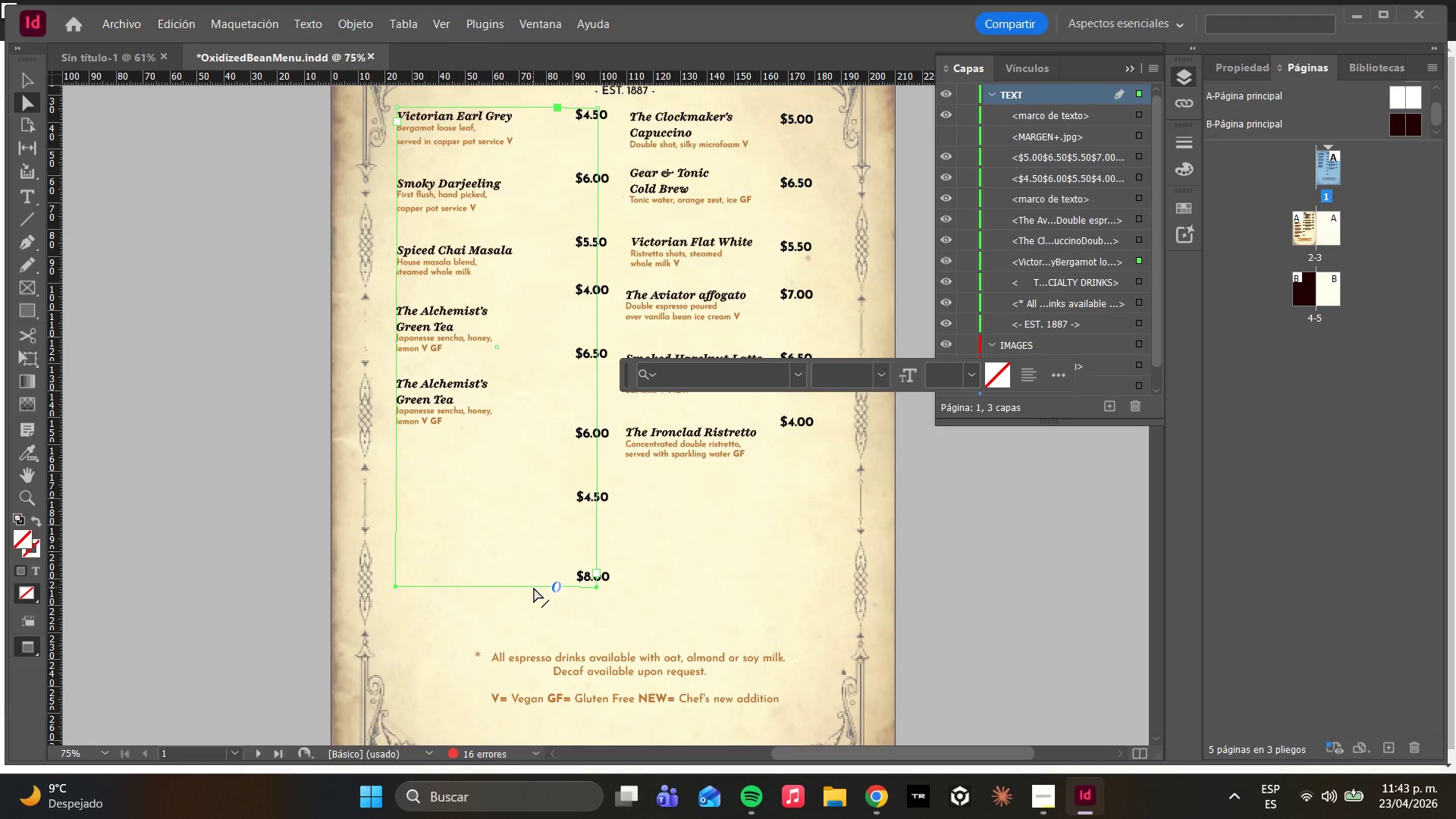 
left_click([468, 408])
 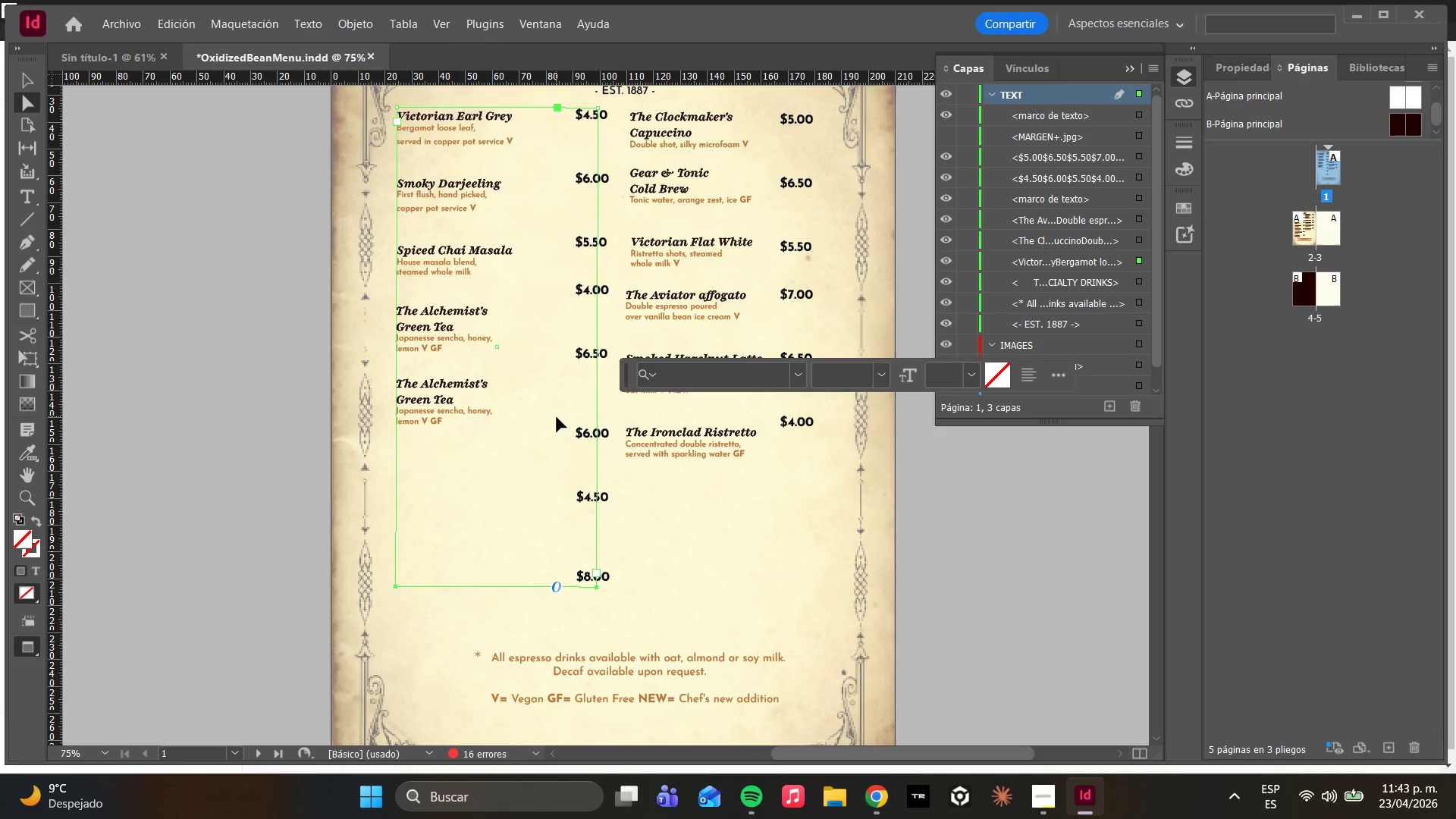 
scroll: coordinate [540, 429], scroll_direction: up, amount: 1.0
 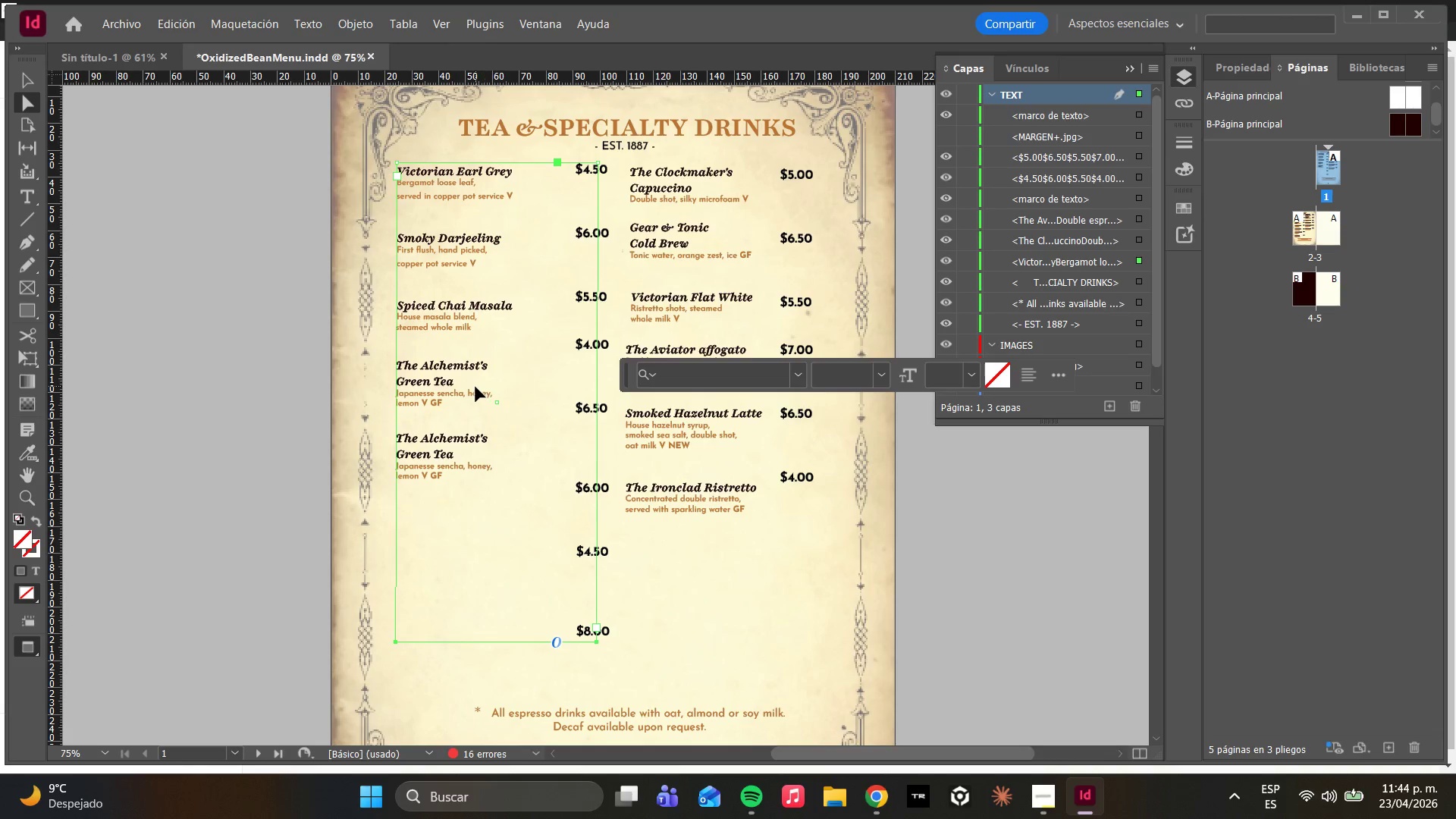 
double_click([469, 407])
 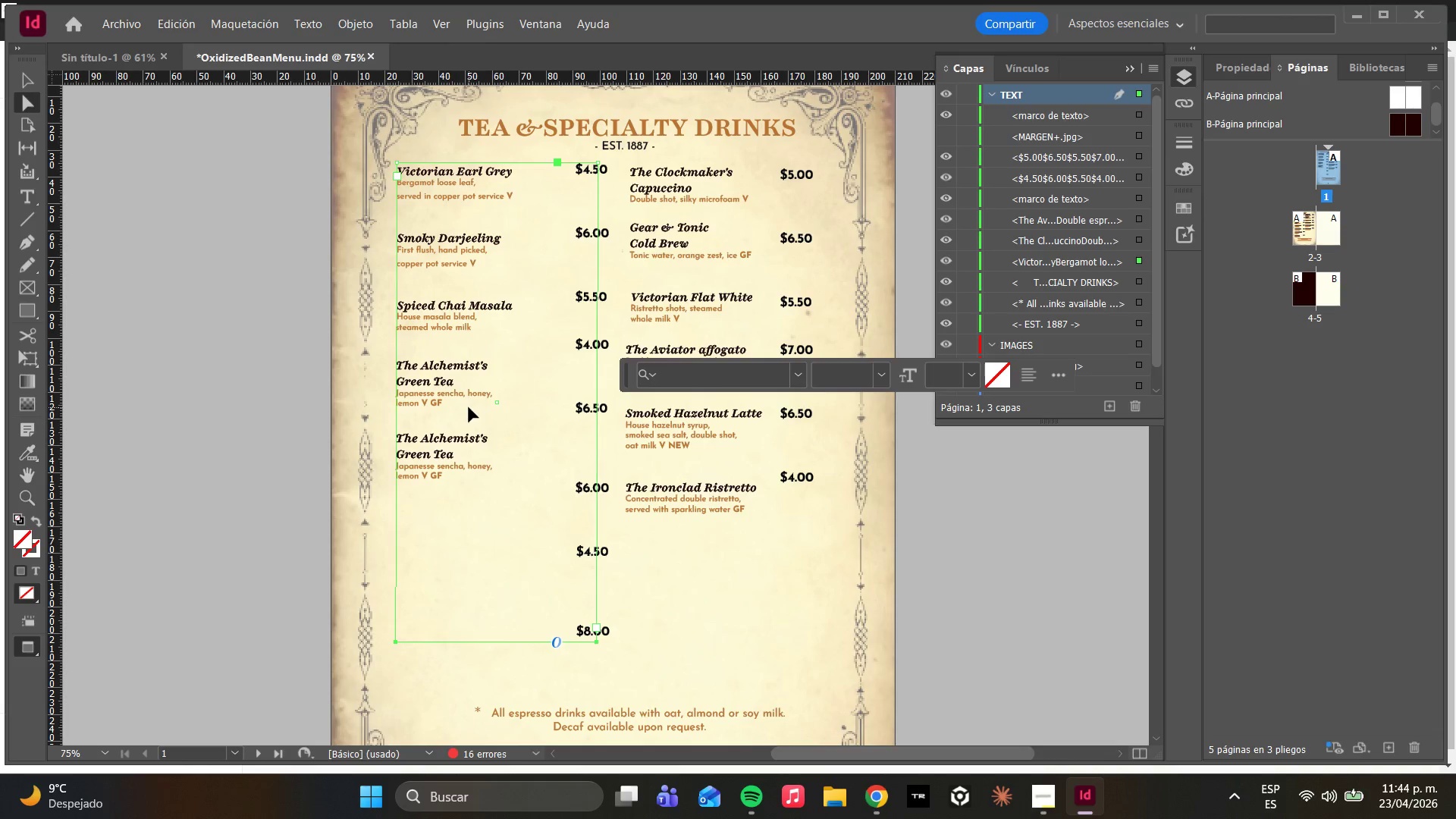 
triple_click([469, 407])
 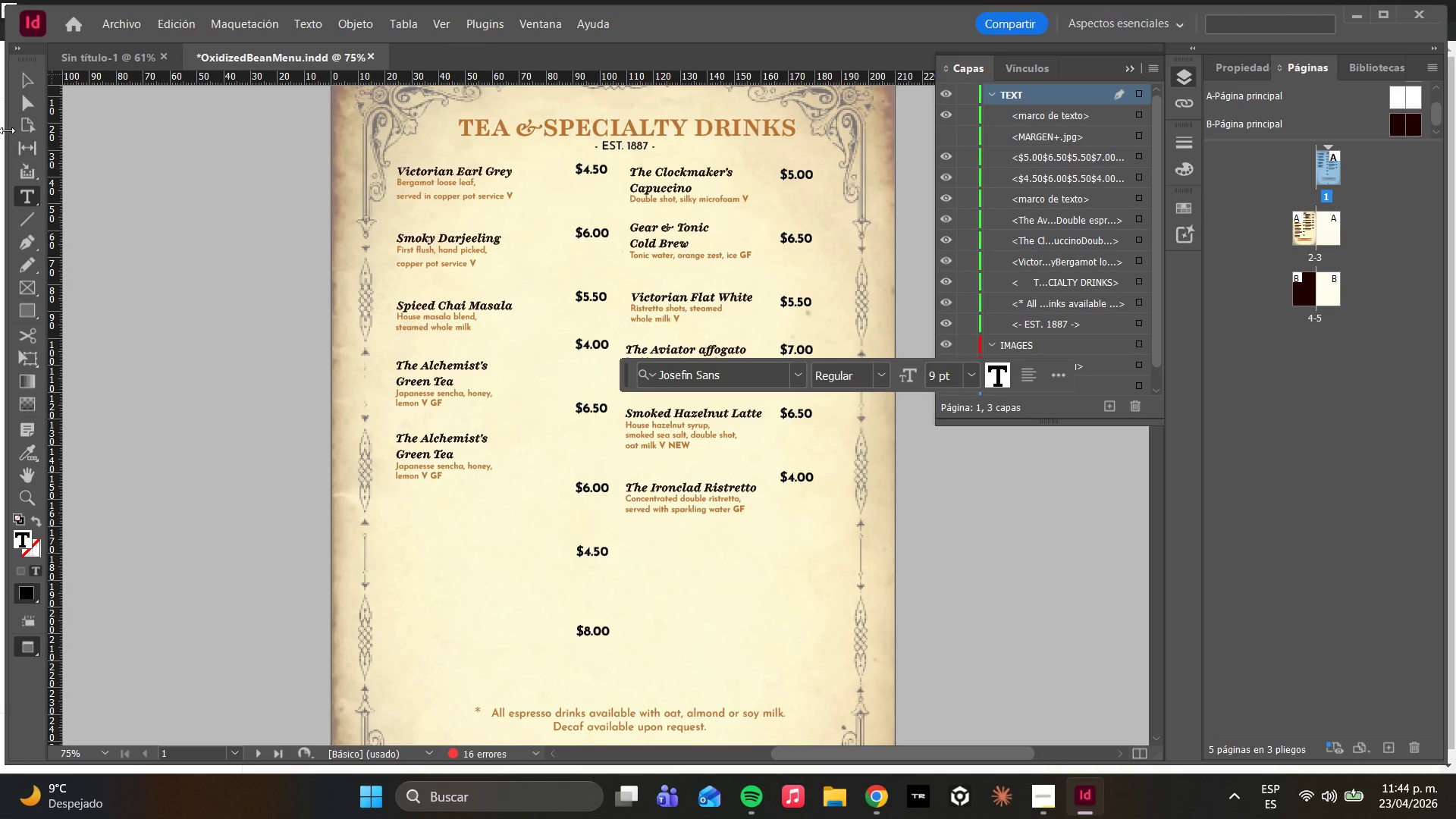 
left_click([29, 102])
 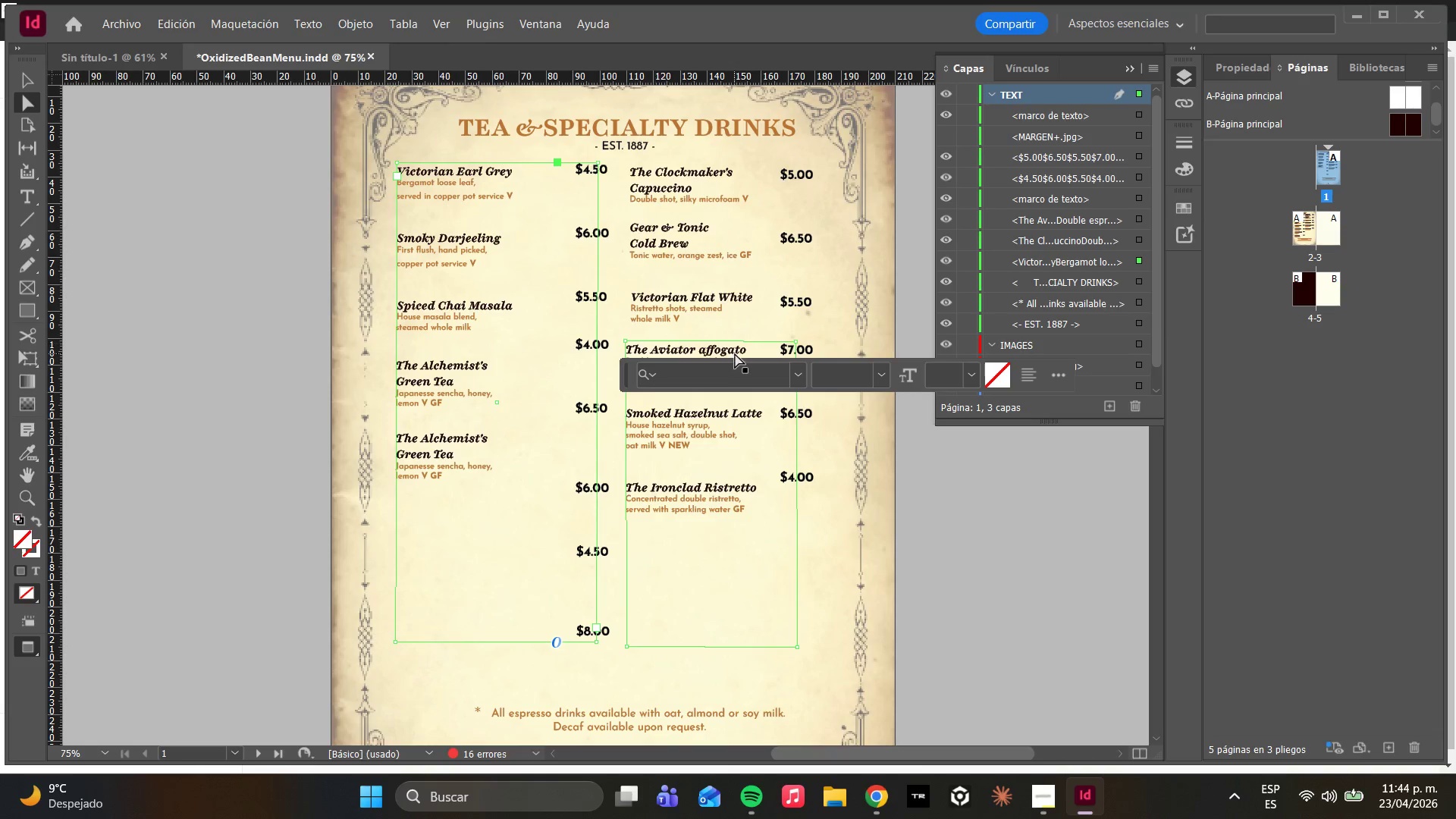 
left_click([704, 312])
 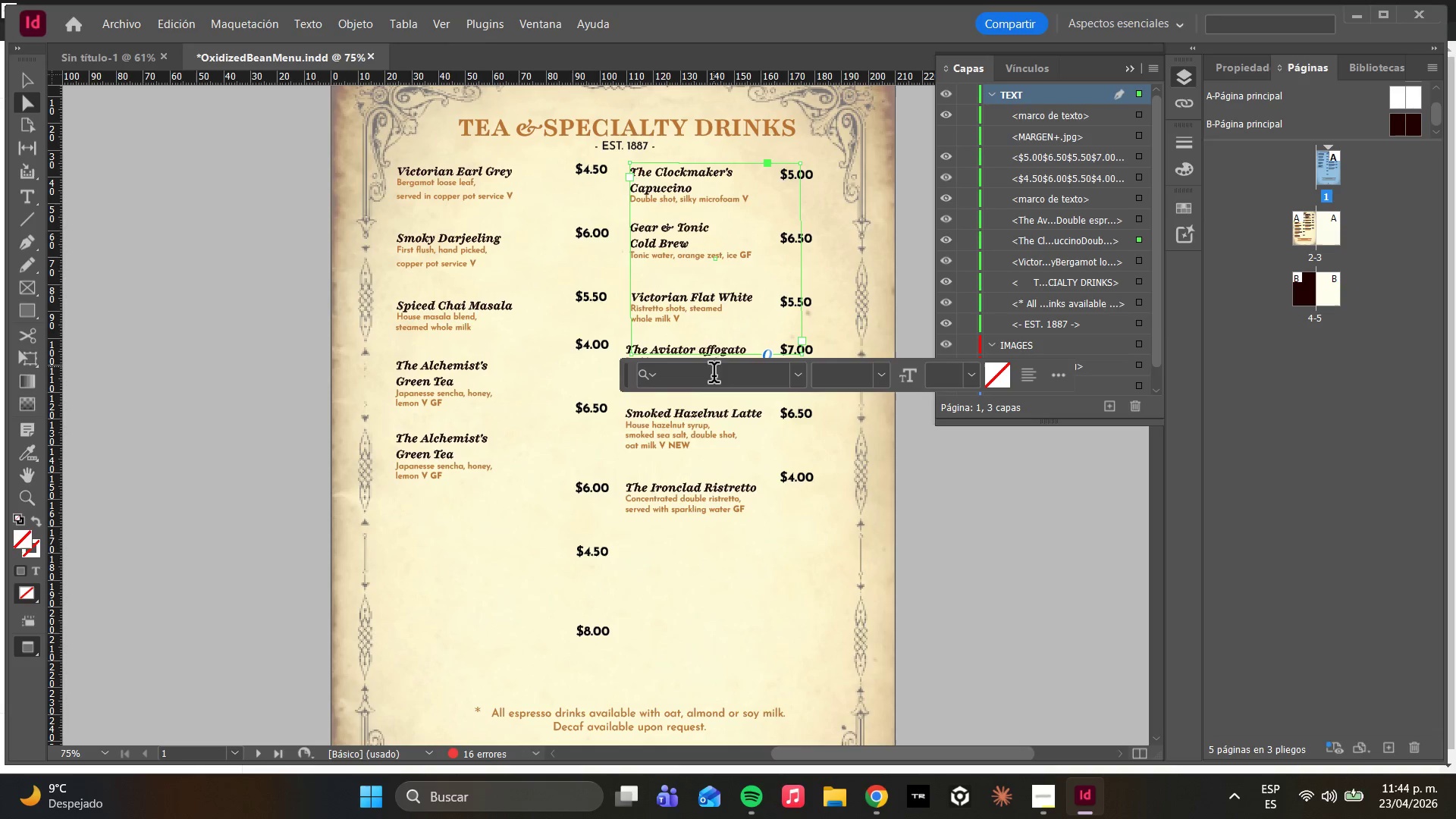 
left_click([698, 471])
 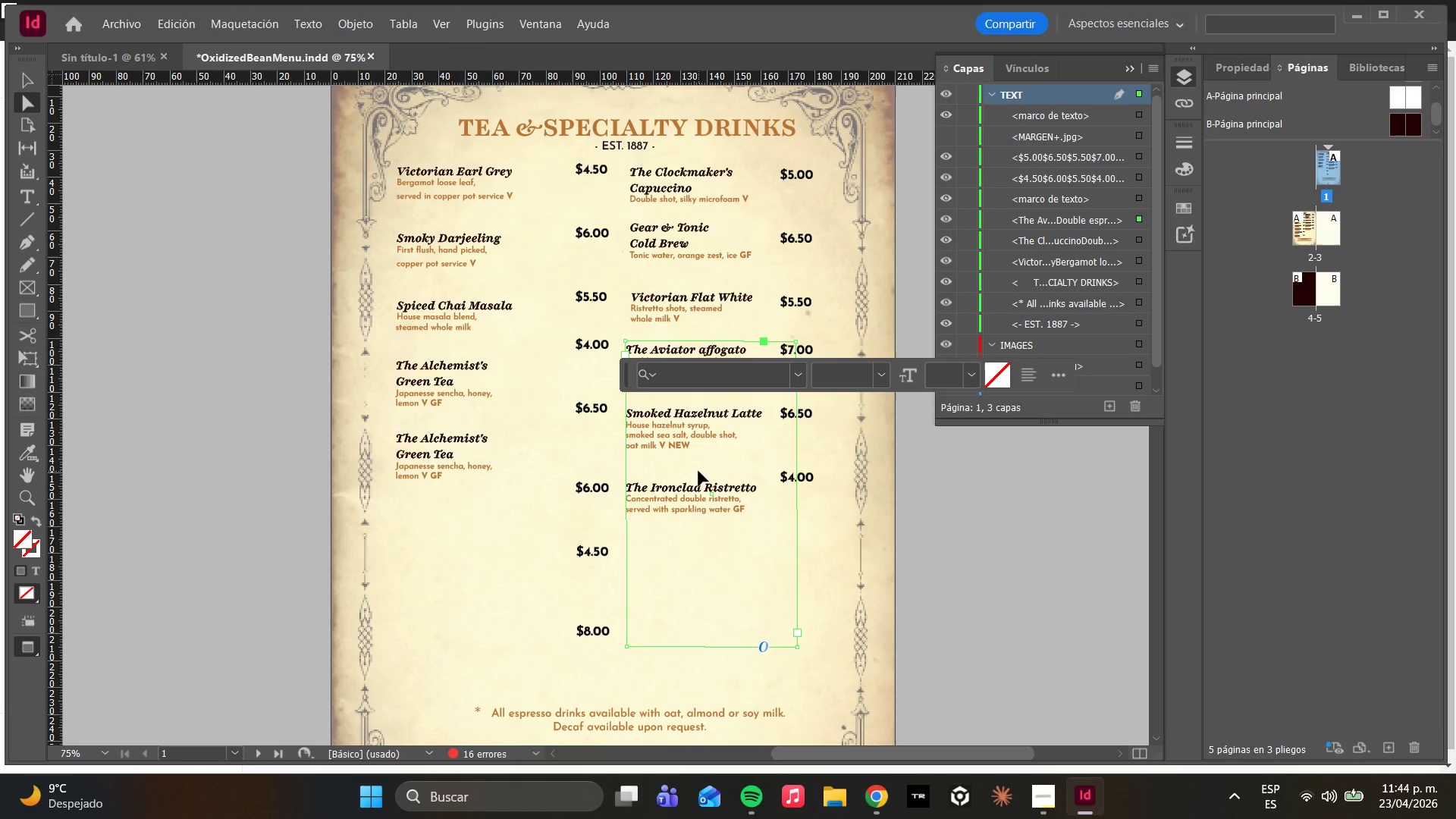 
key(Delete)
 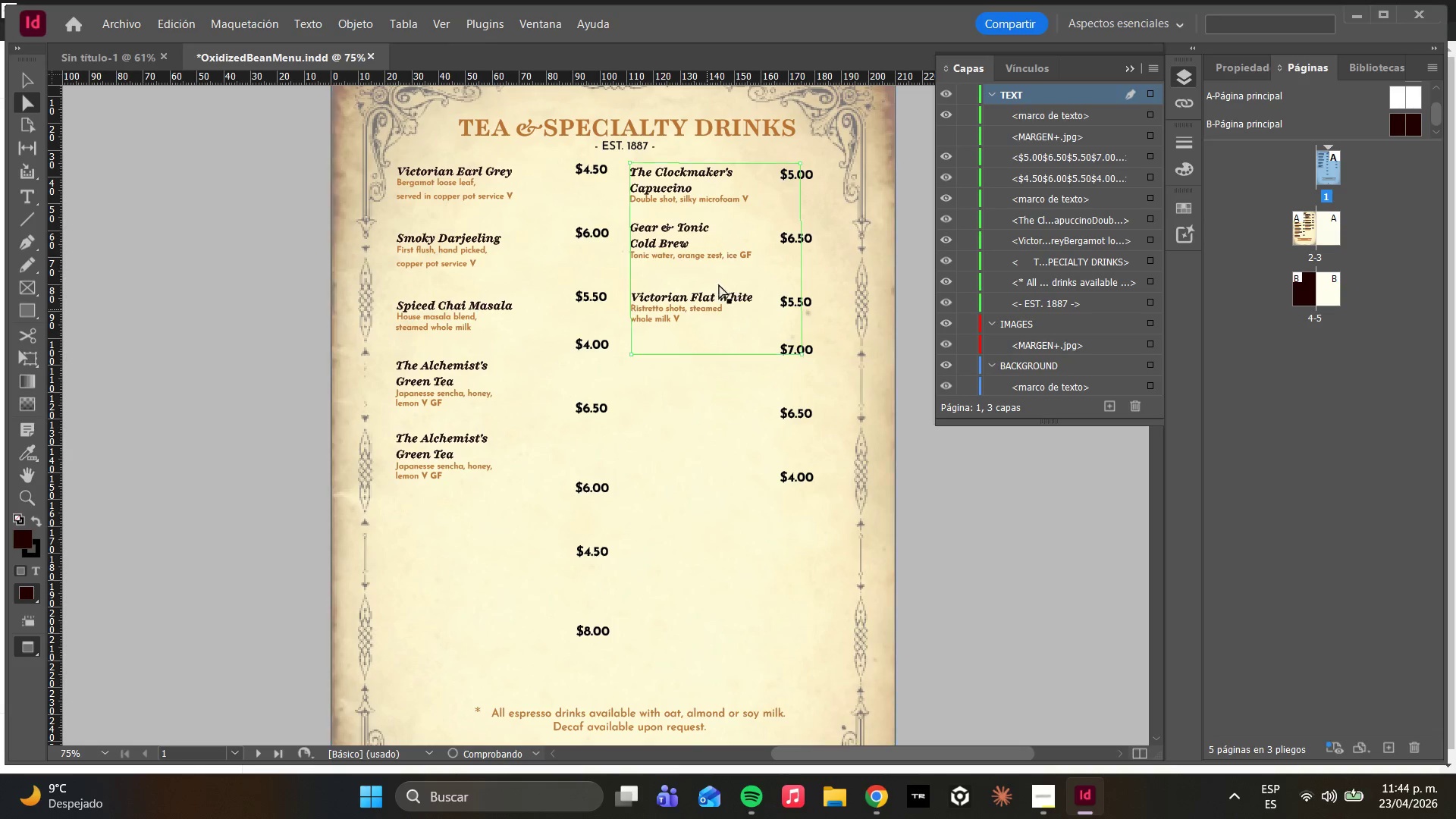 
left_click([720, 271])
 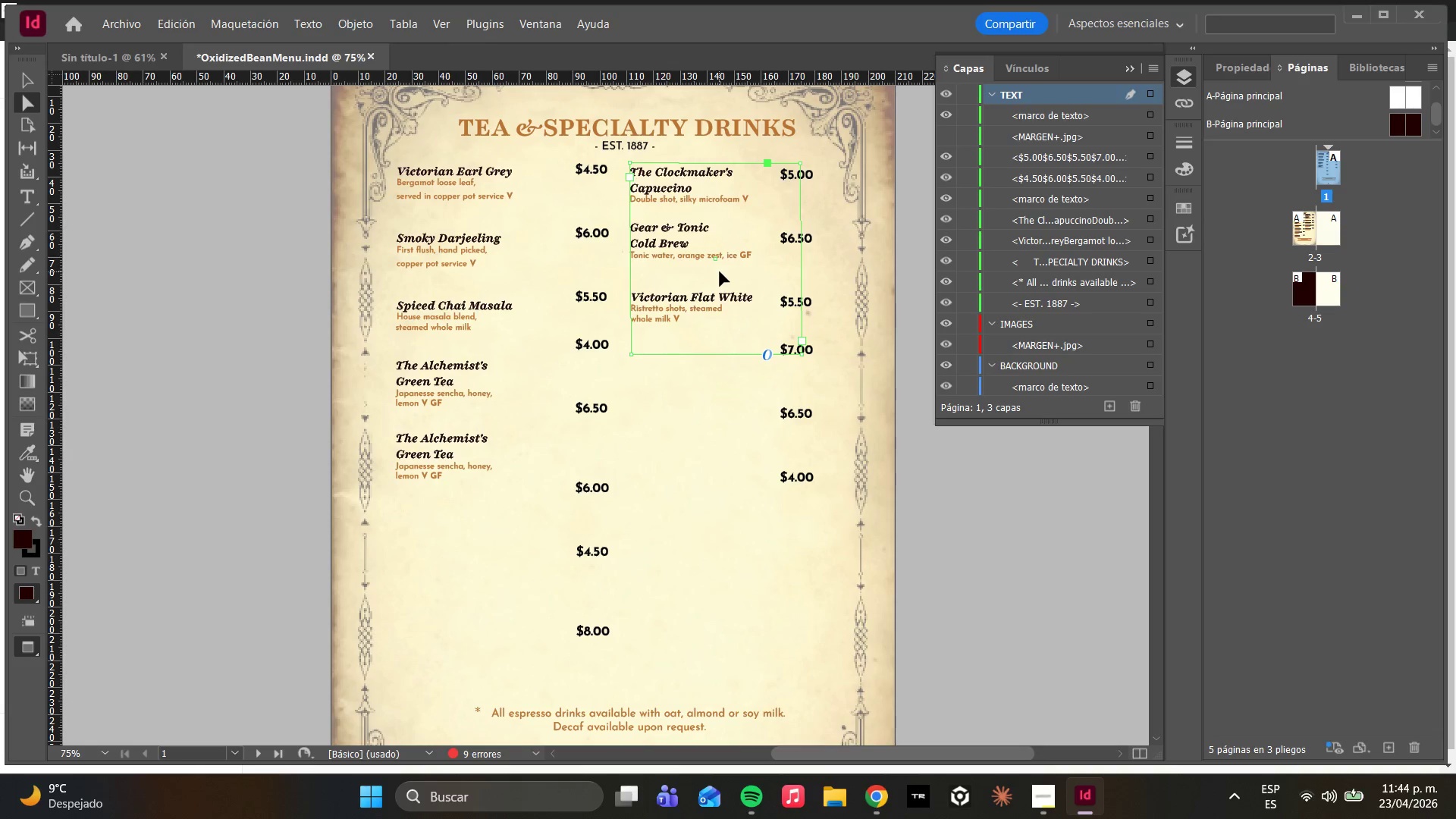 
key(Delete)
 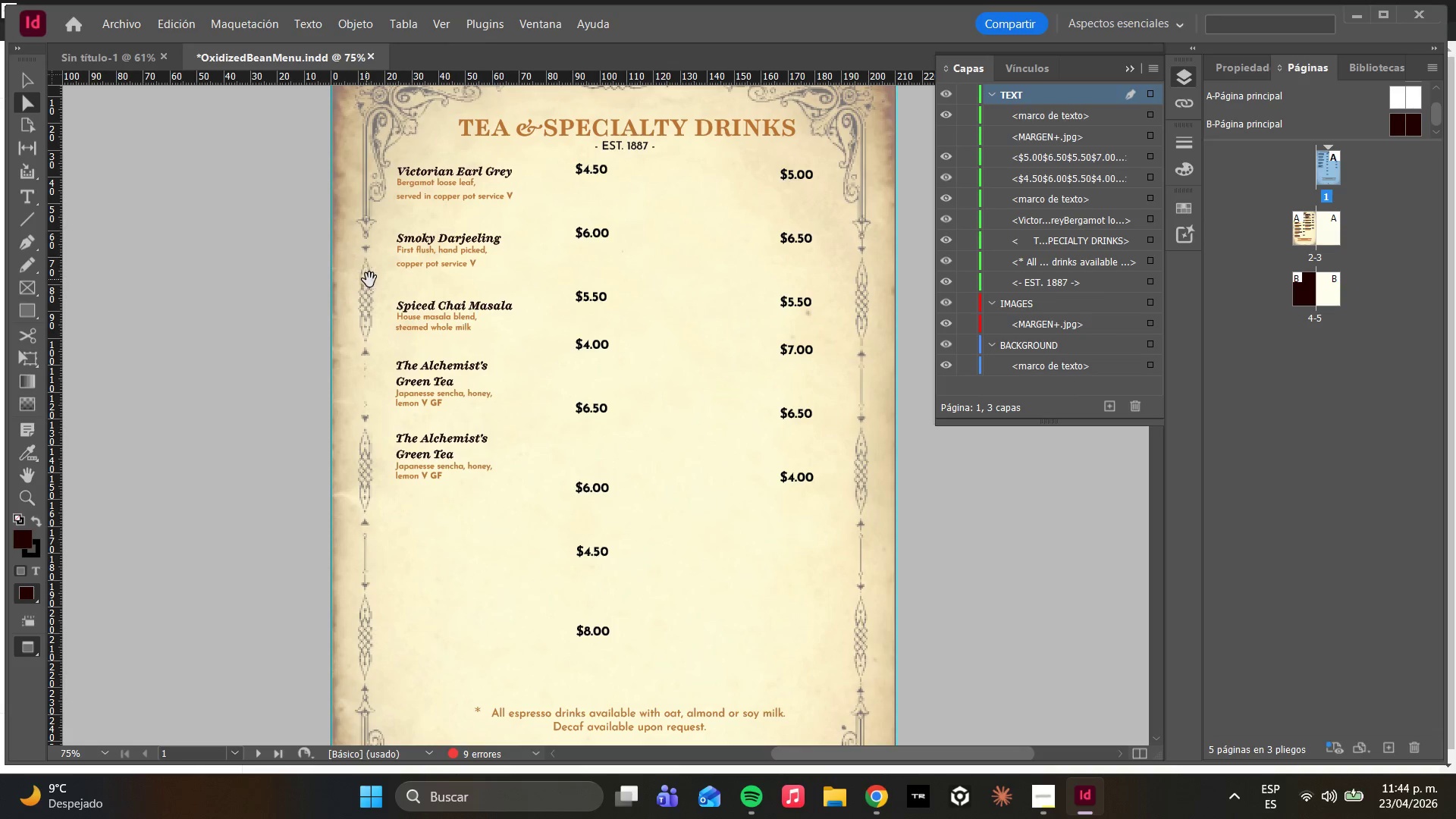 
left_click([426, 275])
 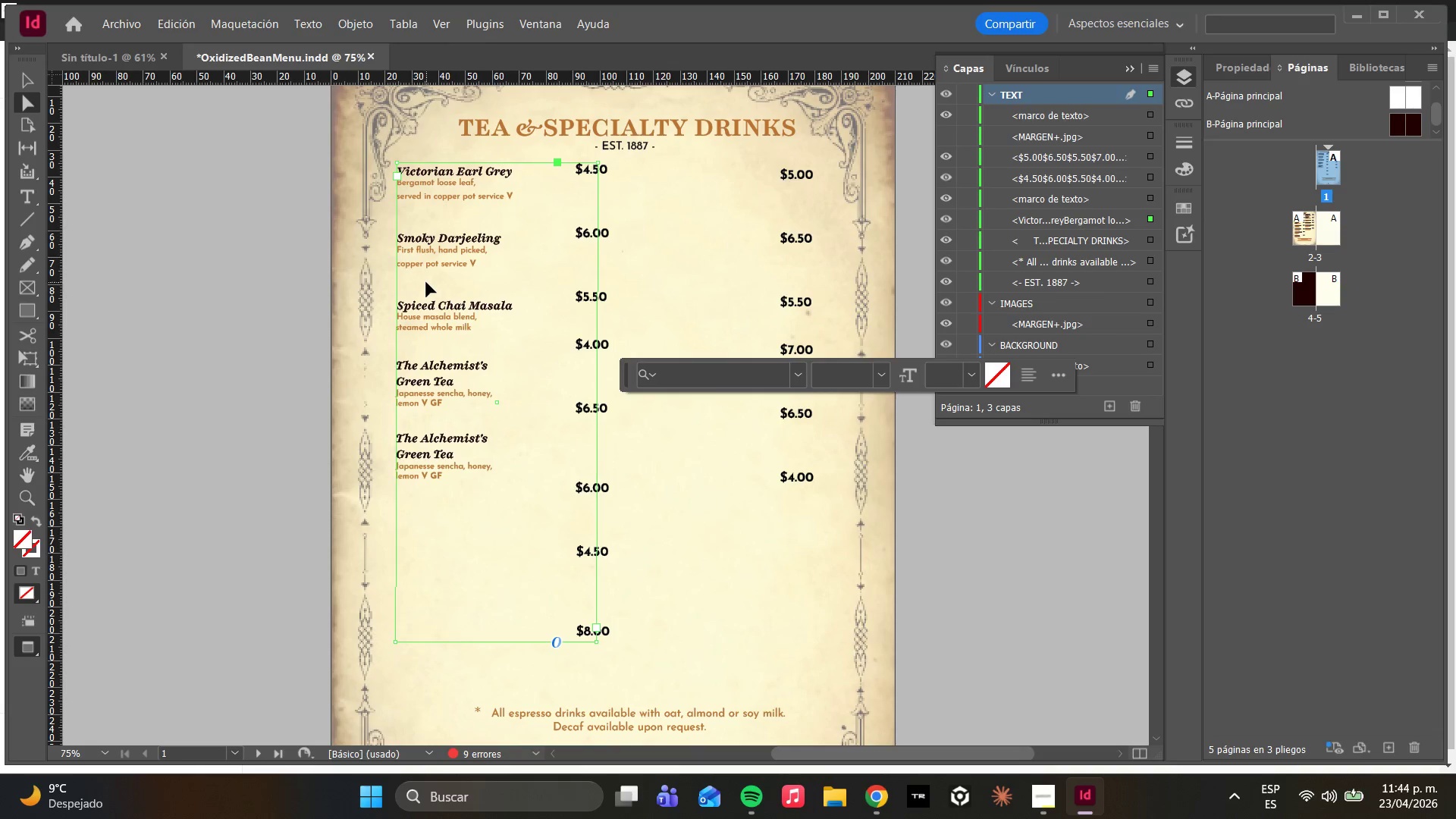 
hold_key(key=AltLeft, duration=1.69)
left_click_drag(start_coordinate=[426, 282], to_coordinate=[646, 281])
 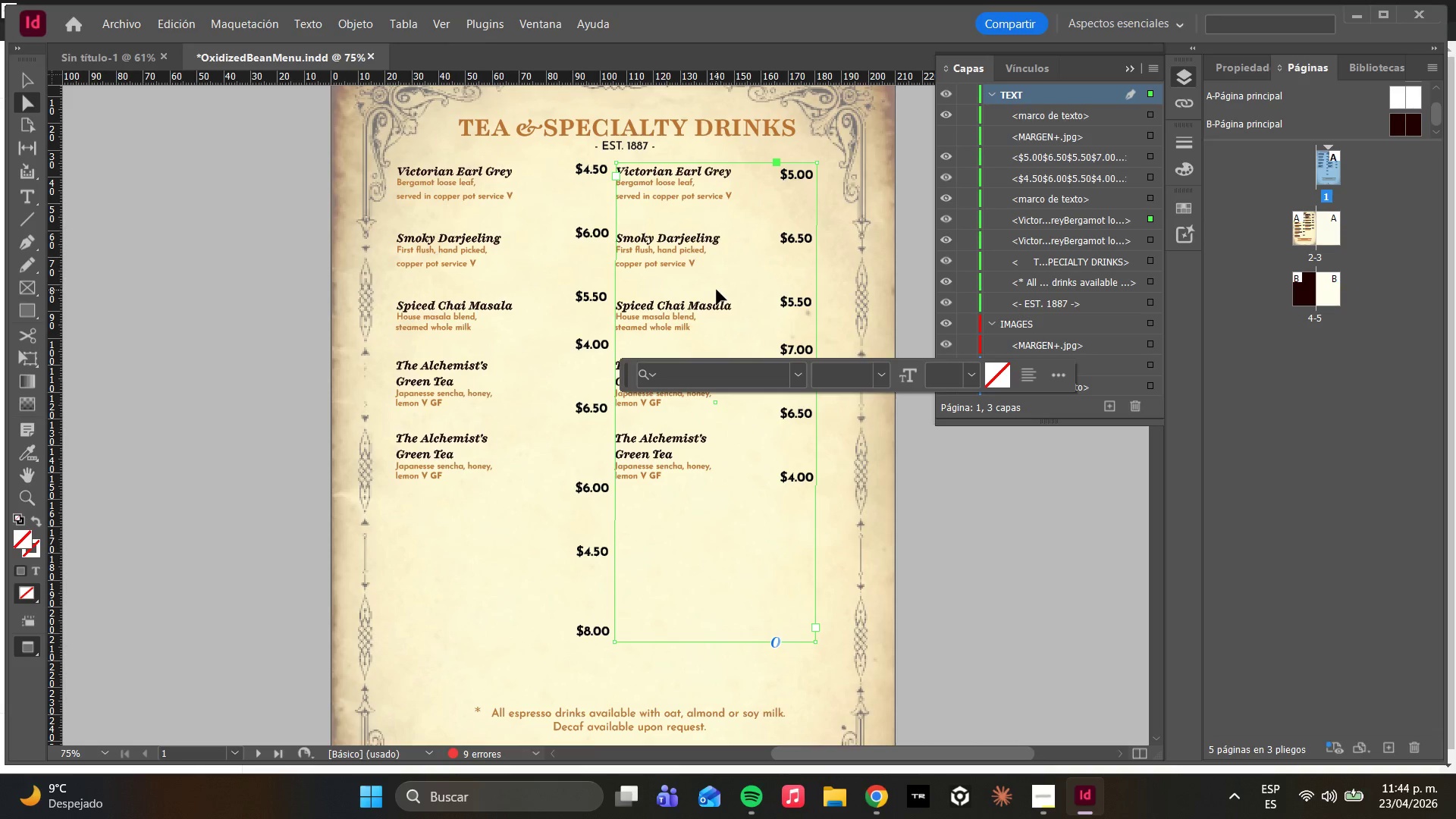 
left_click_drag(start_coordinate=[719, 290], to_coordinate=[726, 288])
 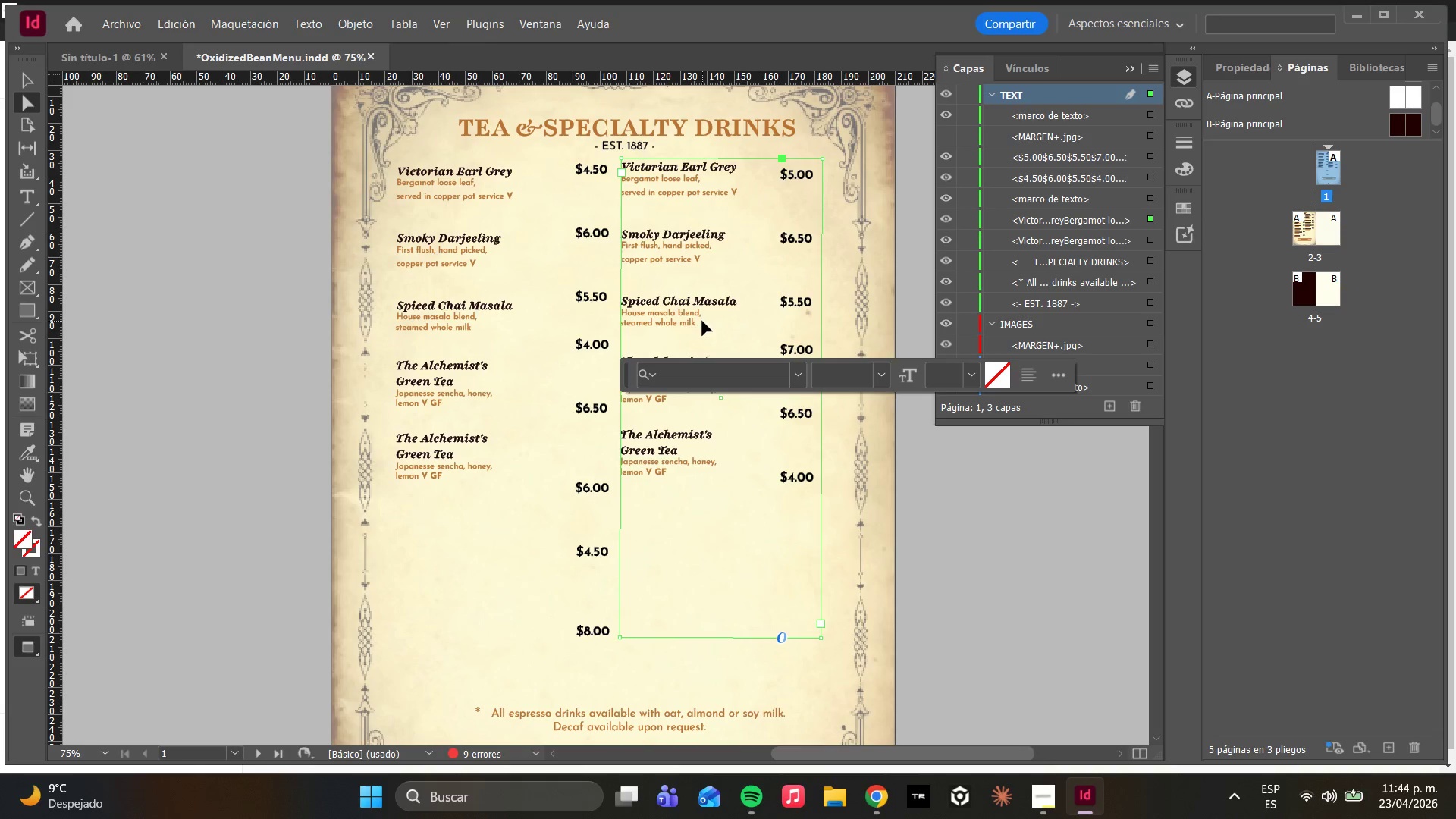 
key(Control+ControlLeft)
 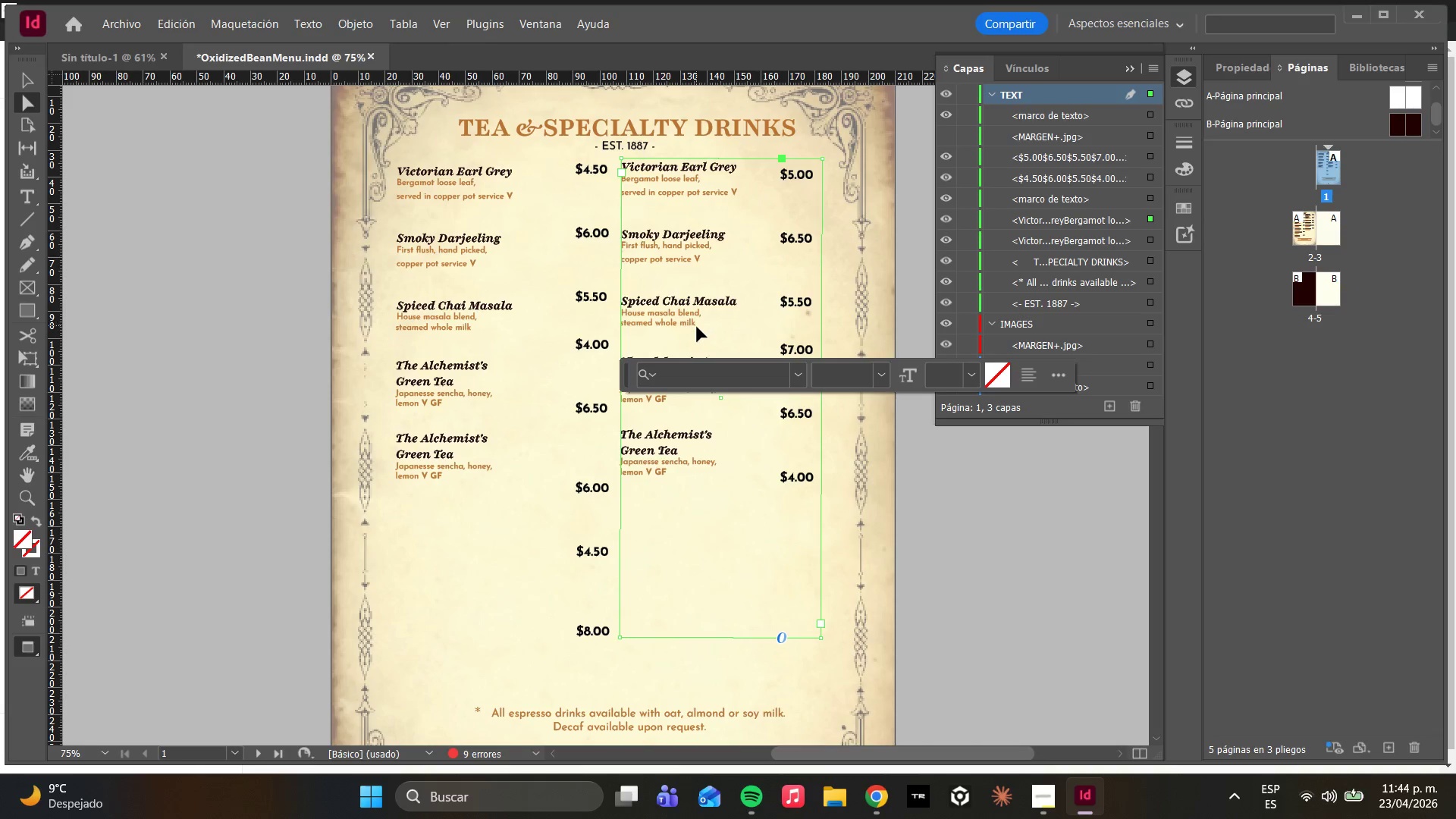 
key(Control+Z)
 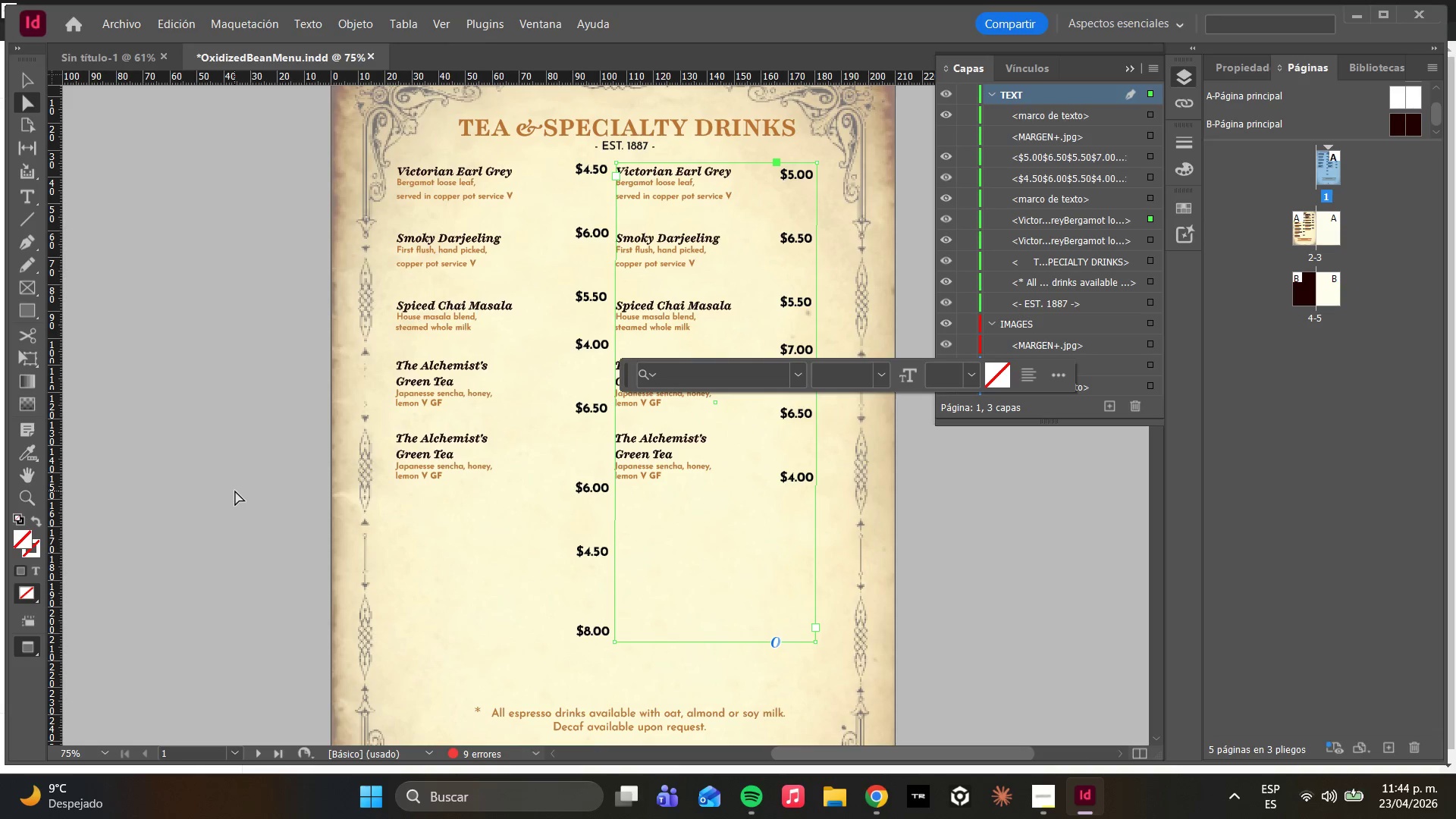 
wait(20.77)
 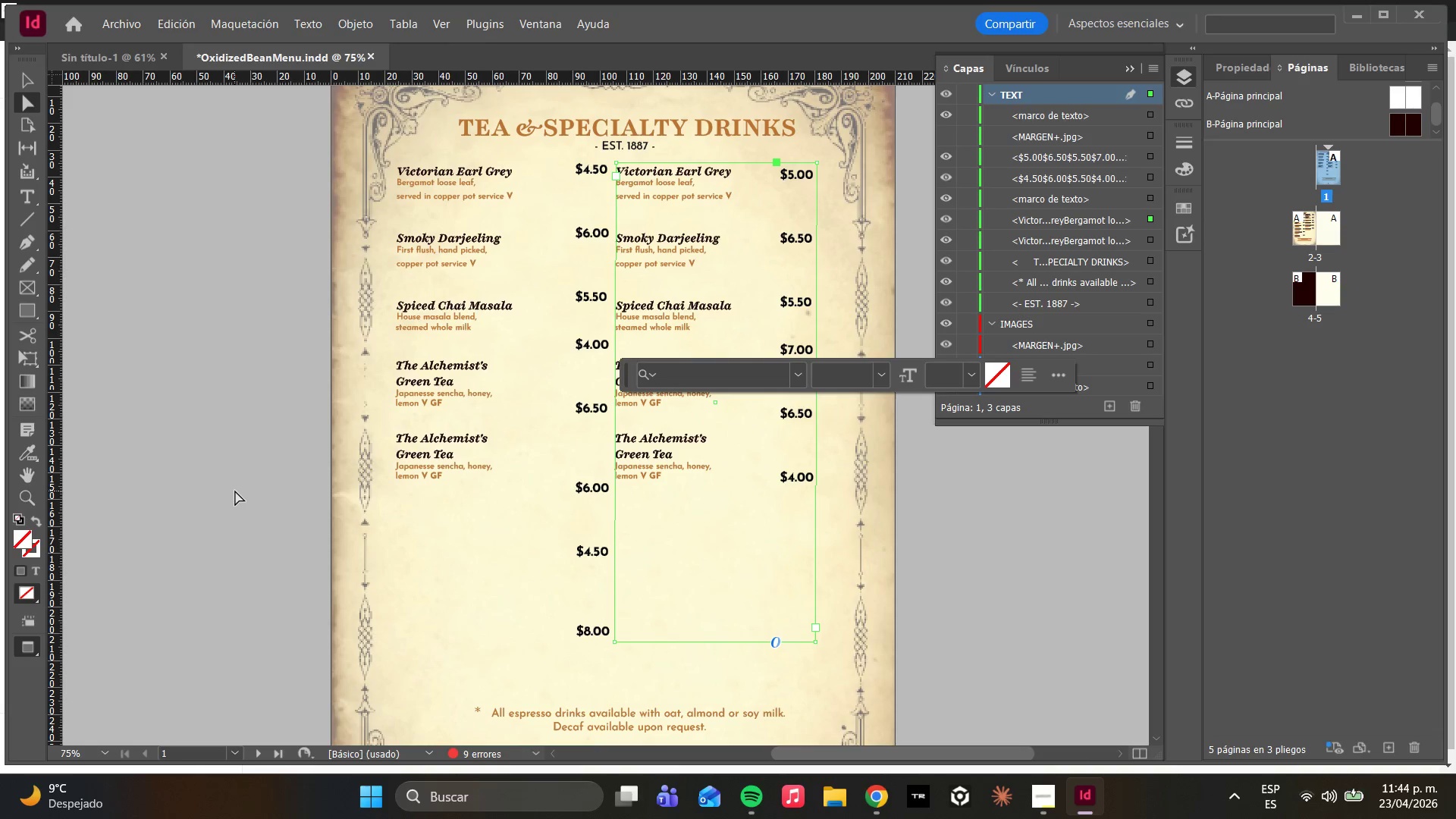 
left_click([492, 326])
 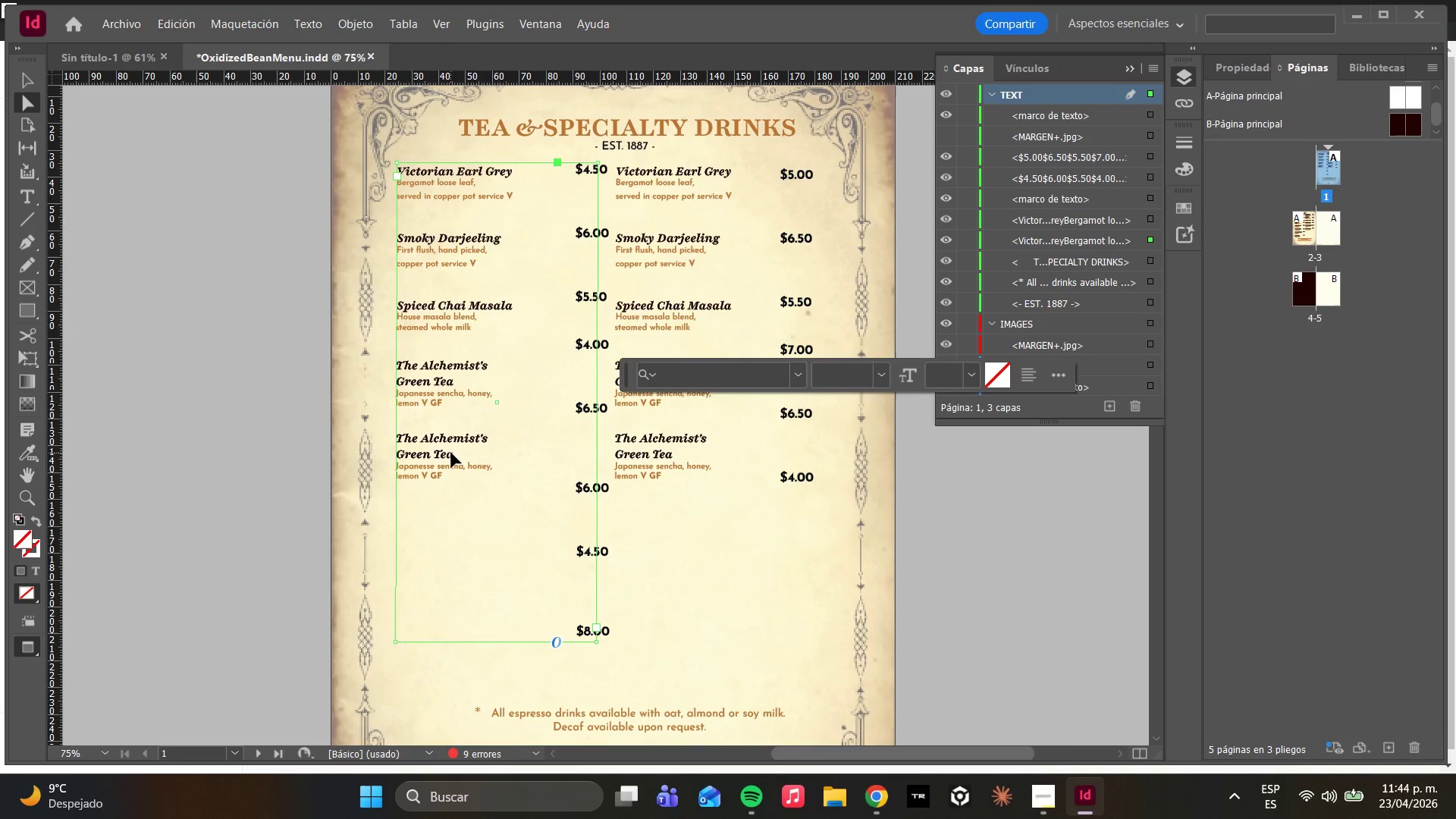 
left_click([450, 450])
 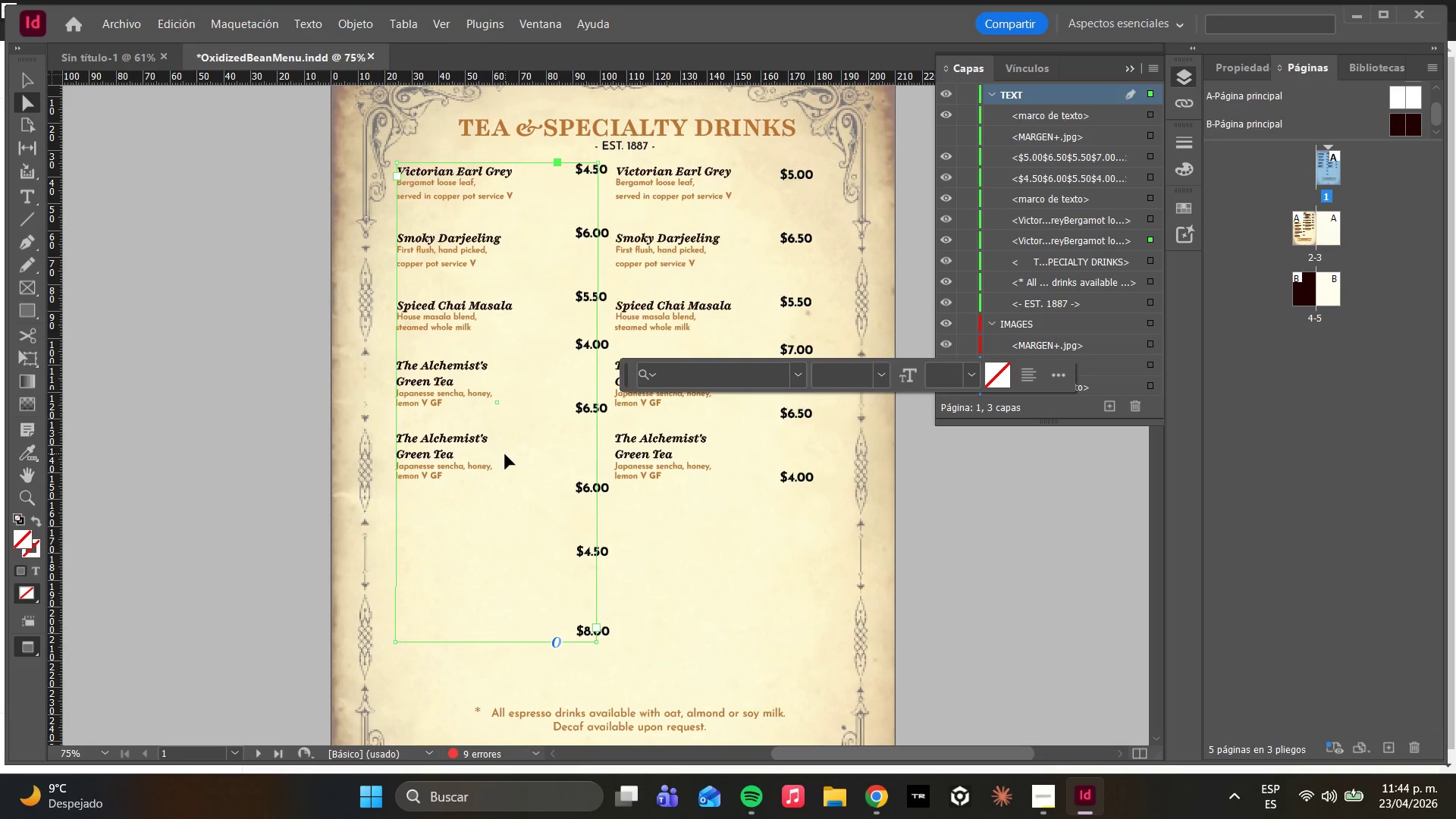 
double_click([500, 453])
 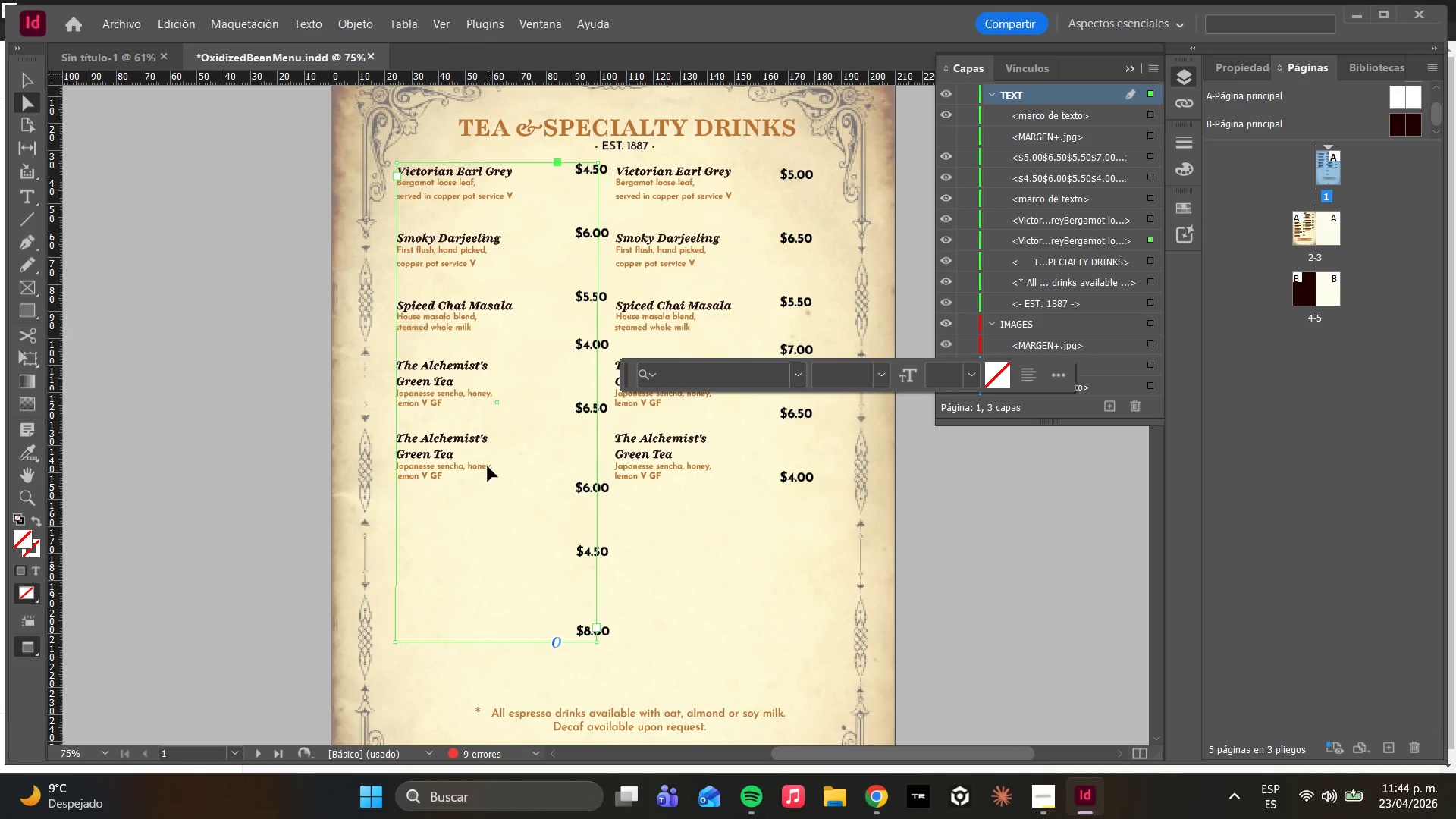 
left_click([491, 458])
 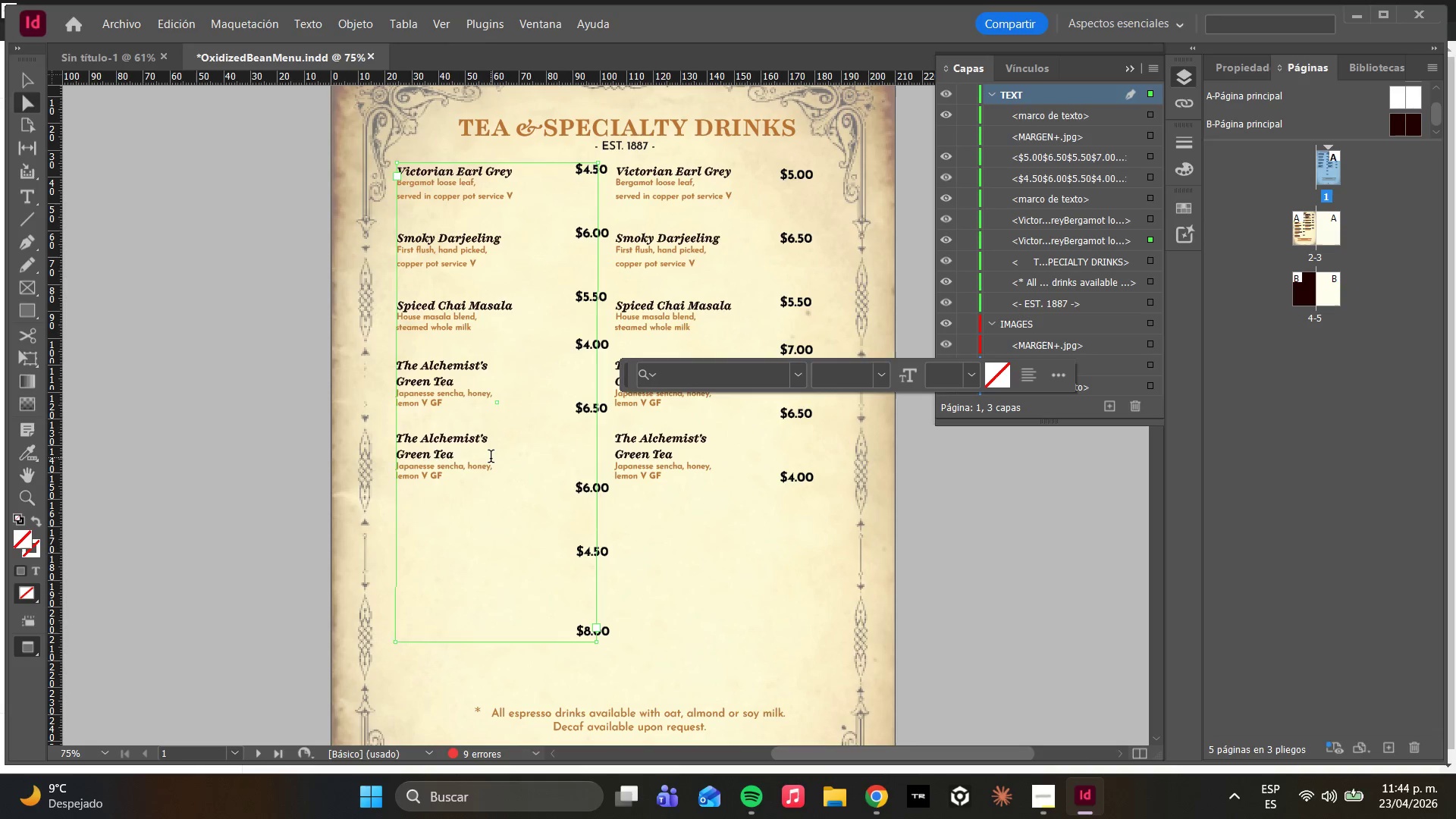 
triple_click([491, 458])
 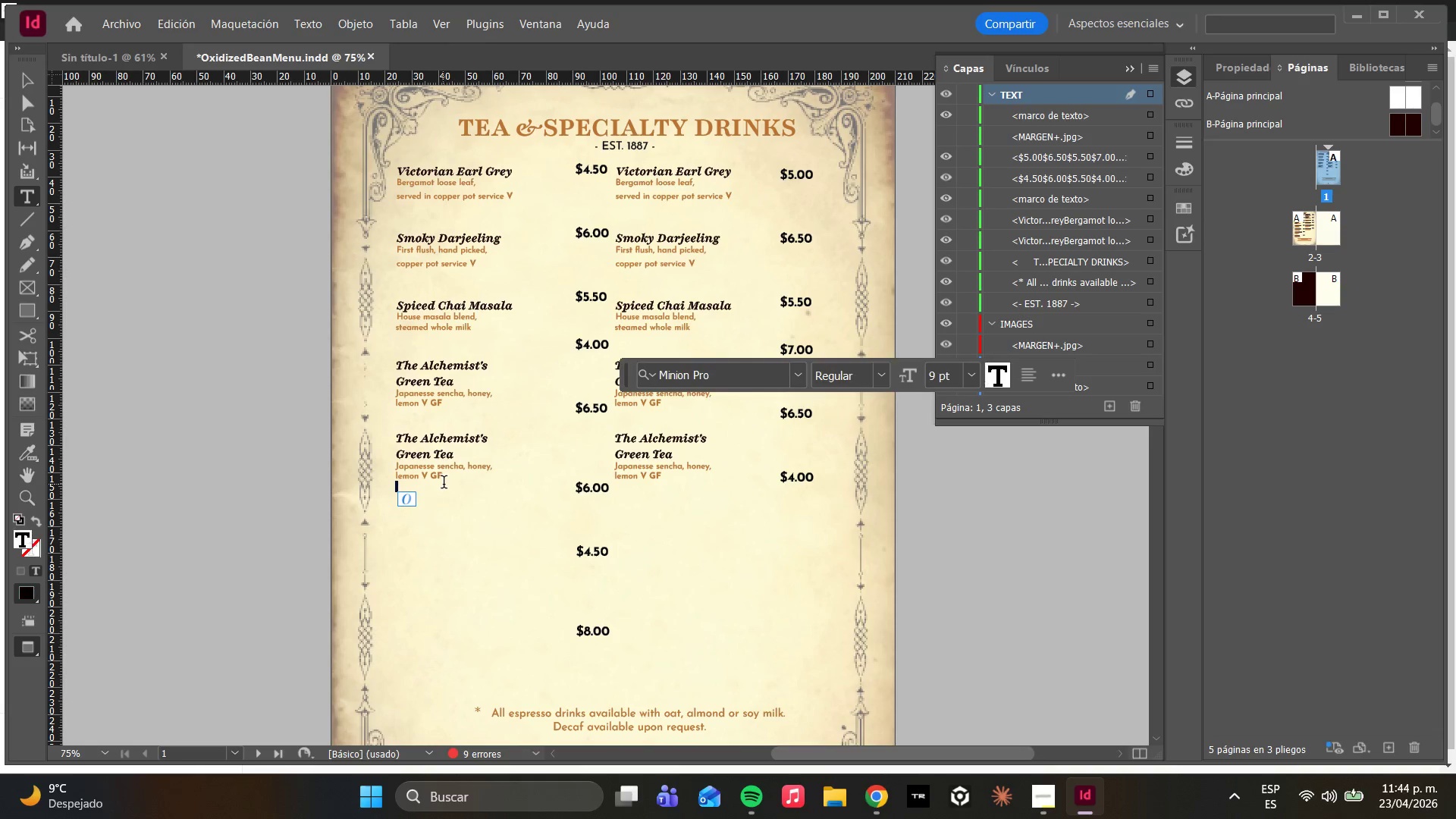 
left_click_drag(start_coordinate=[451, 477], to_coordinate=[397, 442])
 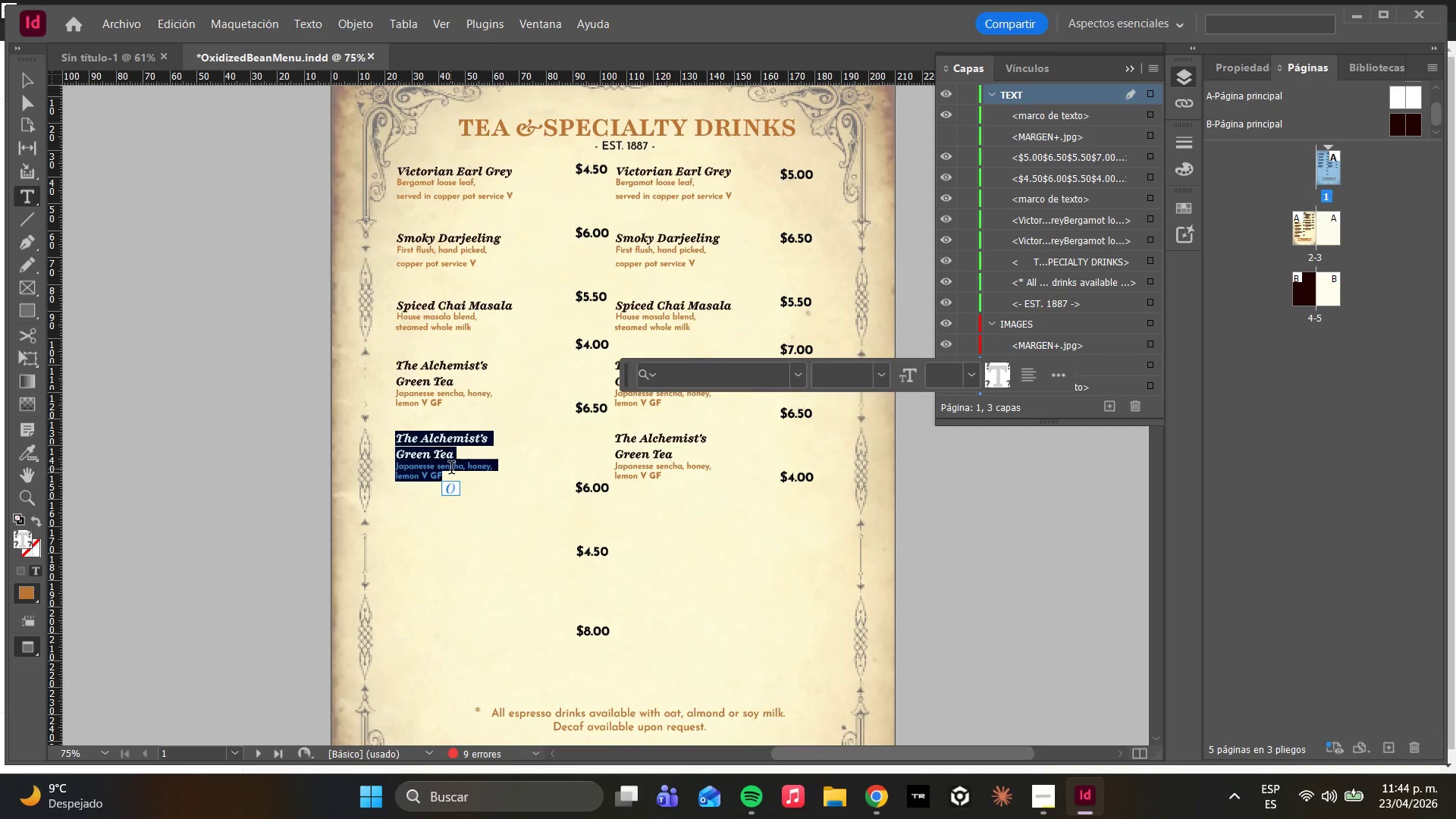 
key(Control+C)
 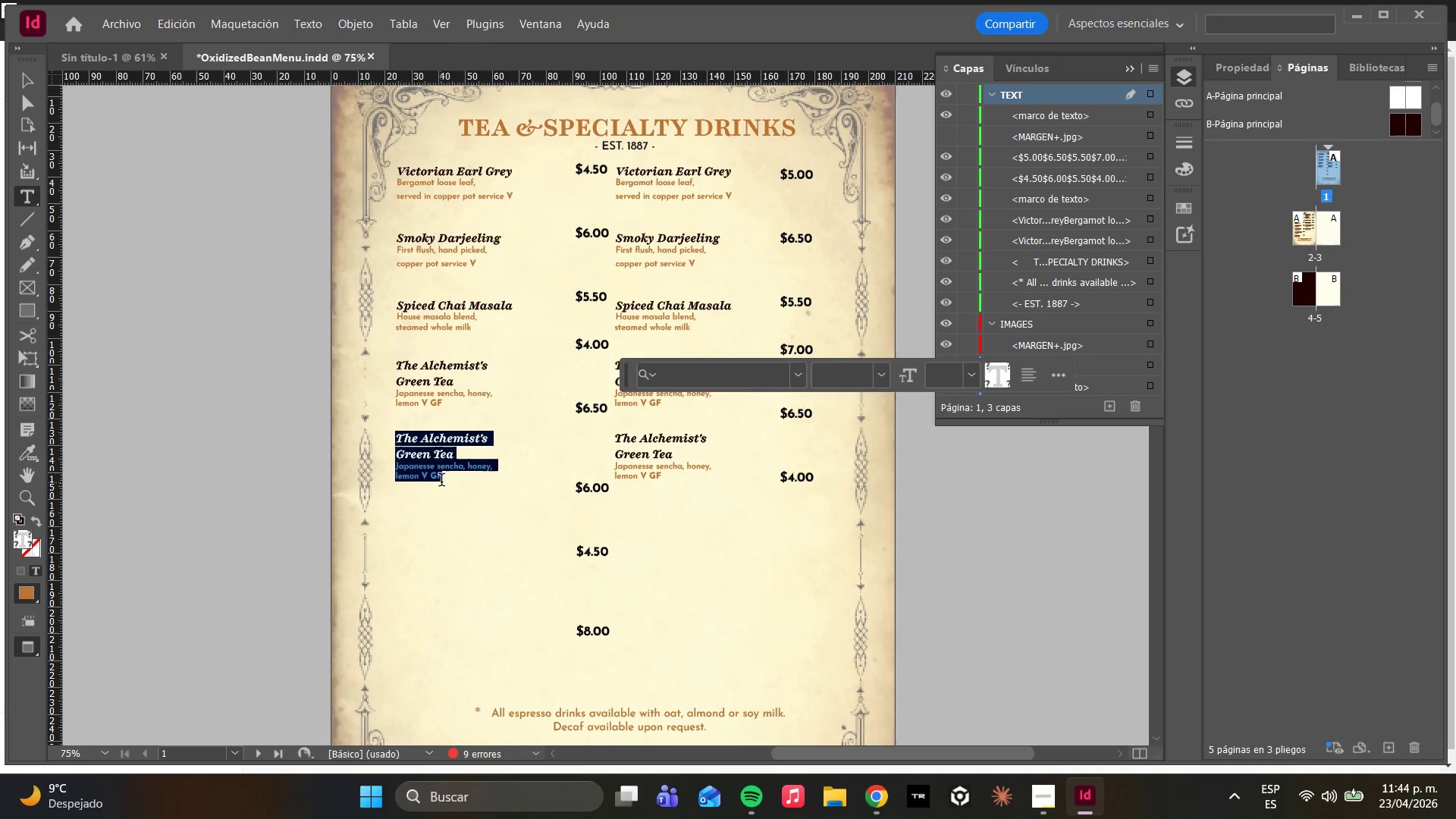 
left_click([460, 479])
 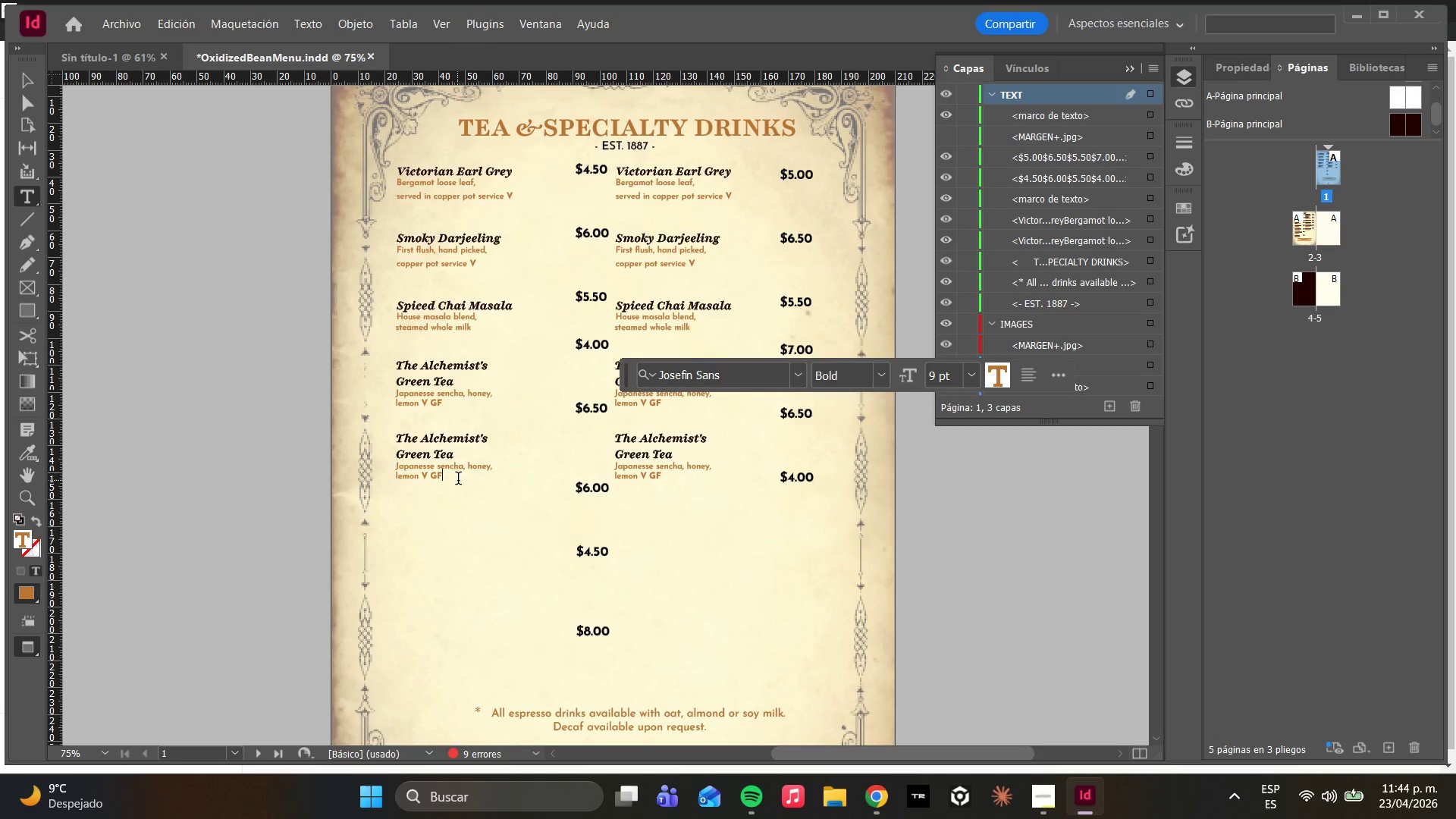 
key(Enter)
 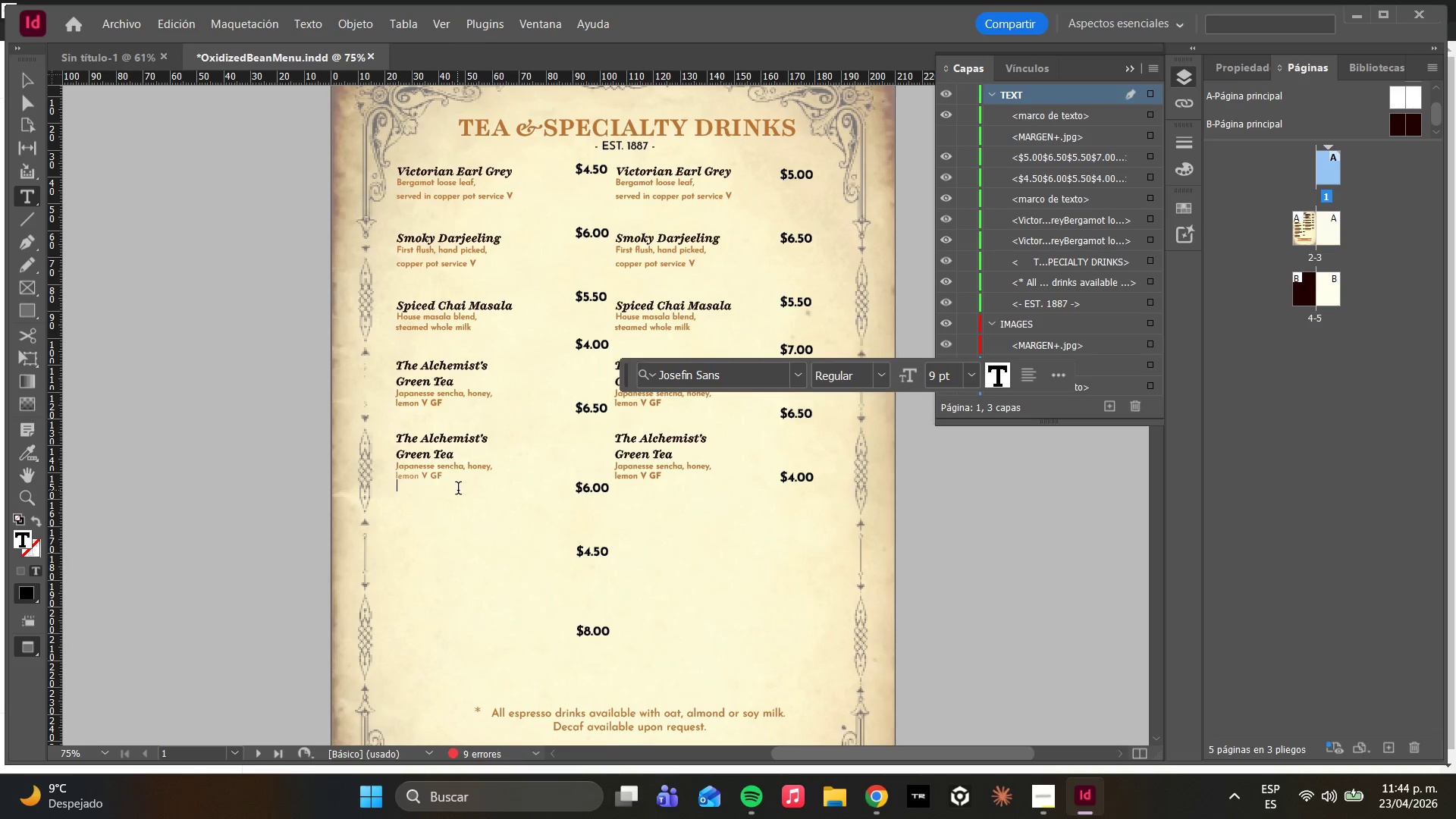 
key(Enter)
 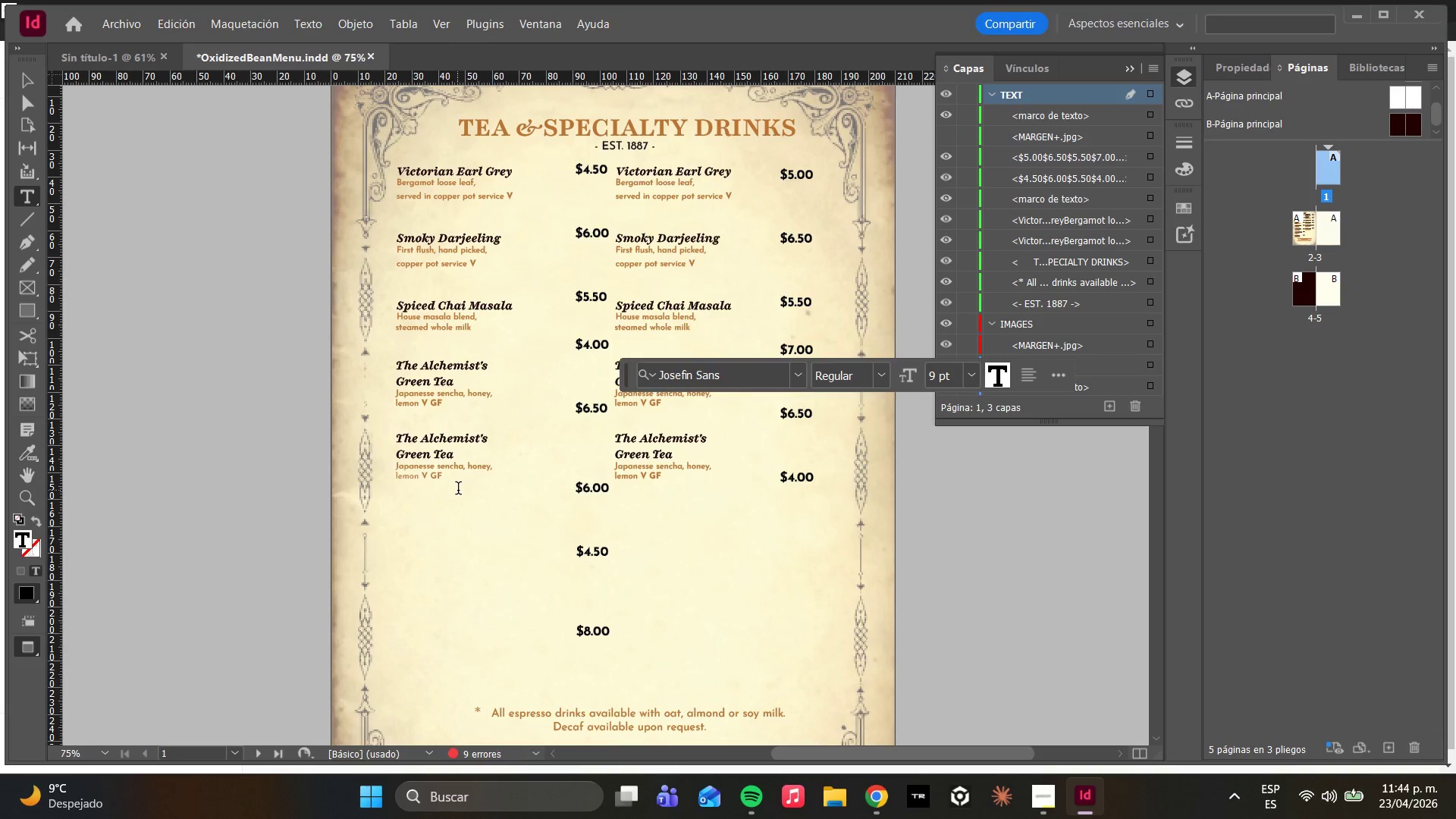 
key(Enter)
 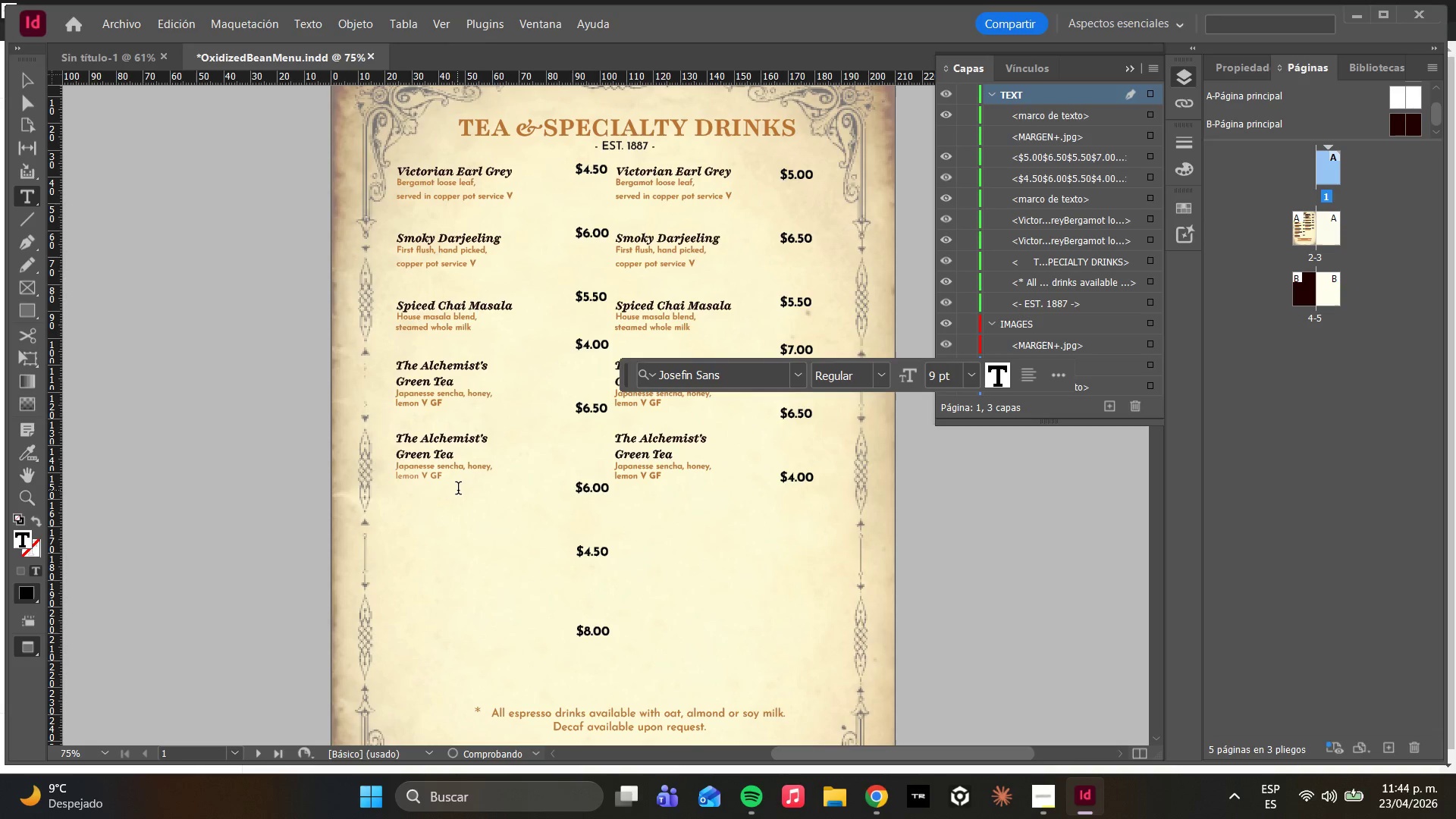 
key(Control+V)
 